 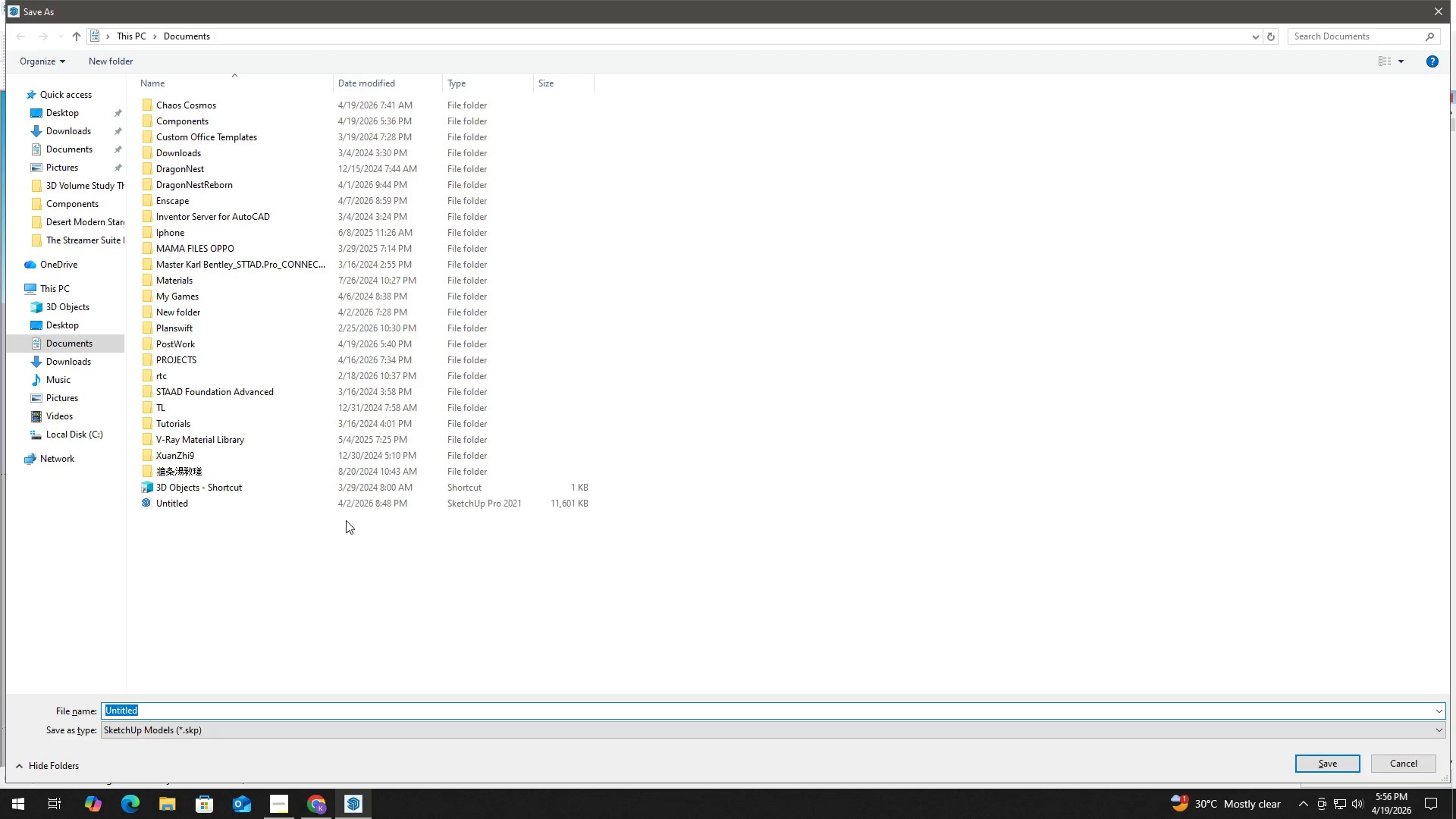 
double_click([186, 347])
 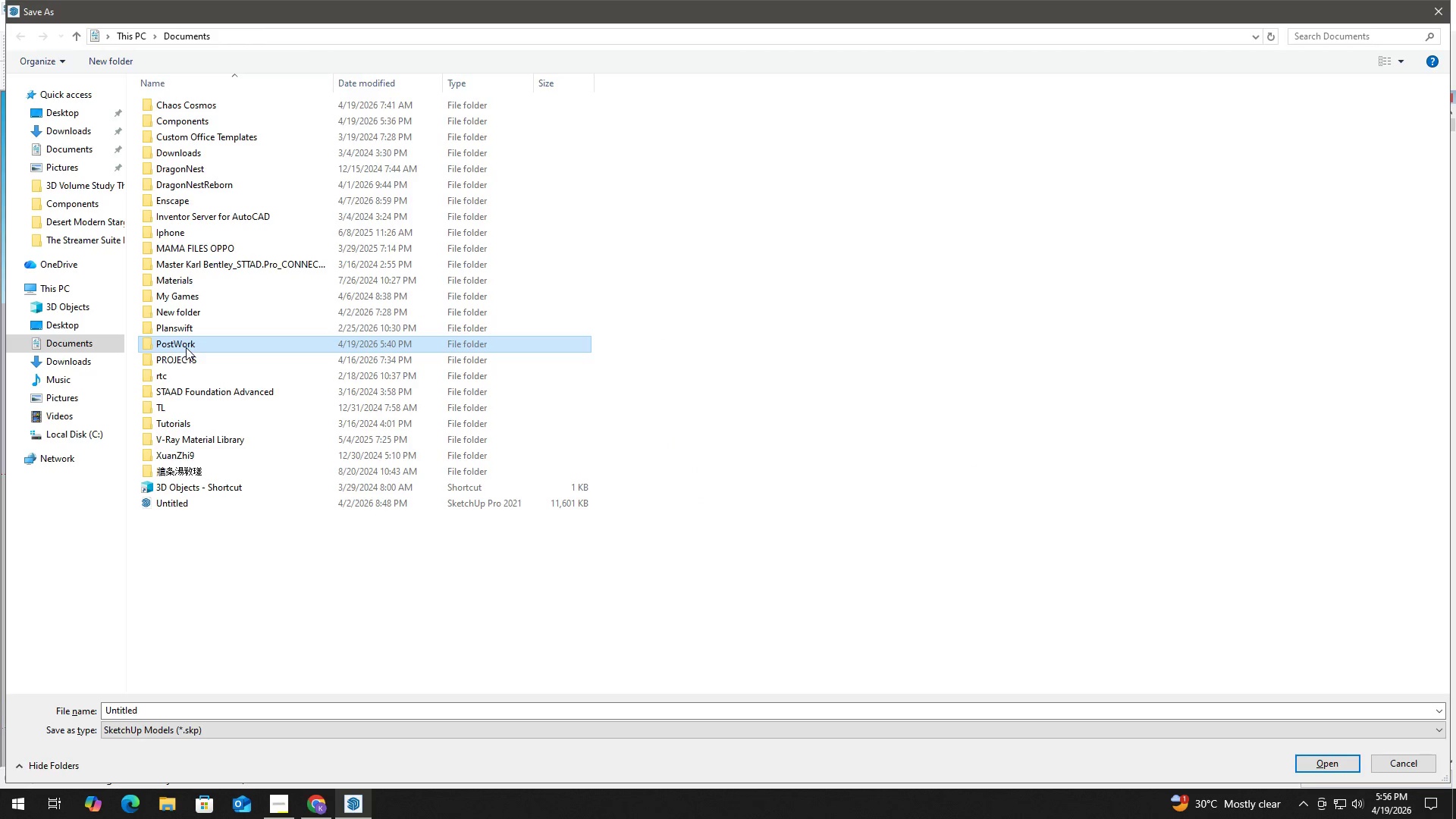 
triple_click([186, 347])
 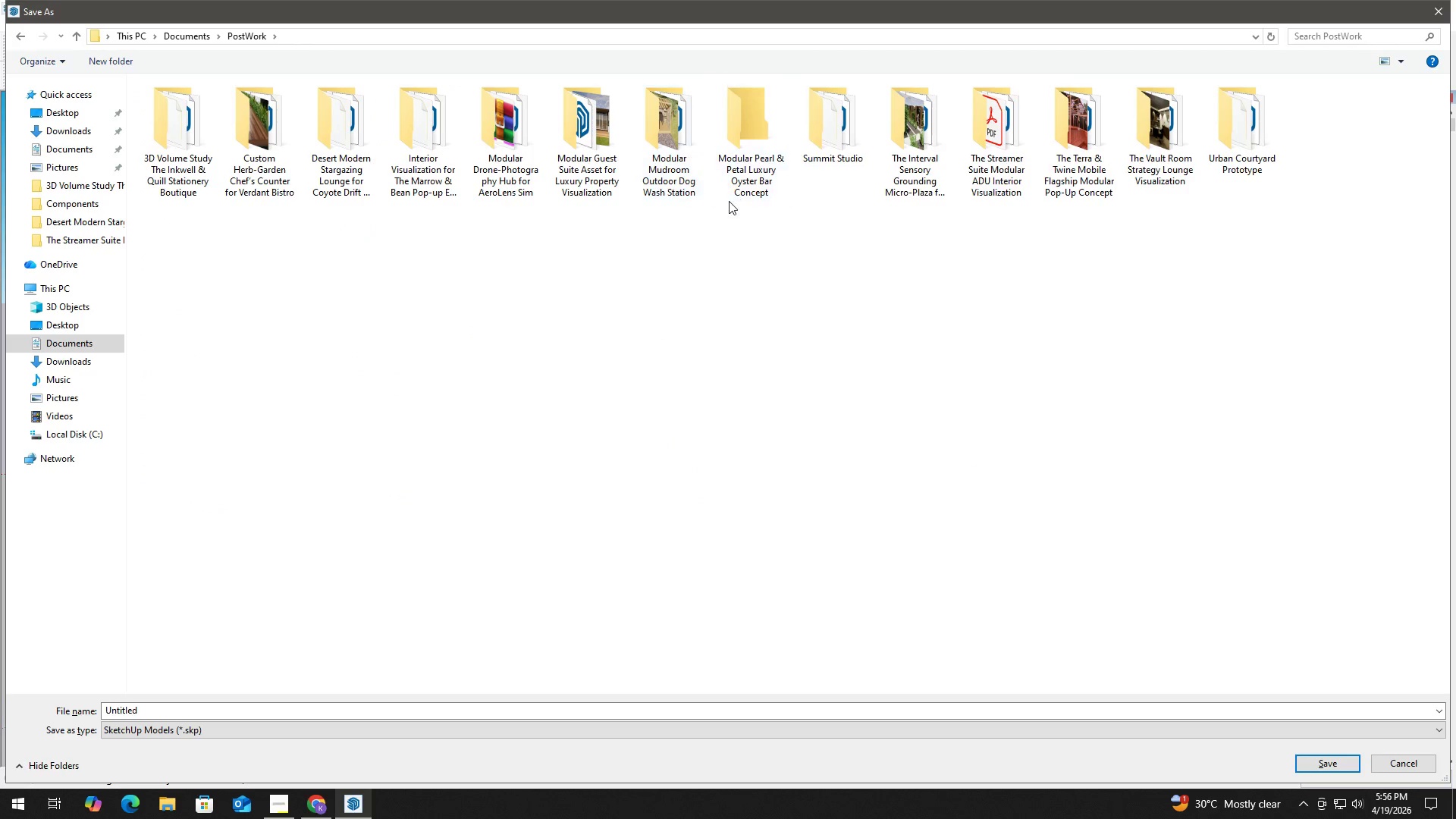 
left_click([744, 146])
 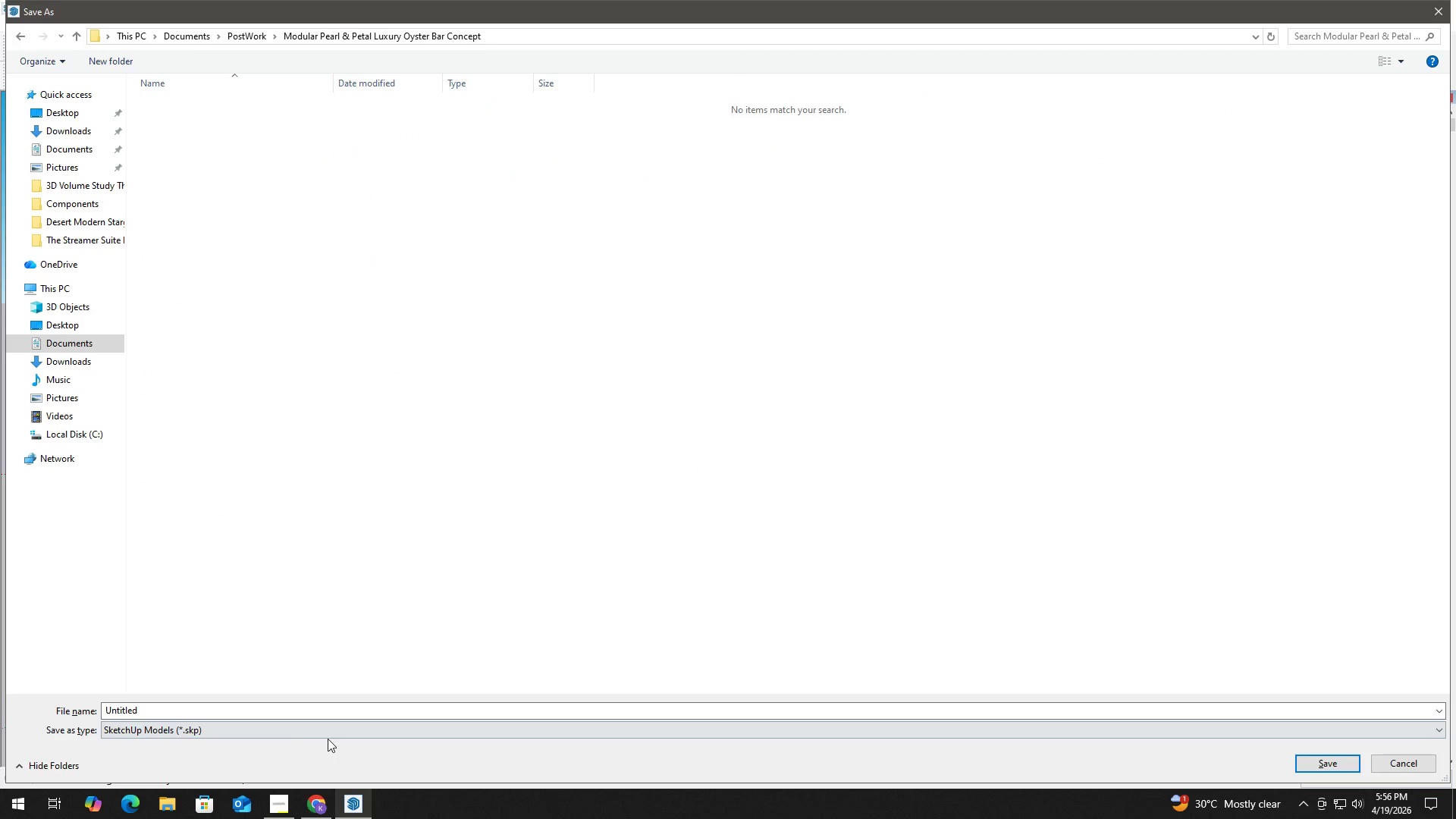 
left_click([374, 711])
 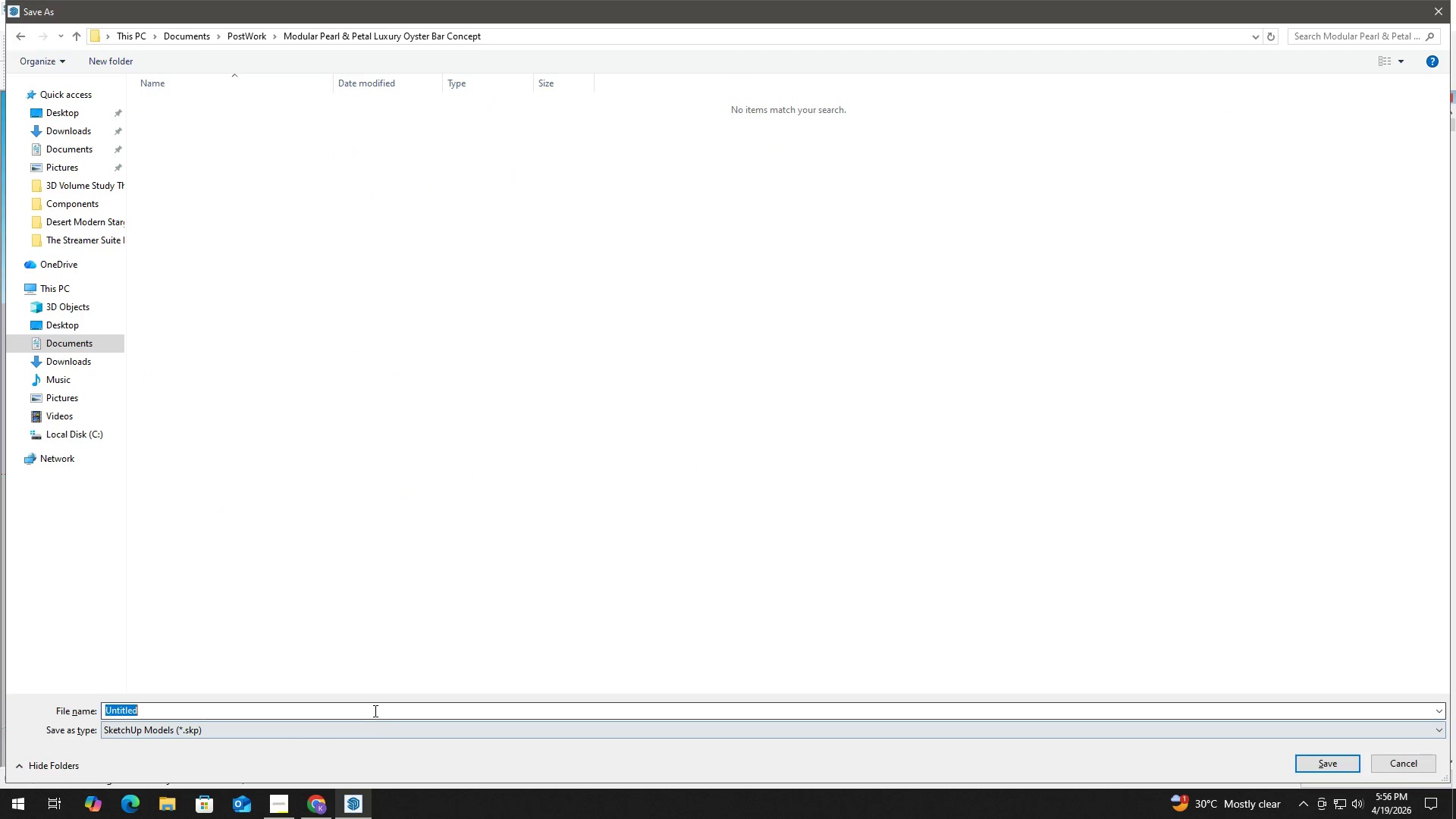 
key(Control+V)
 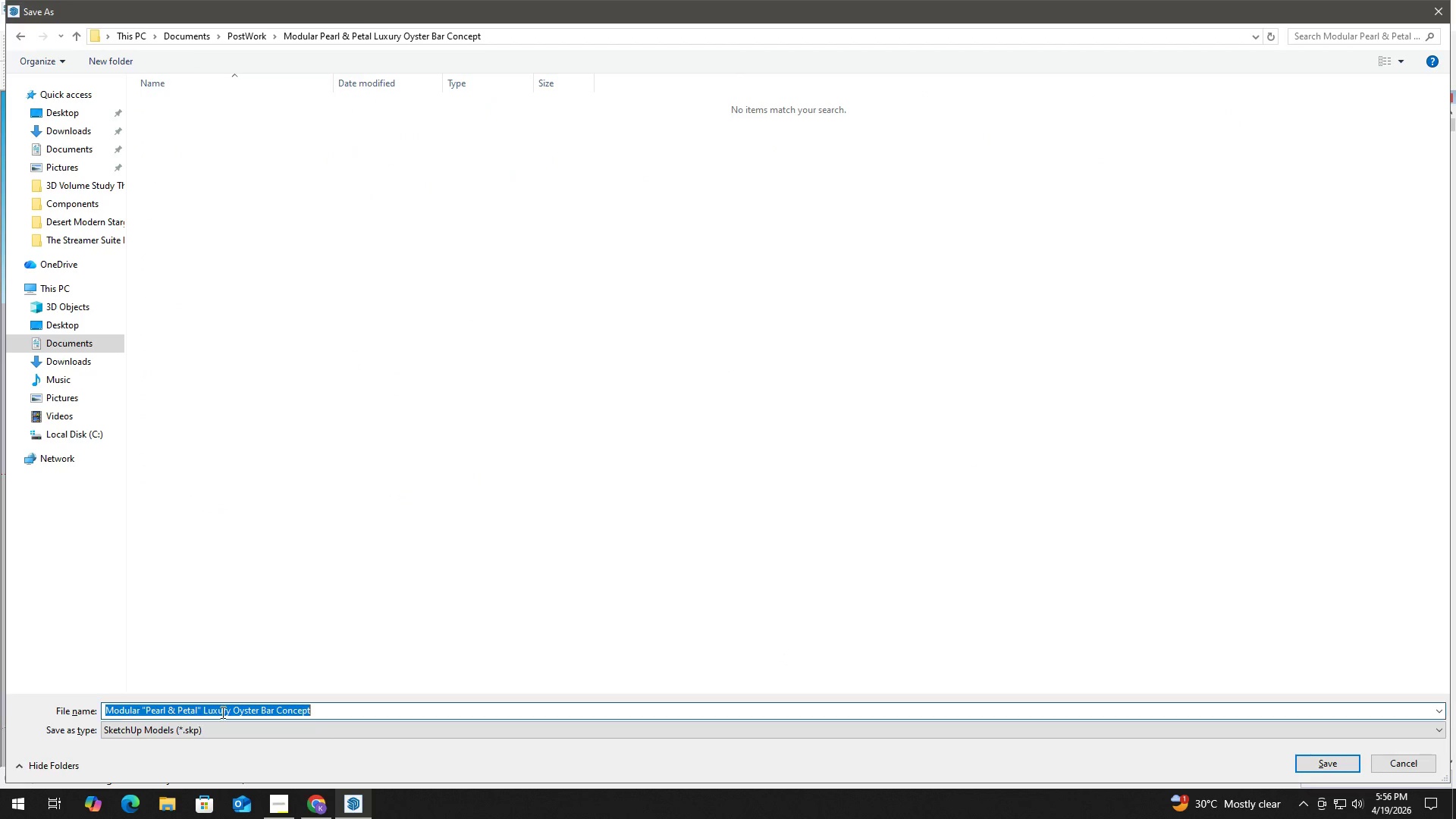 
double_click([200, 710])
 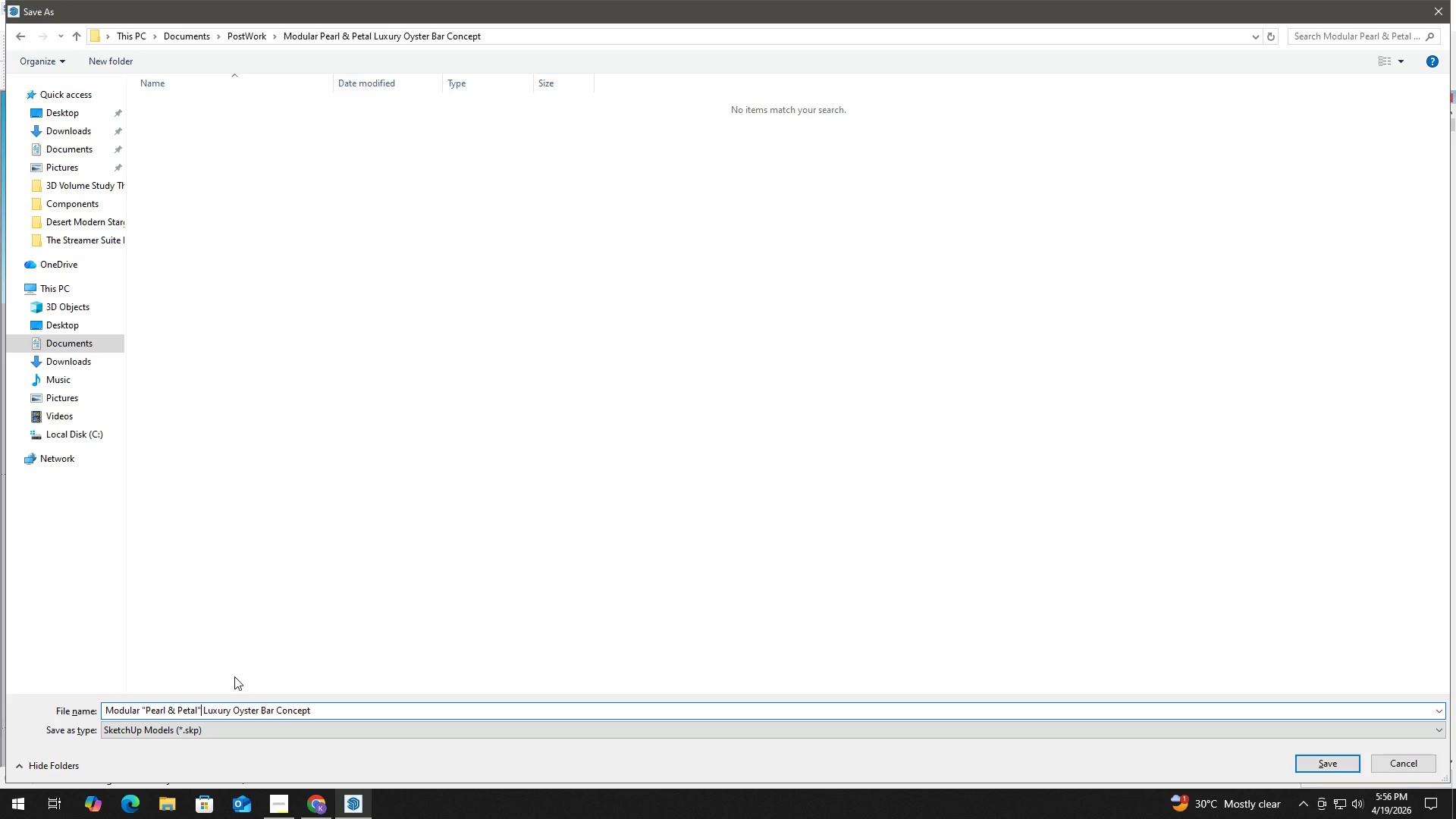 
key(Backspace)
 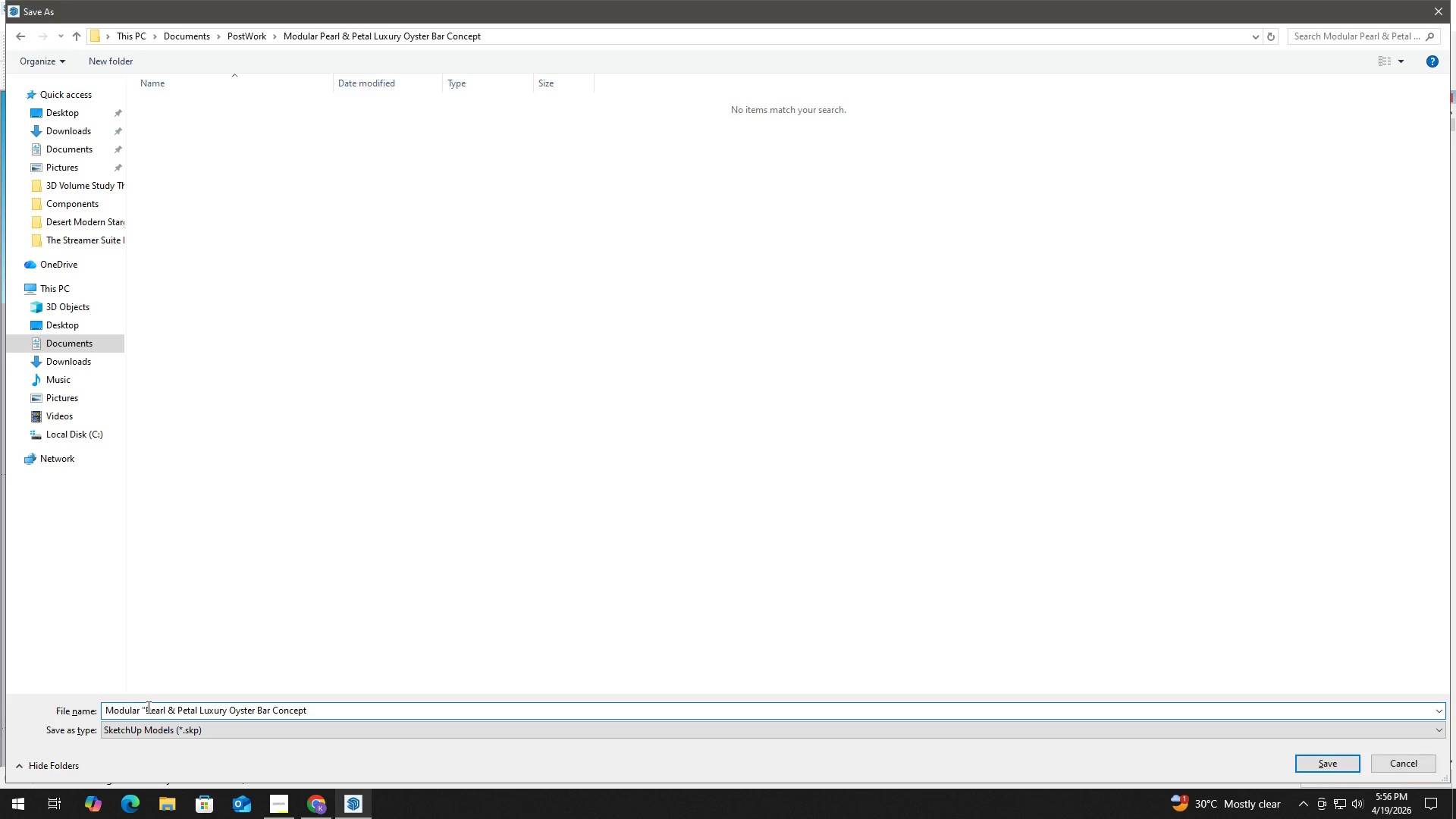 
left_click([145, 707])
 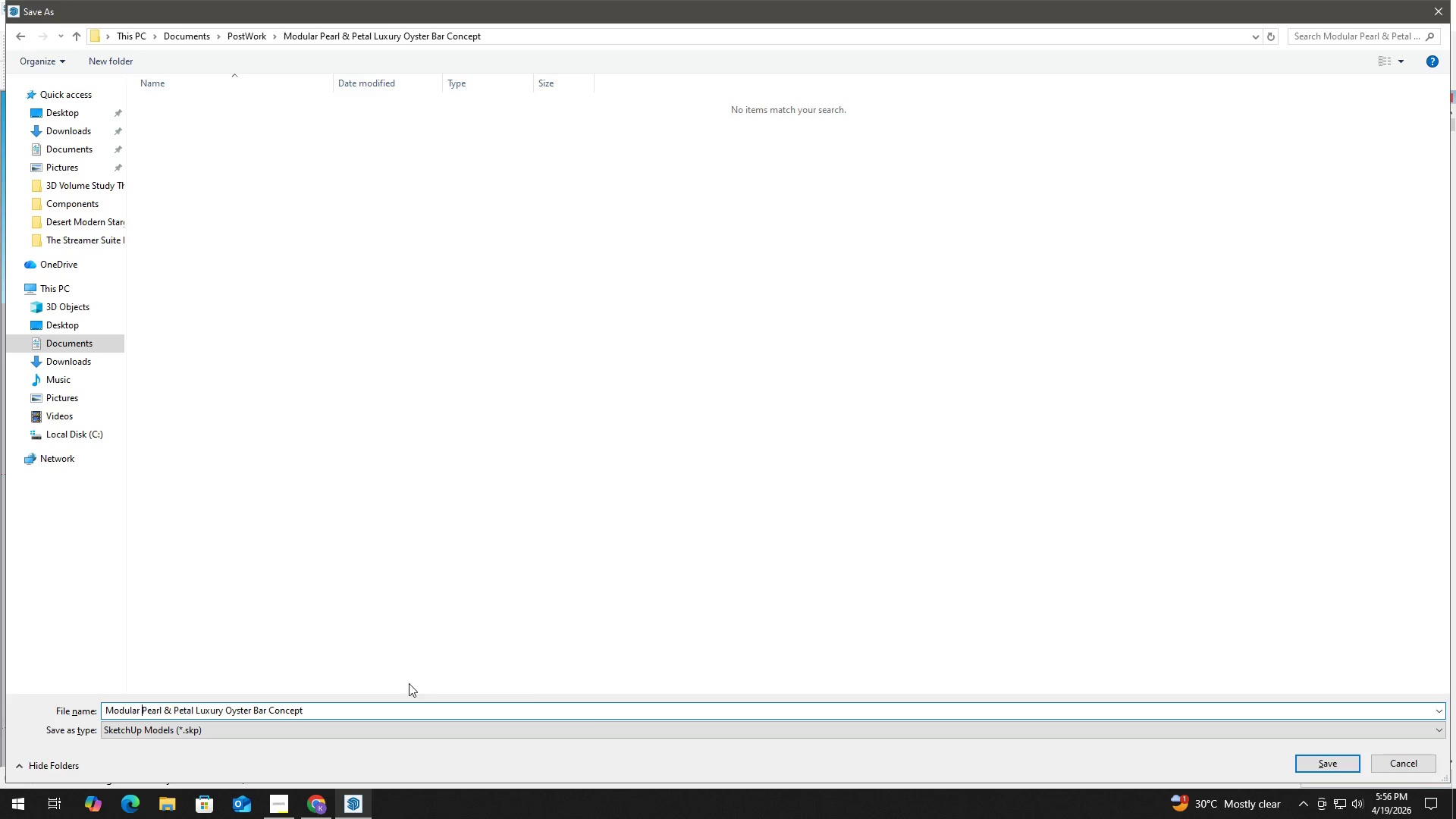 
key(Backspace)
 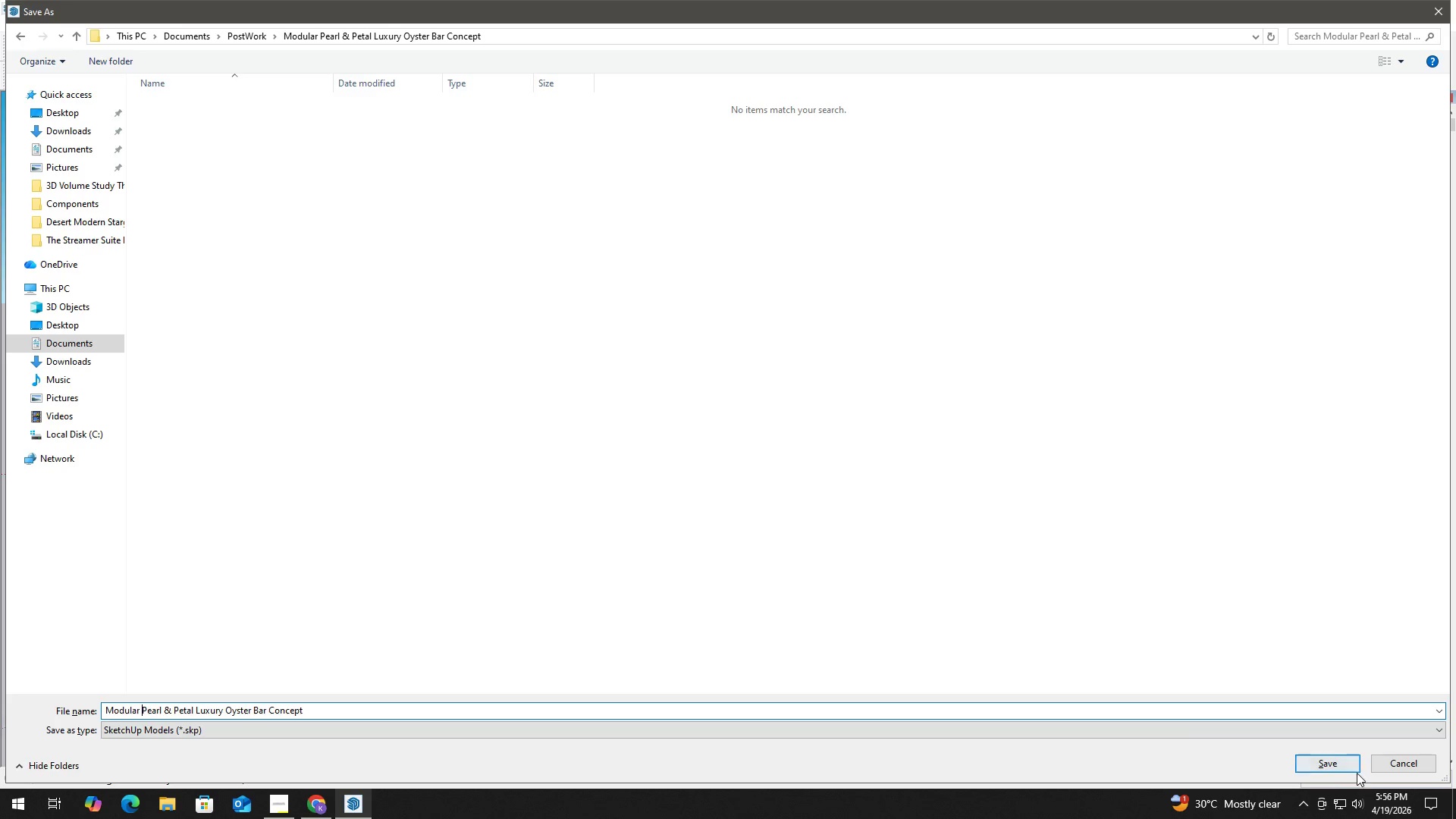 
left_click([1343, 770])
 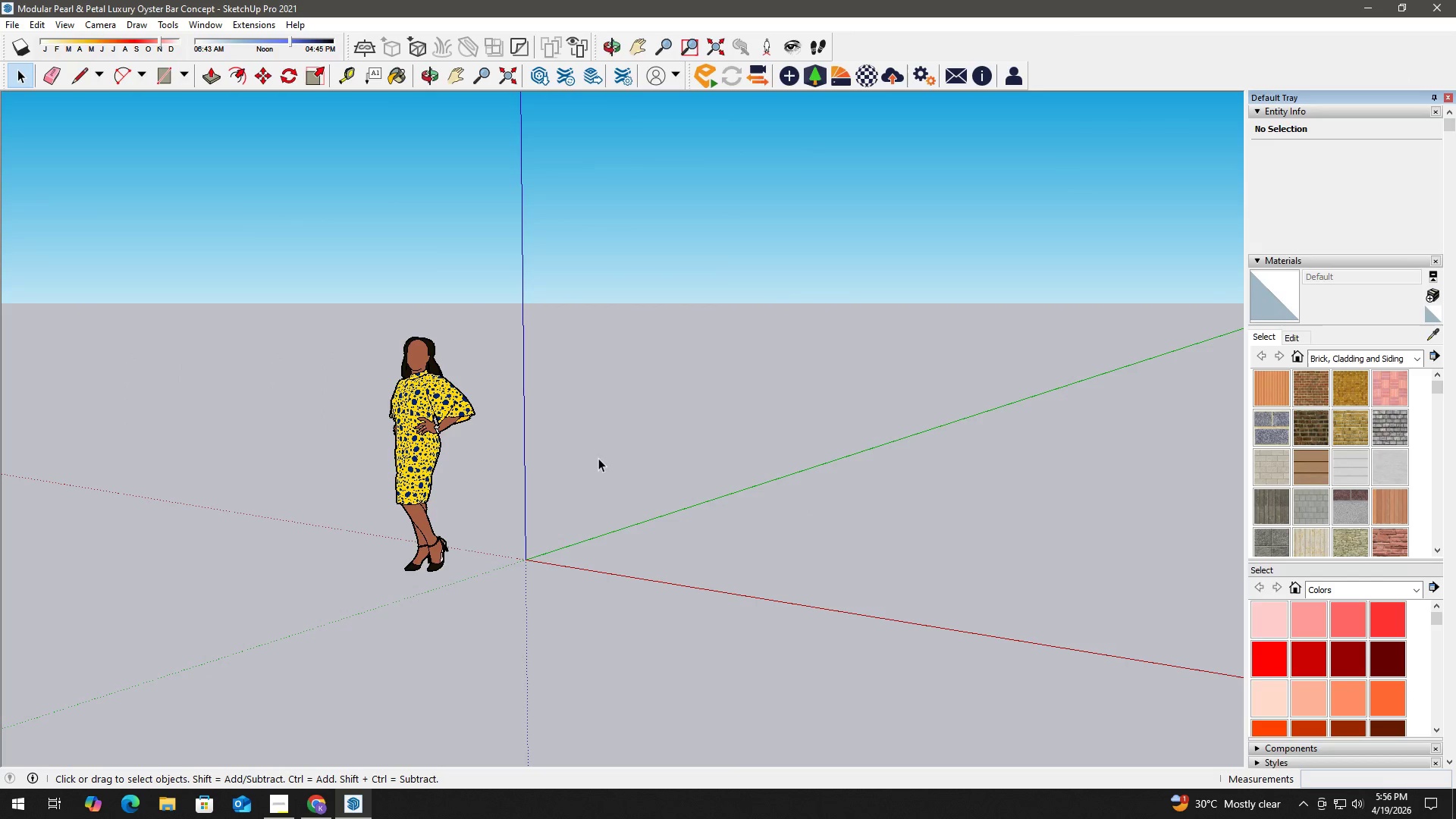 
left_click_drag(start_coordinate=[554, 626], to_coordinate=[308, 312])
 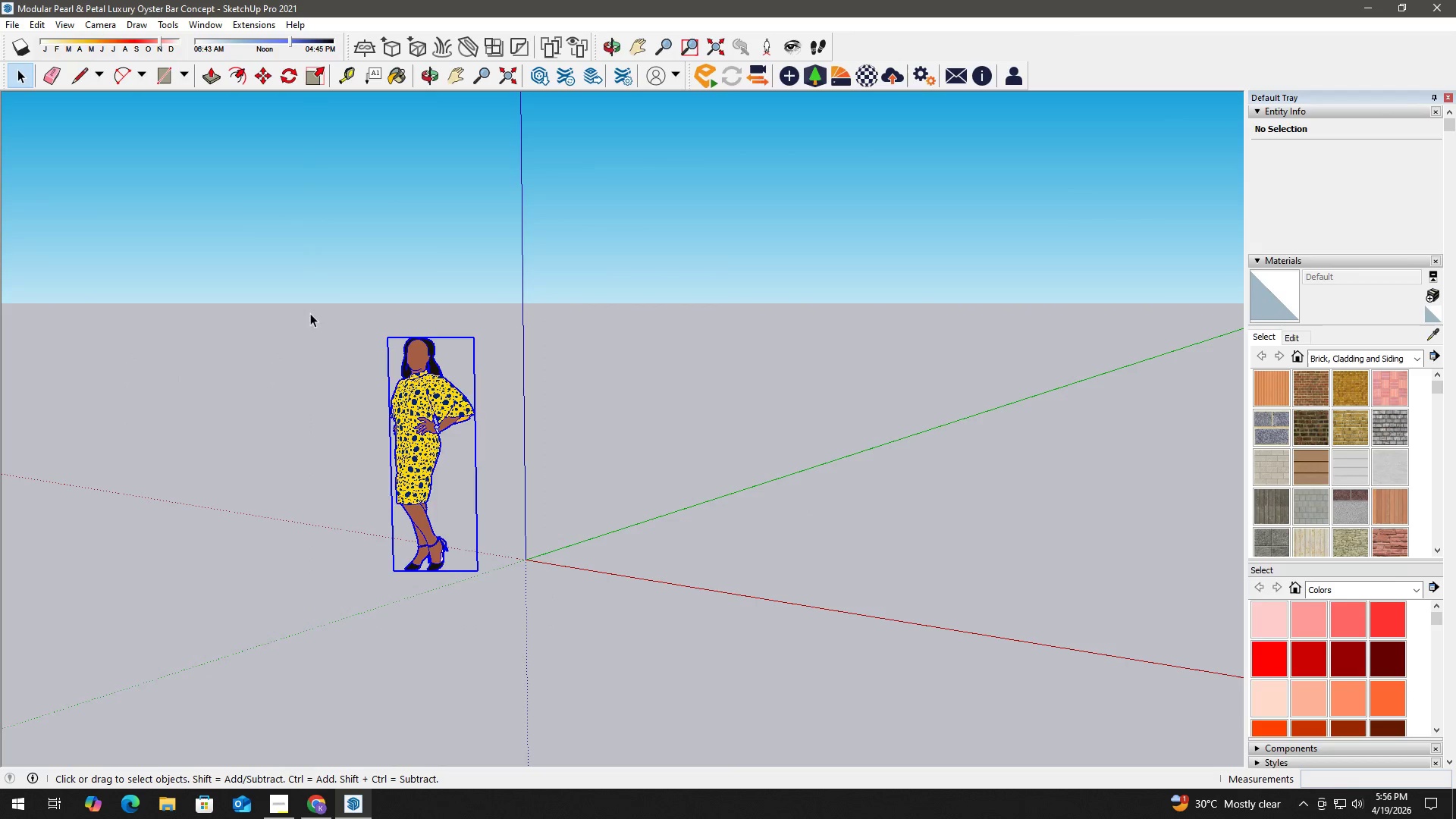 
key(Delete)
 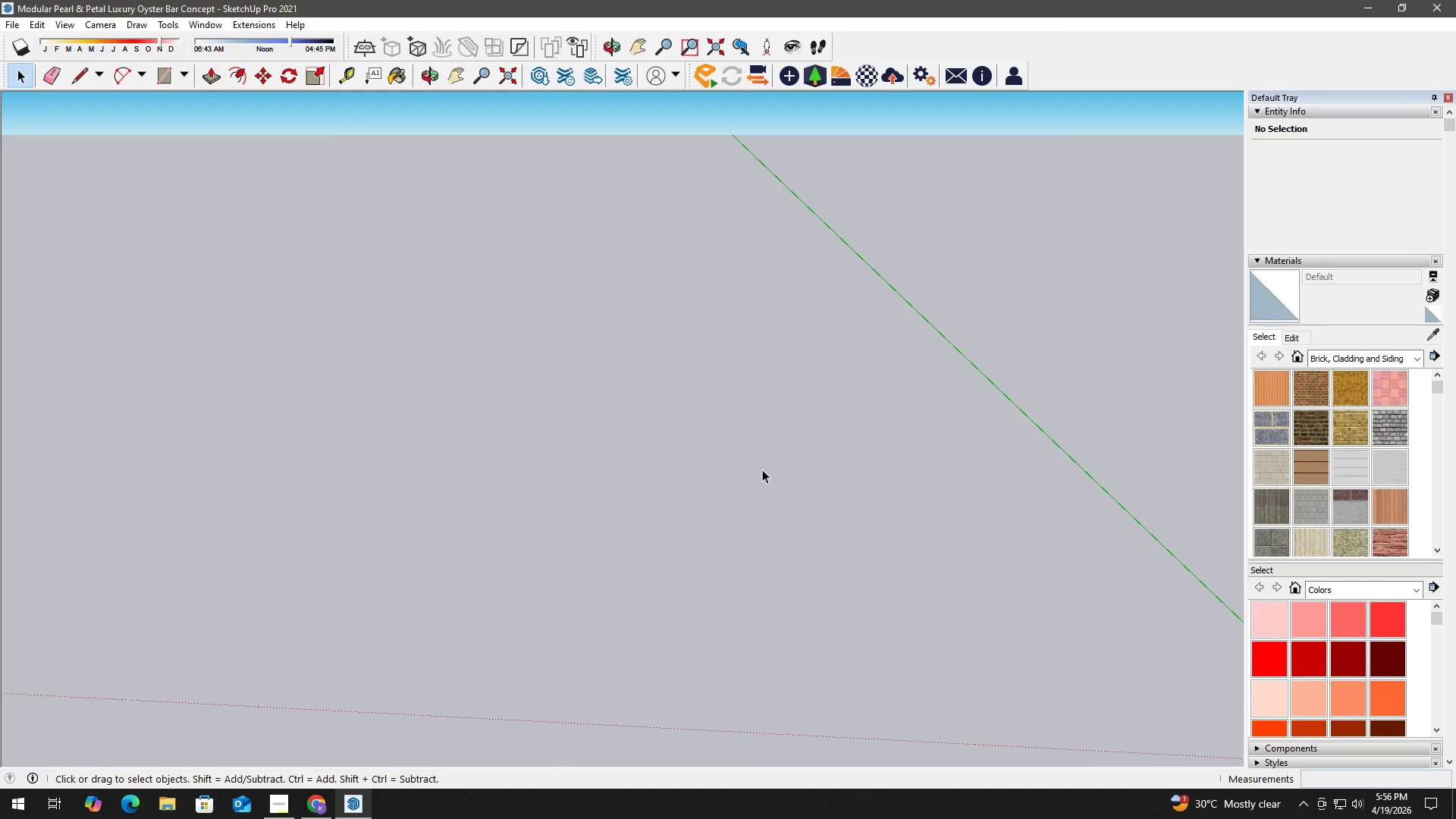 
key(H)
 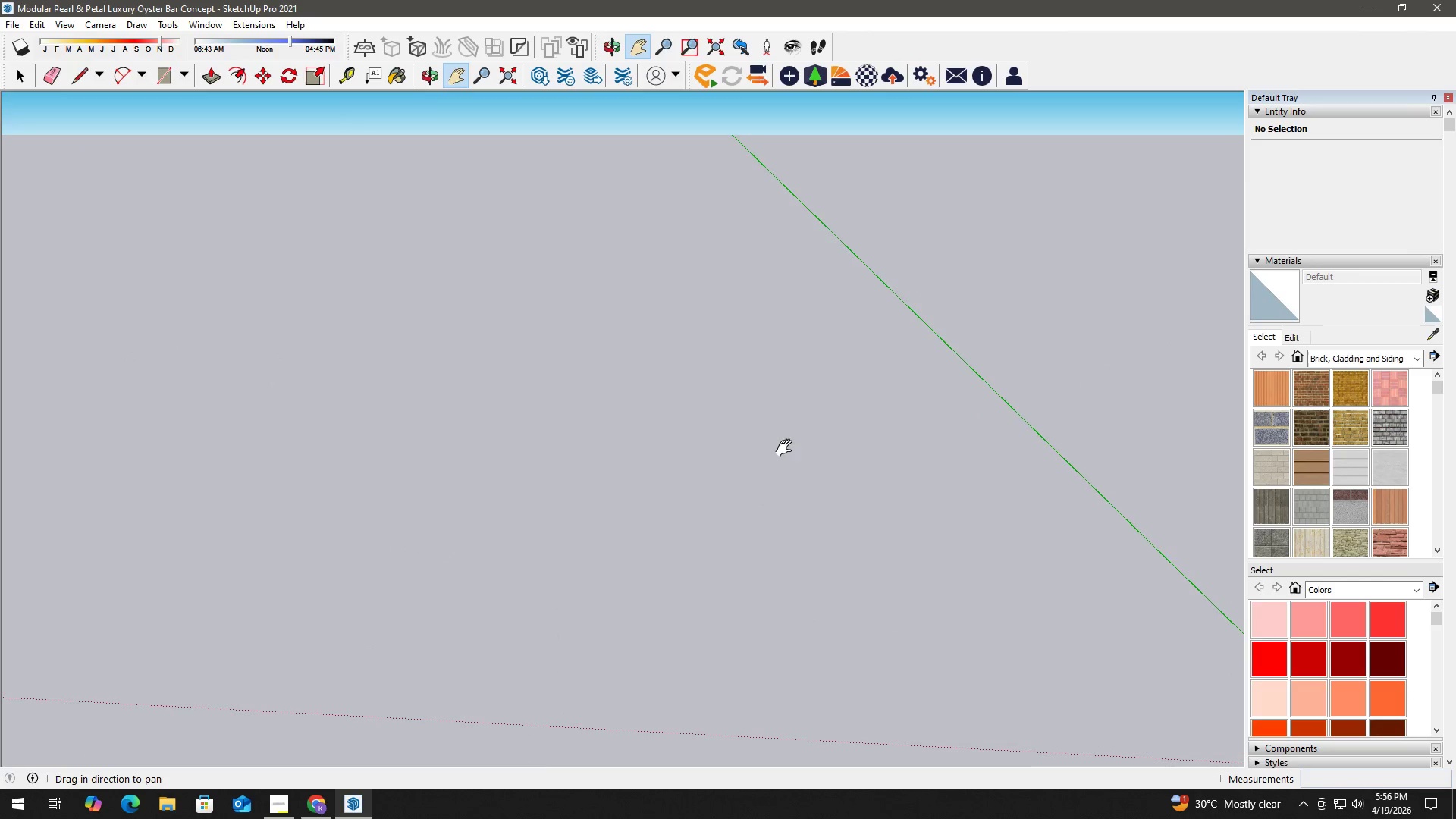 
left_click_drag(start_coordinate=[806, 441], to_coordinate=[675, 476])
 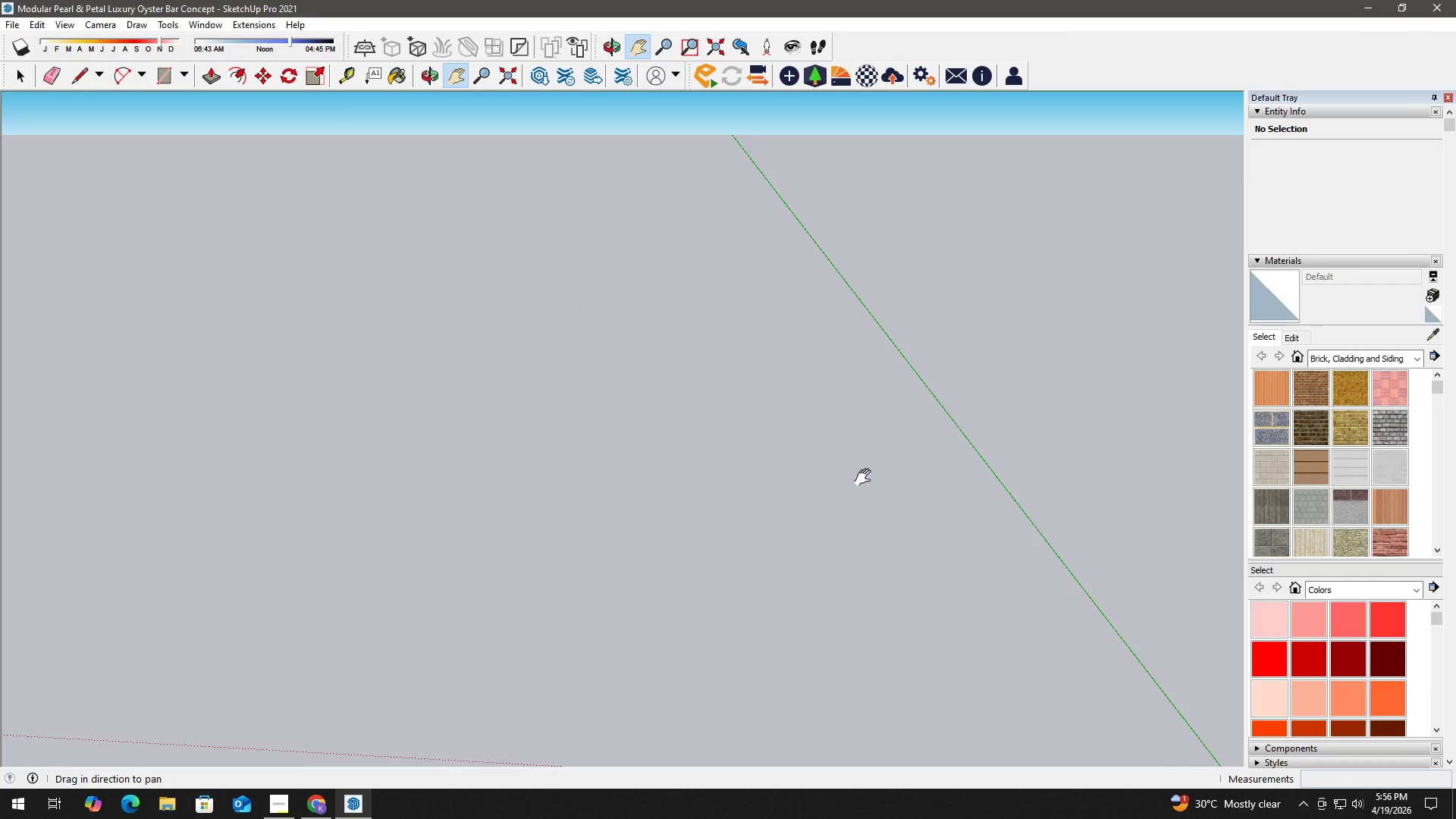 
key(H)
 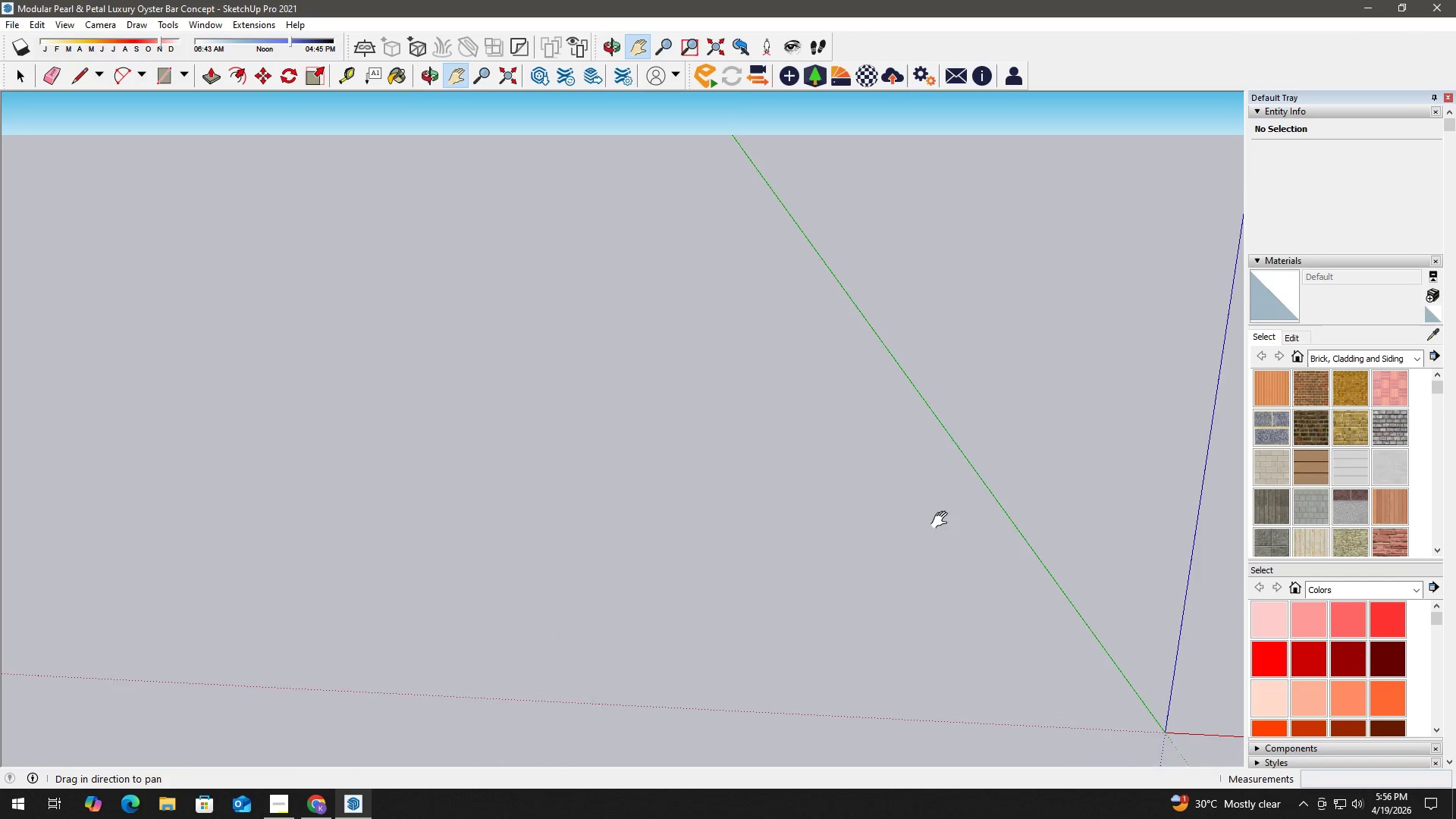 
left_click_drag(start_coordinate=[946, 521], to_coordinate=[431, 472])
 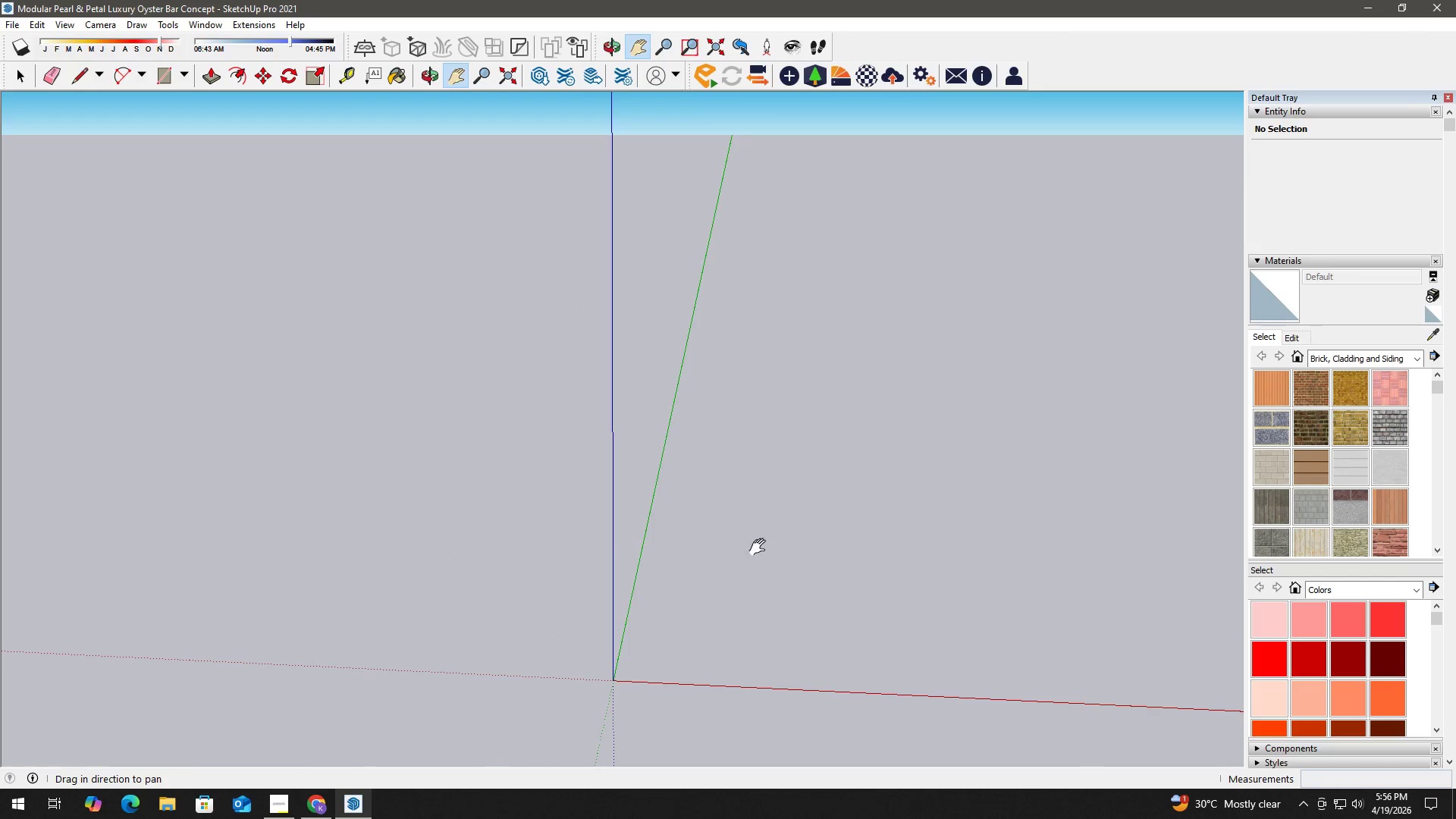 
scroll: coordinate [865, 481], scroll_direction: down, amount: 3.0
 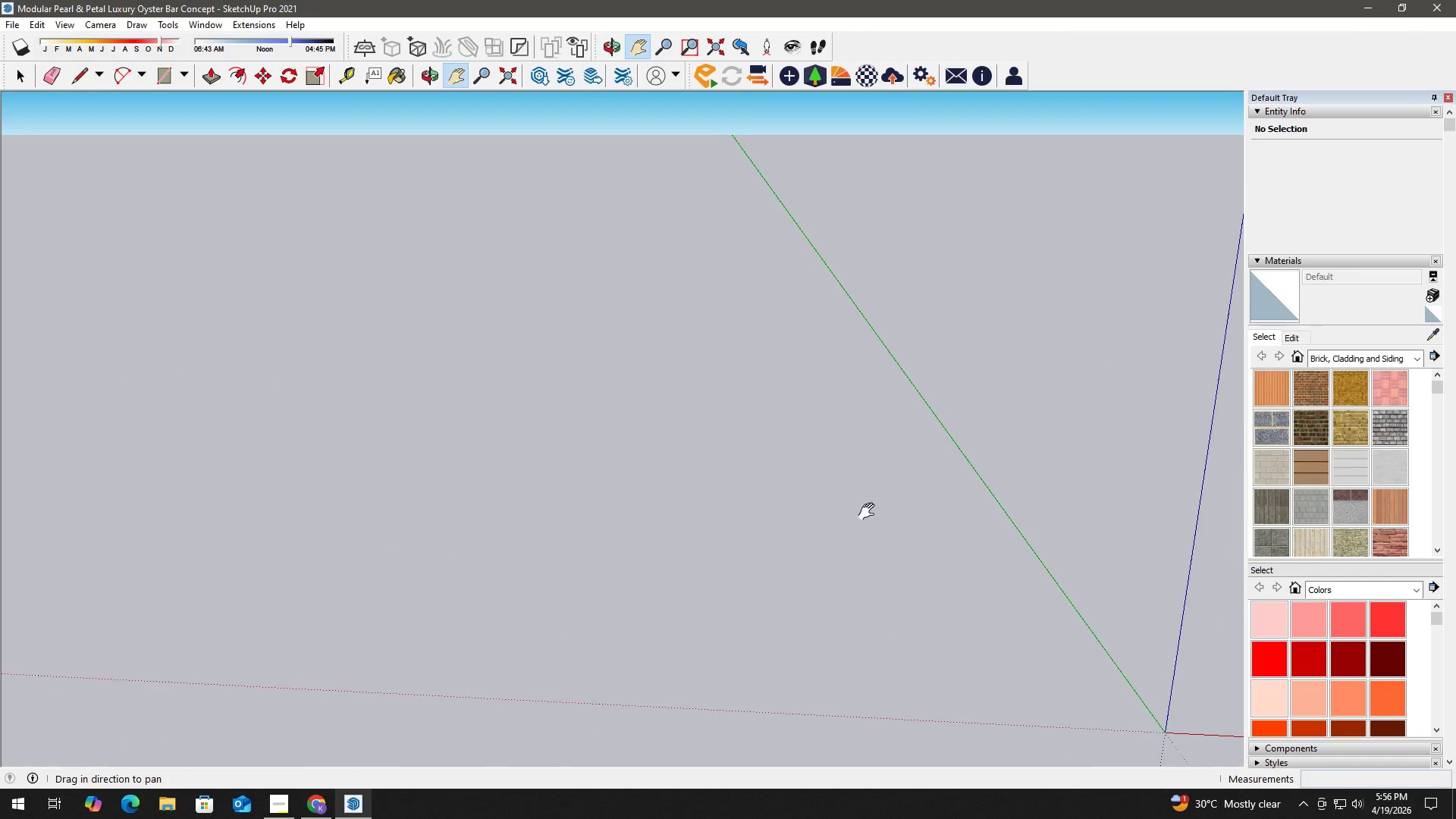 
key(R)
 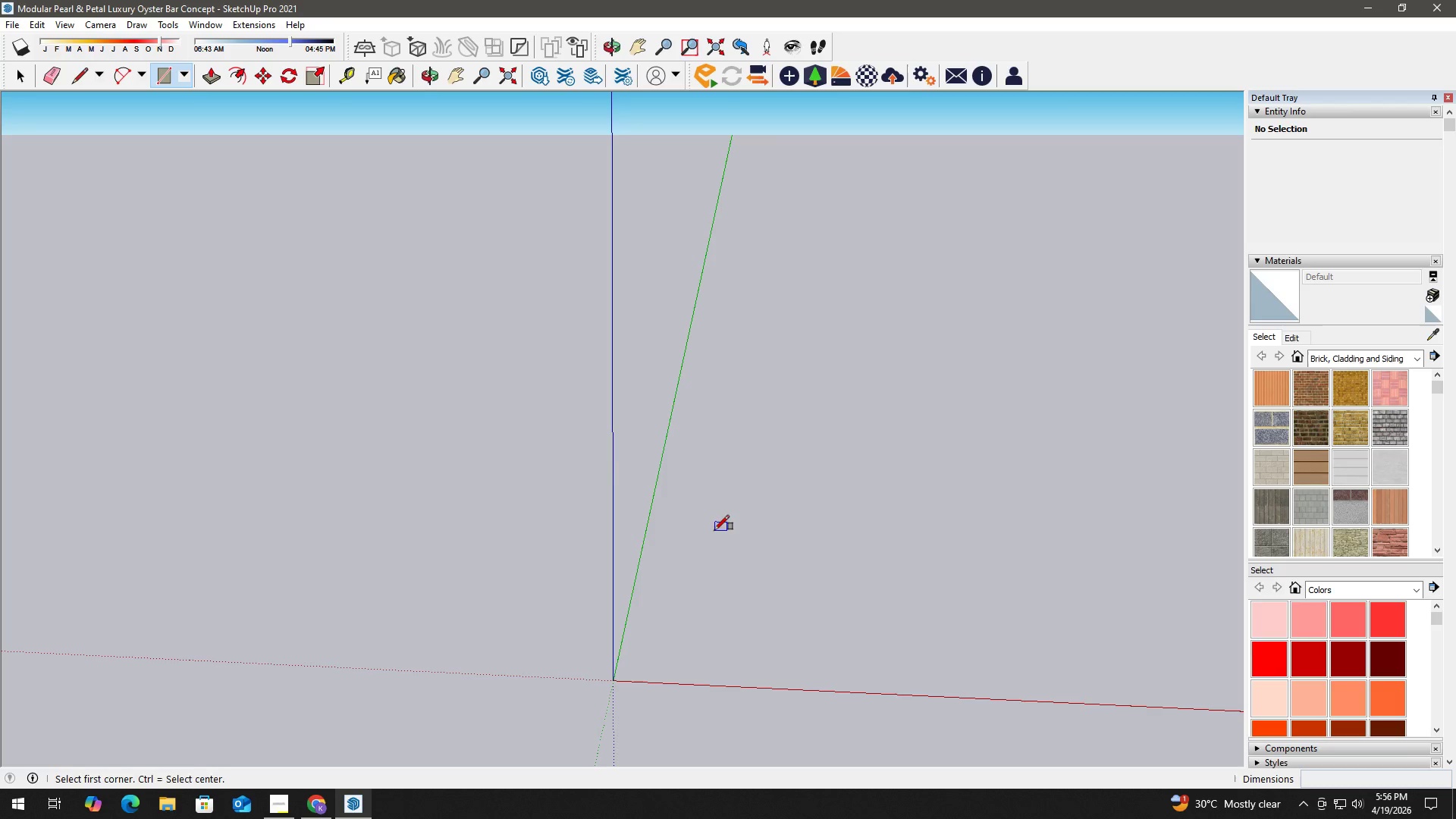 
left_click_drag(start_coordinate=[714, 530], to_coordinate=[730, 543])
 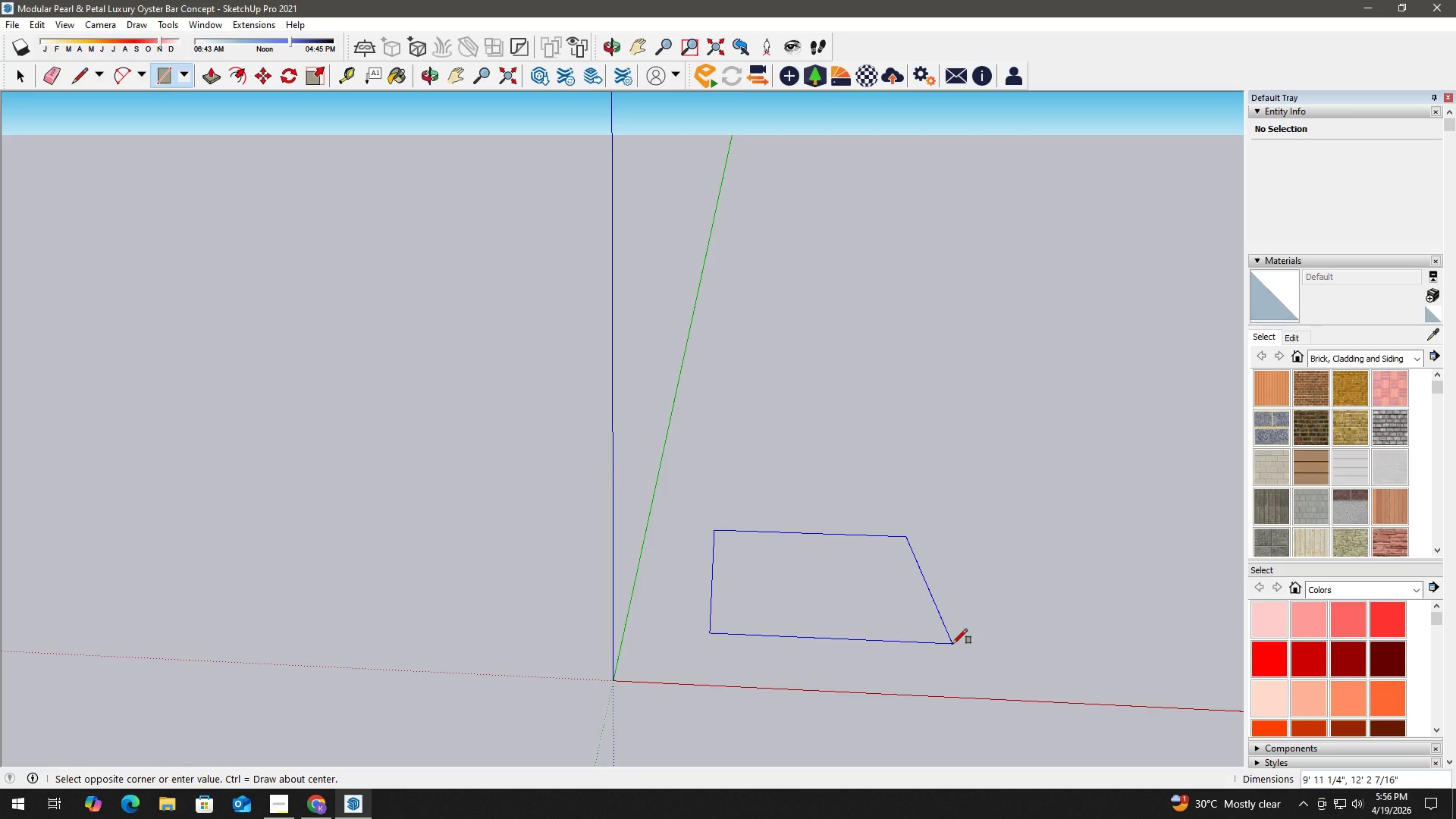 
key(Numpad1)
 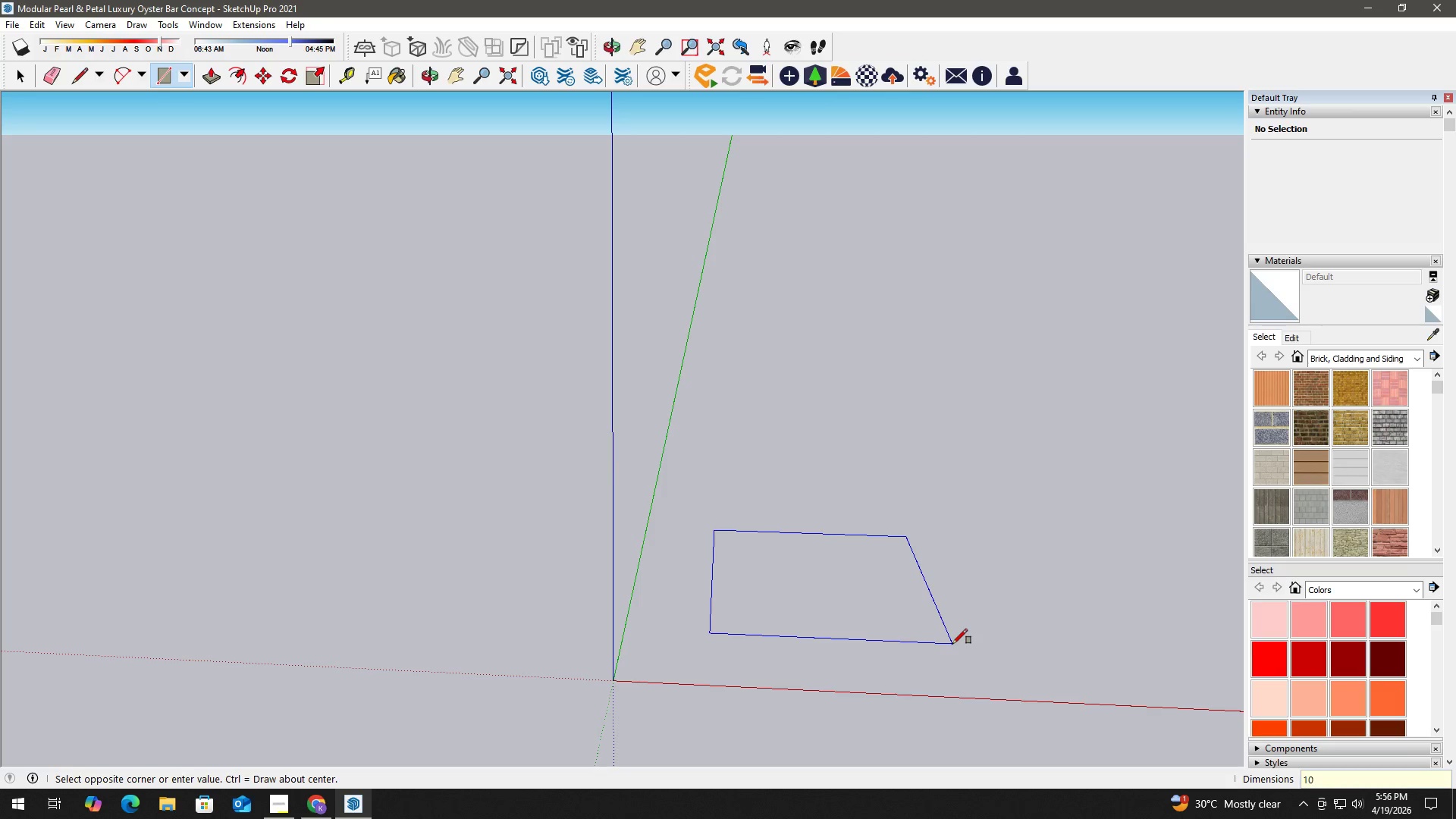 
key(Numpad0)
 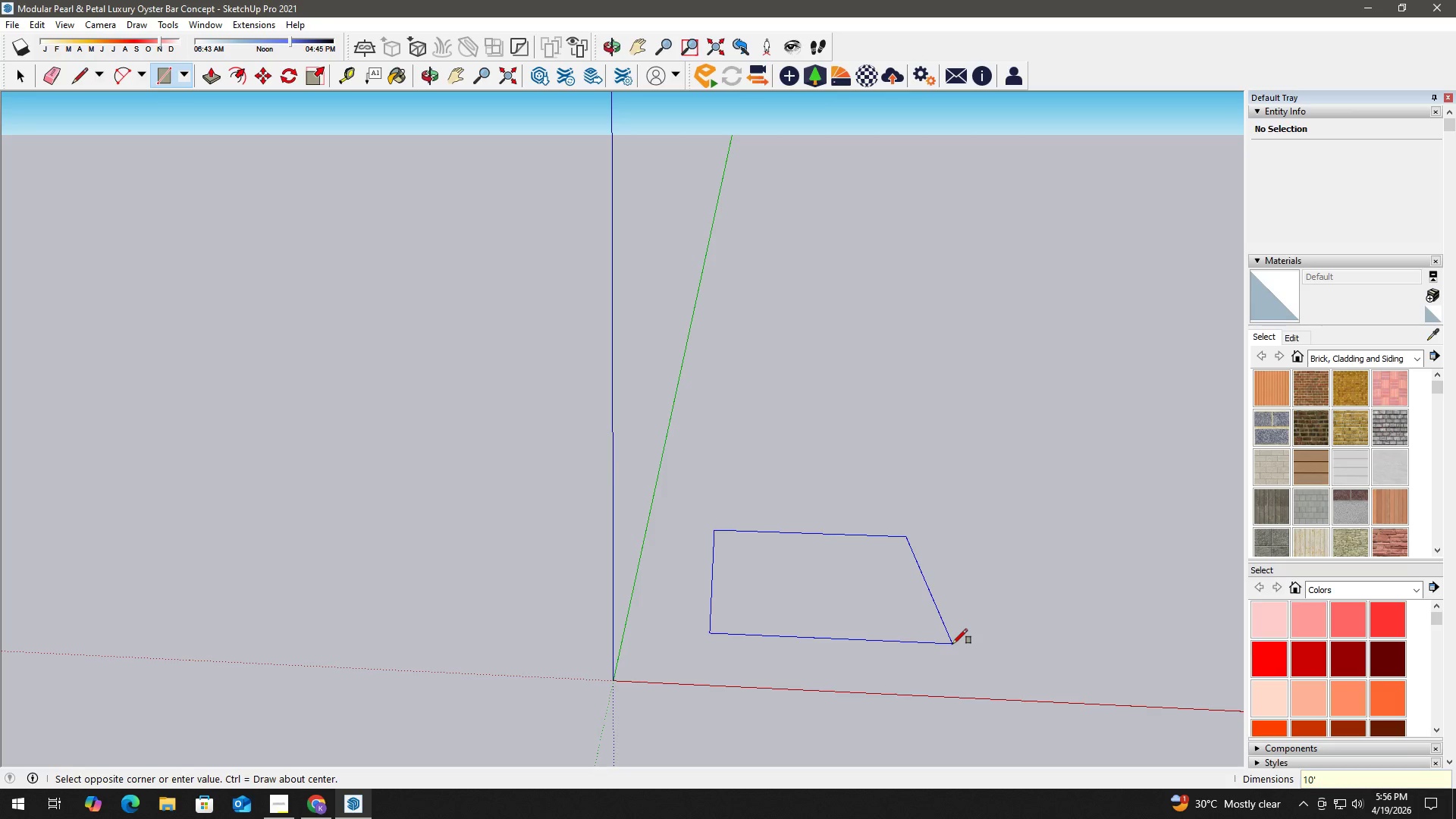 
key(Quote)
 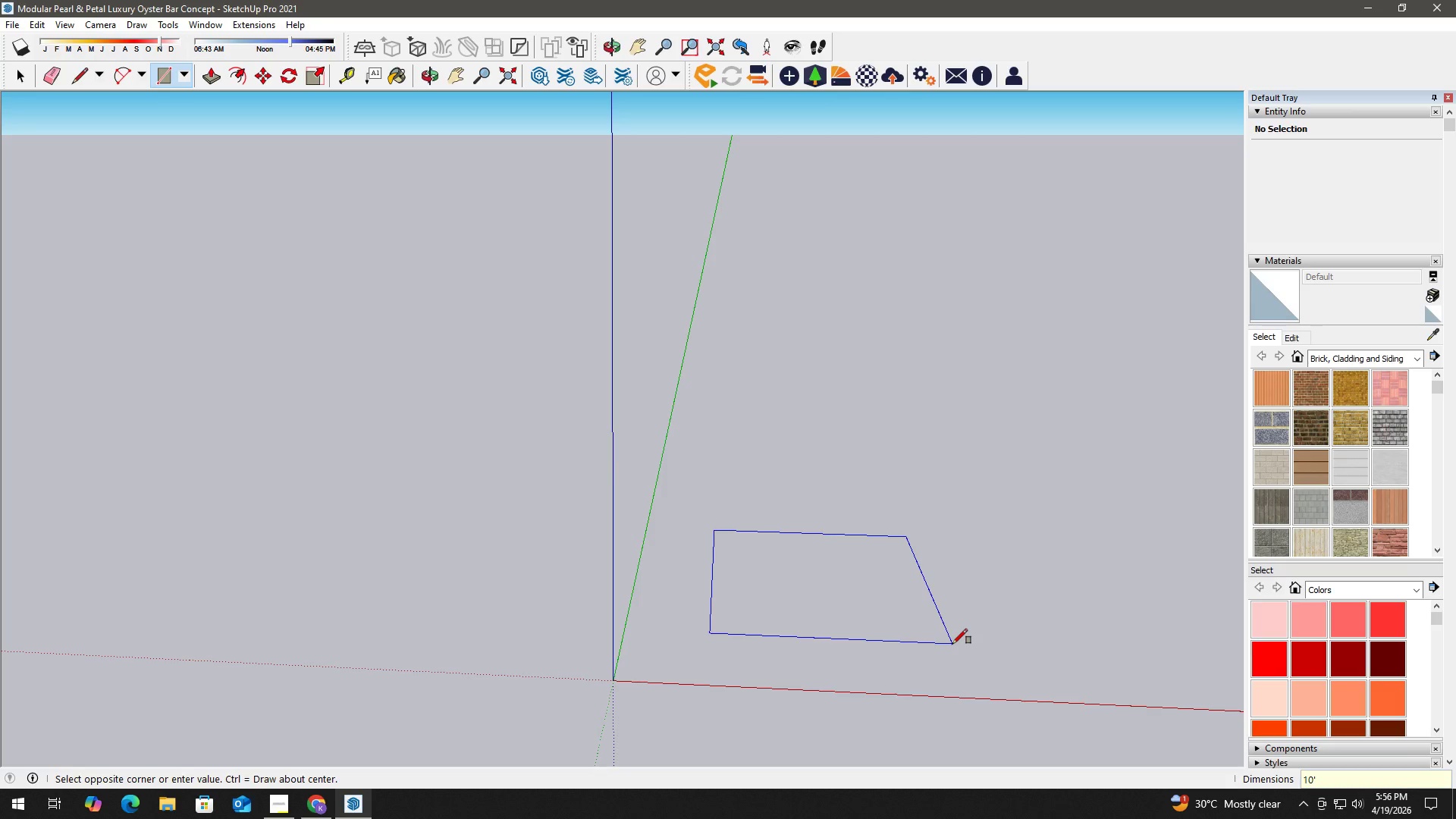 
key(Comma)
 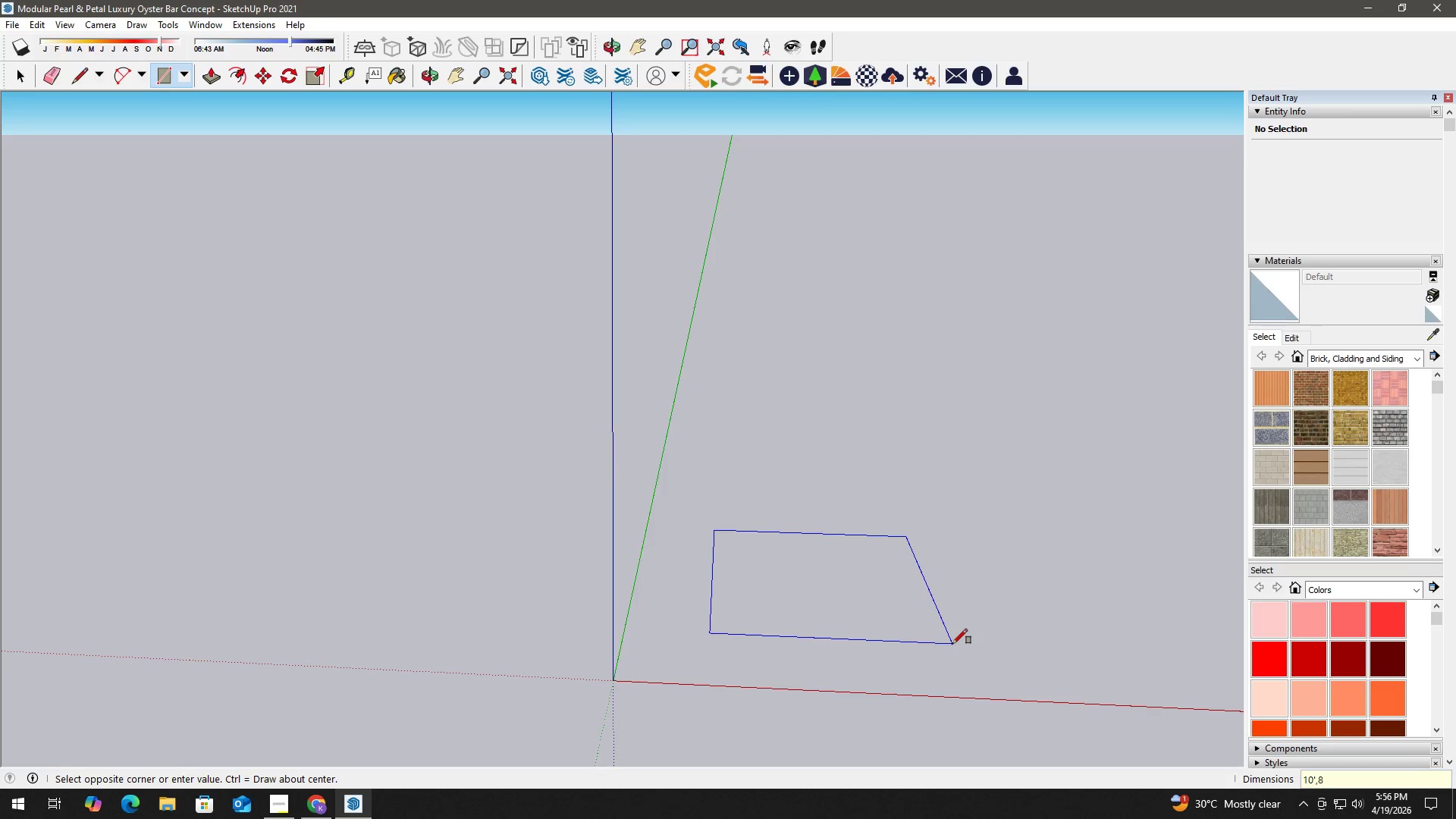 
key(Numpad8)
 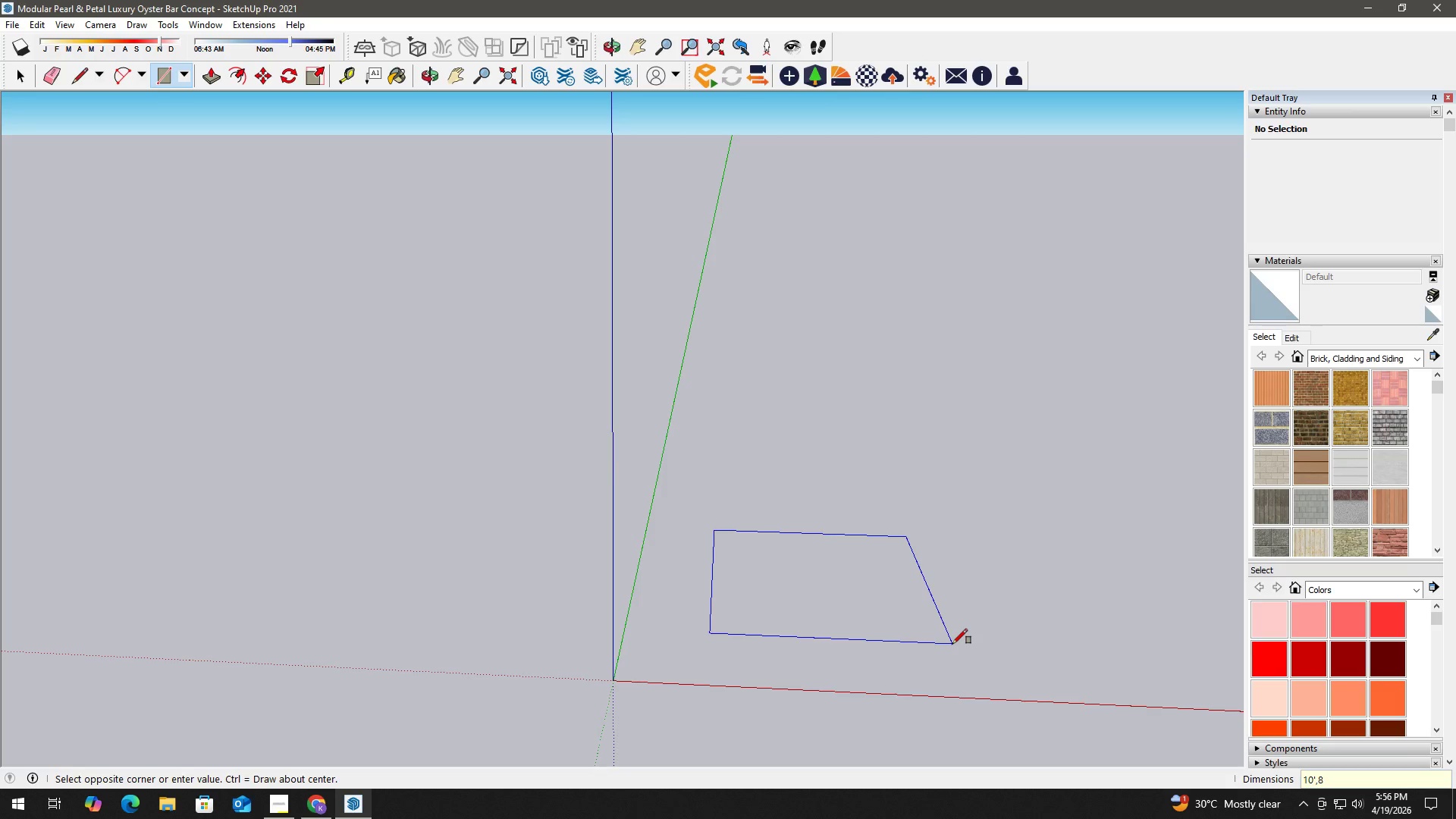 
key(Quote)
 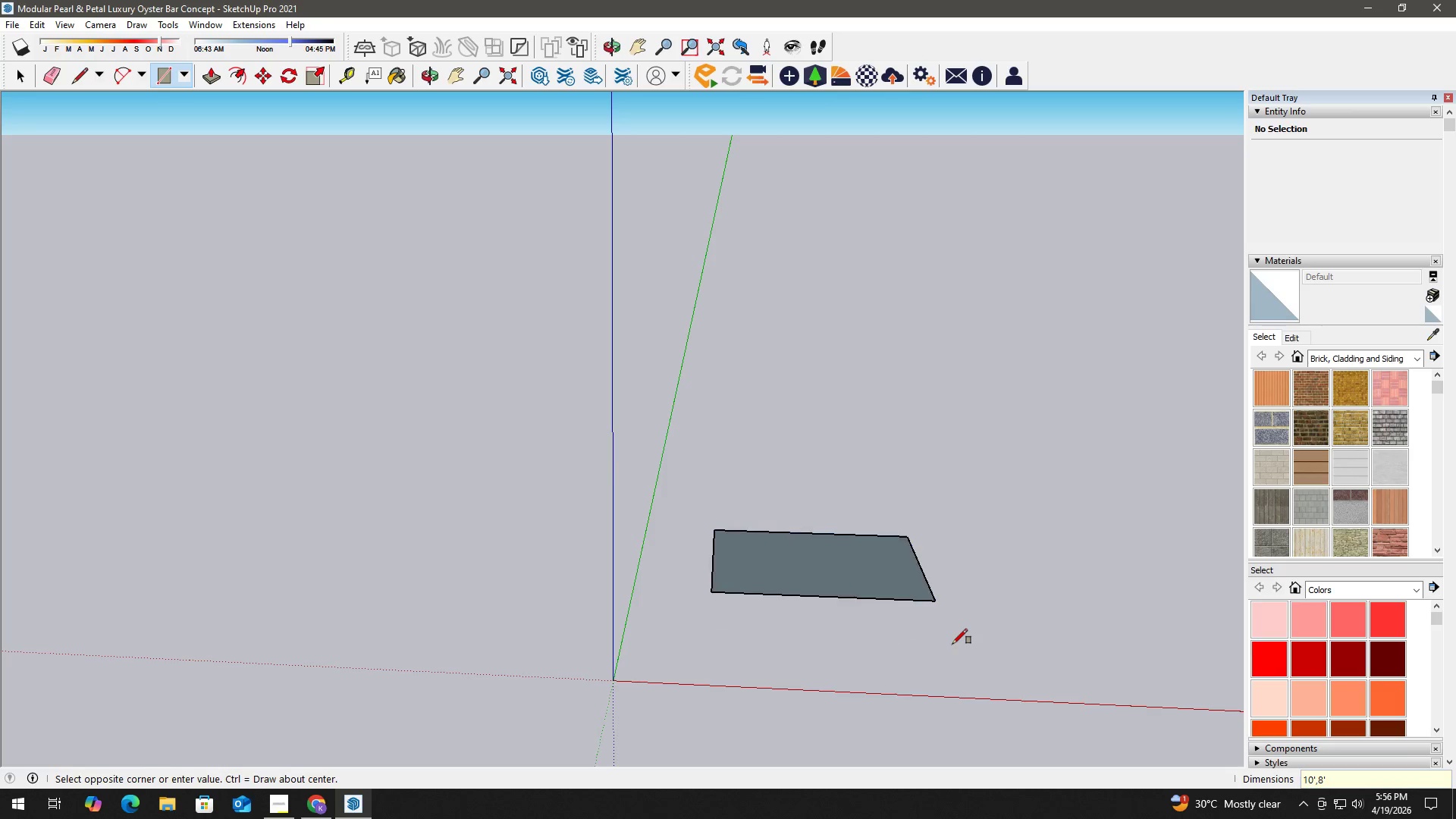 
key(NumpadEnter)
 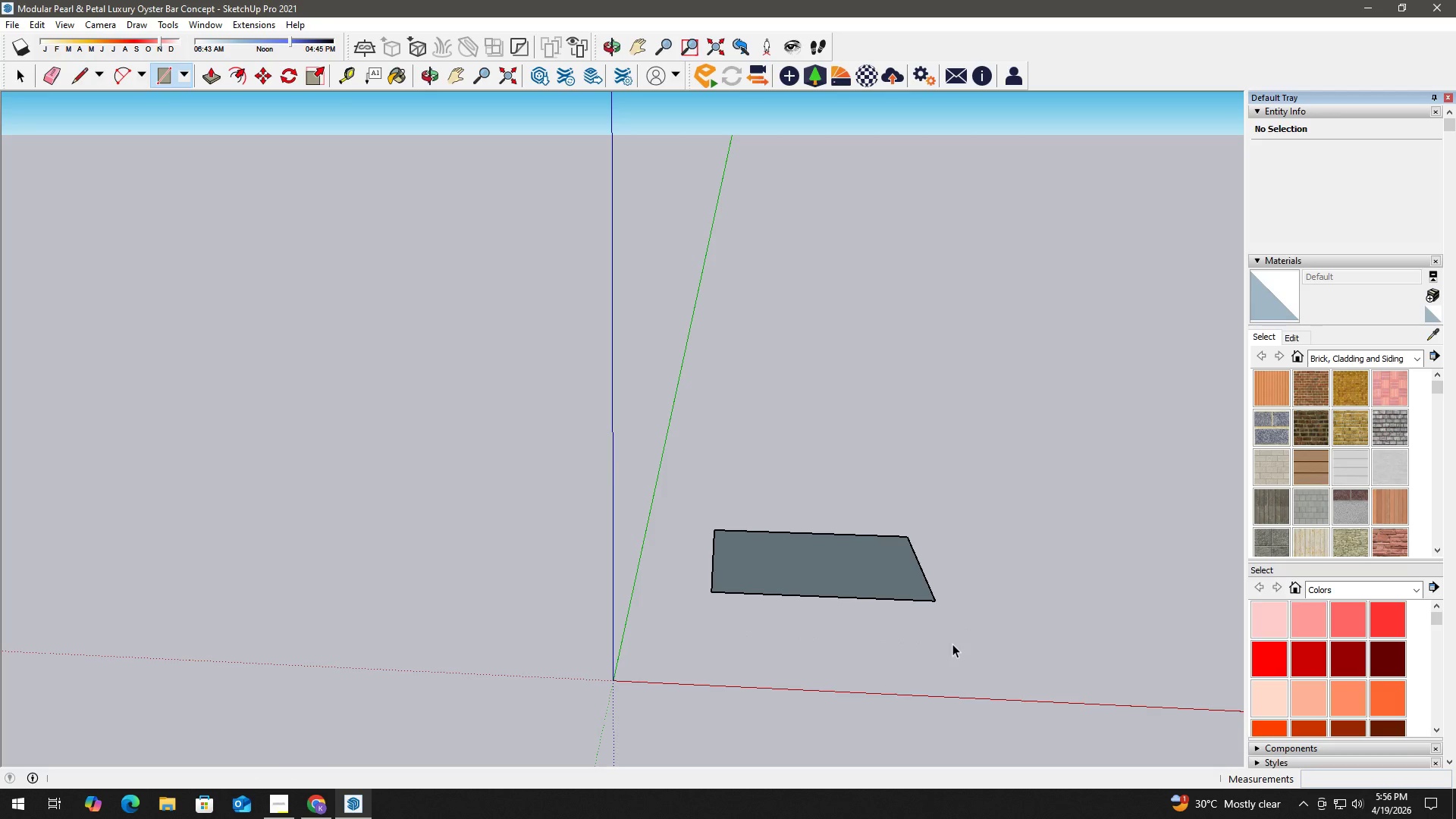 
key(Space)
 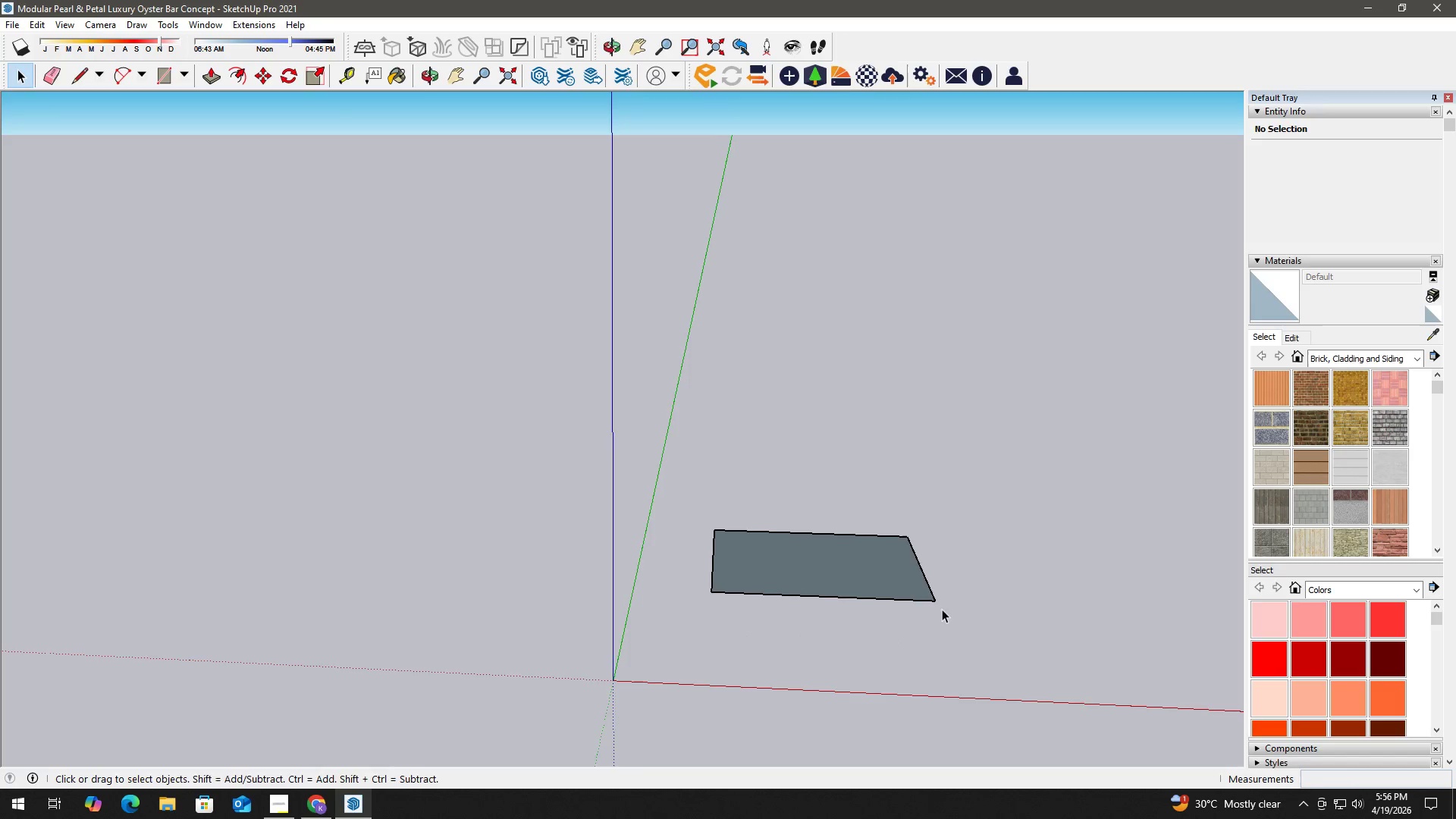 
scroll: coordinate [927, 604], scroll_direction: down, amount: 1.0
 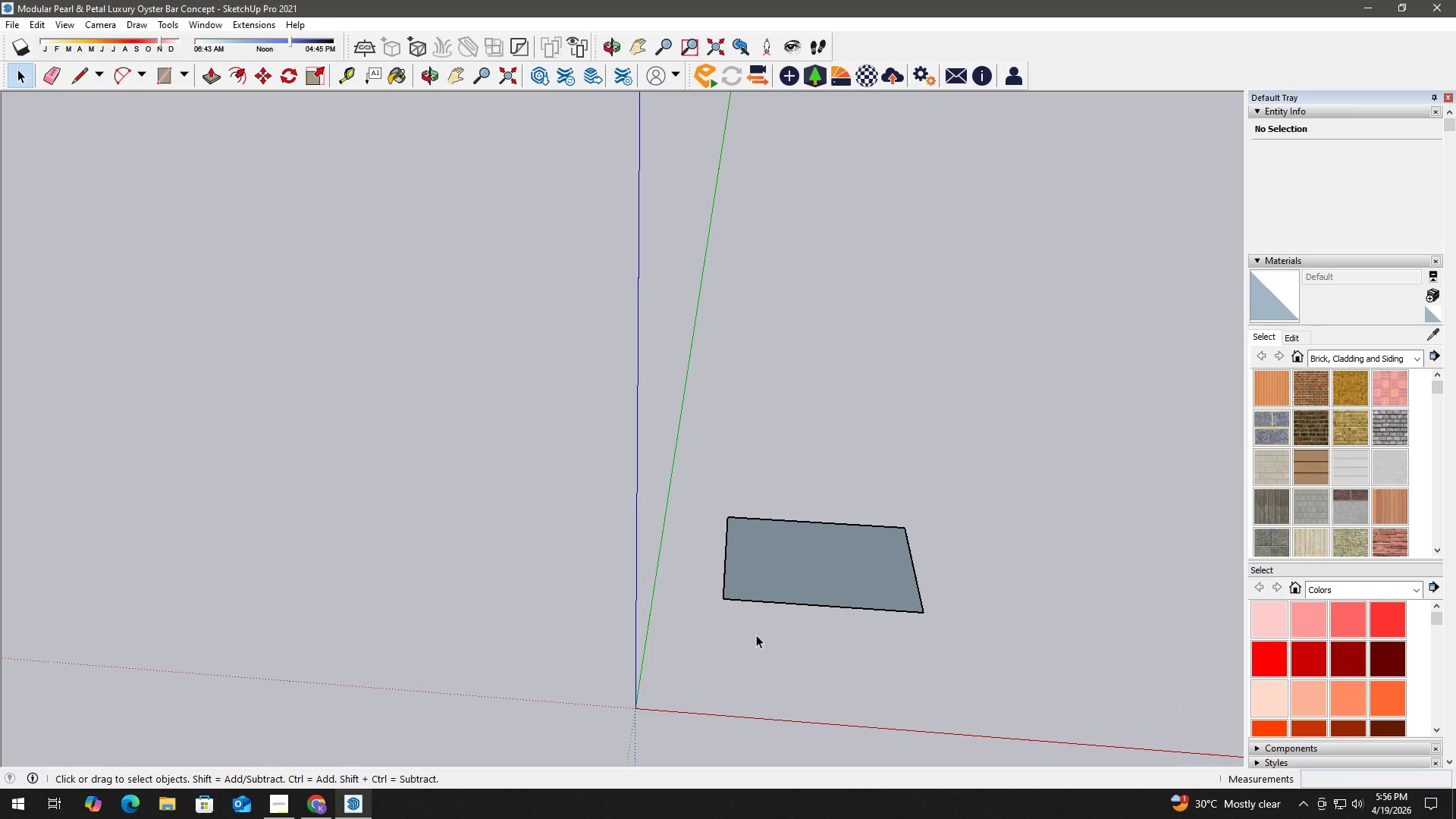 
hold_key(key=H, duration=0.83)
 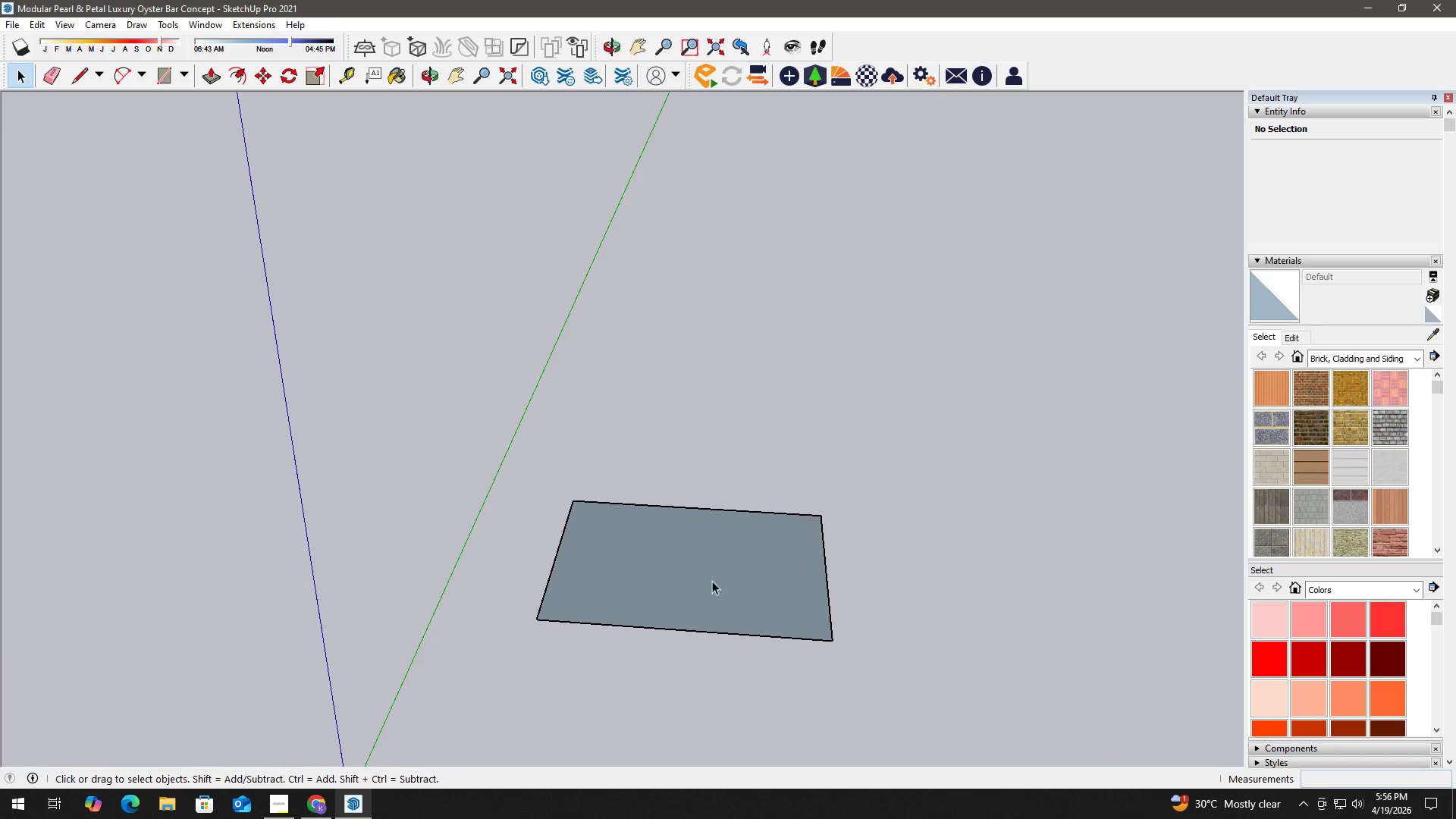 
left_click_drag(start_coordinate=[749, 633], to_coordinate=[987, 662])
 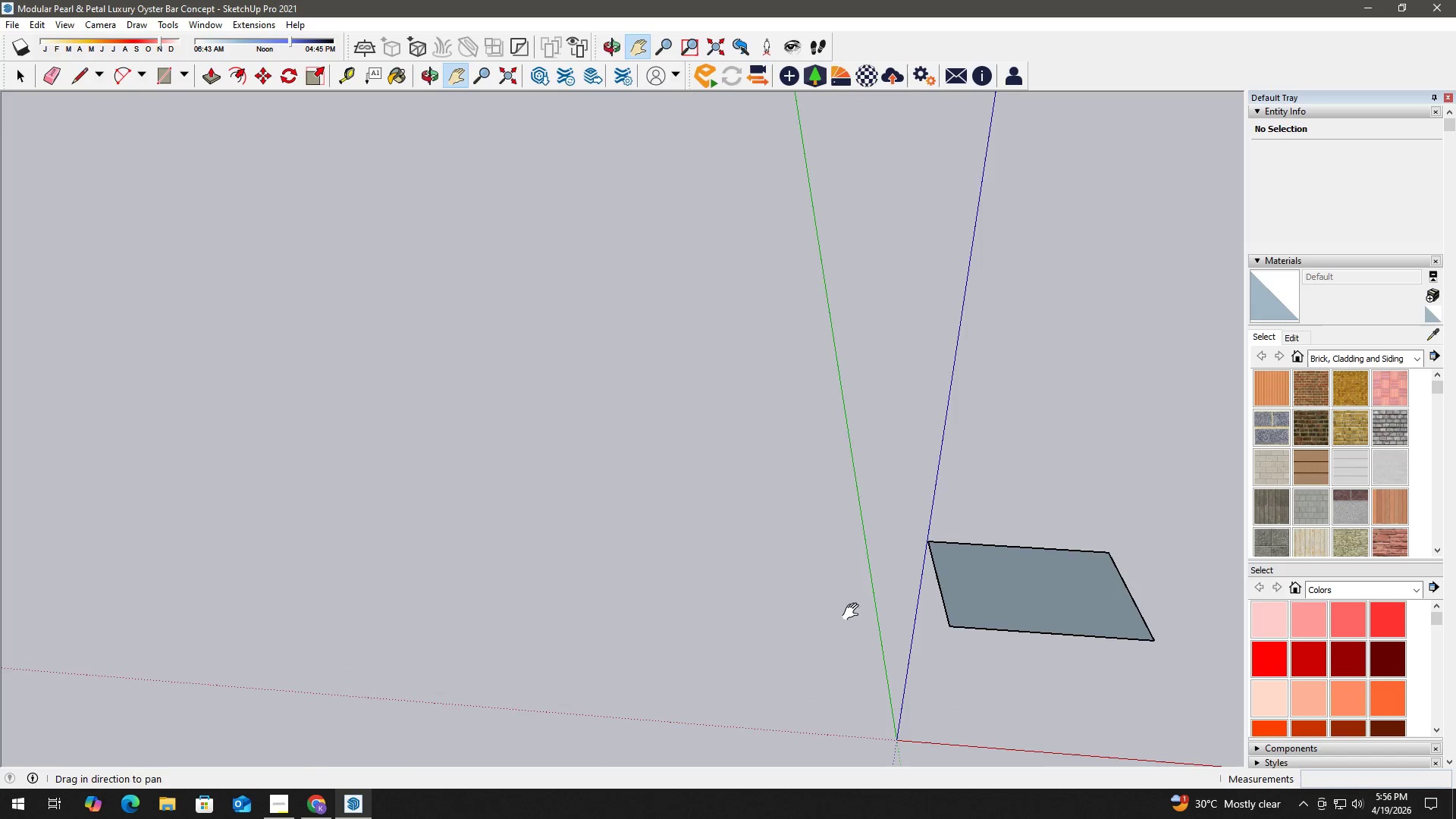 
key(Space)
 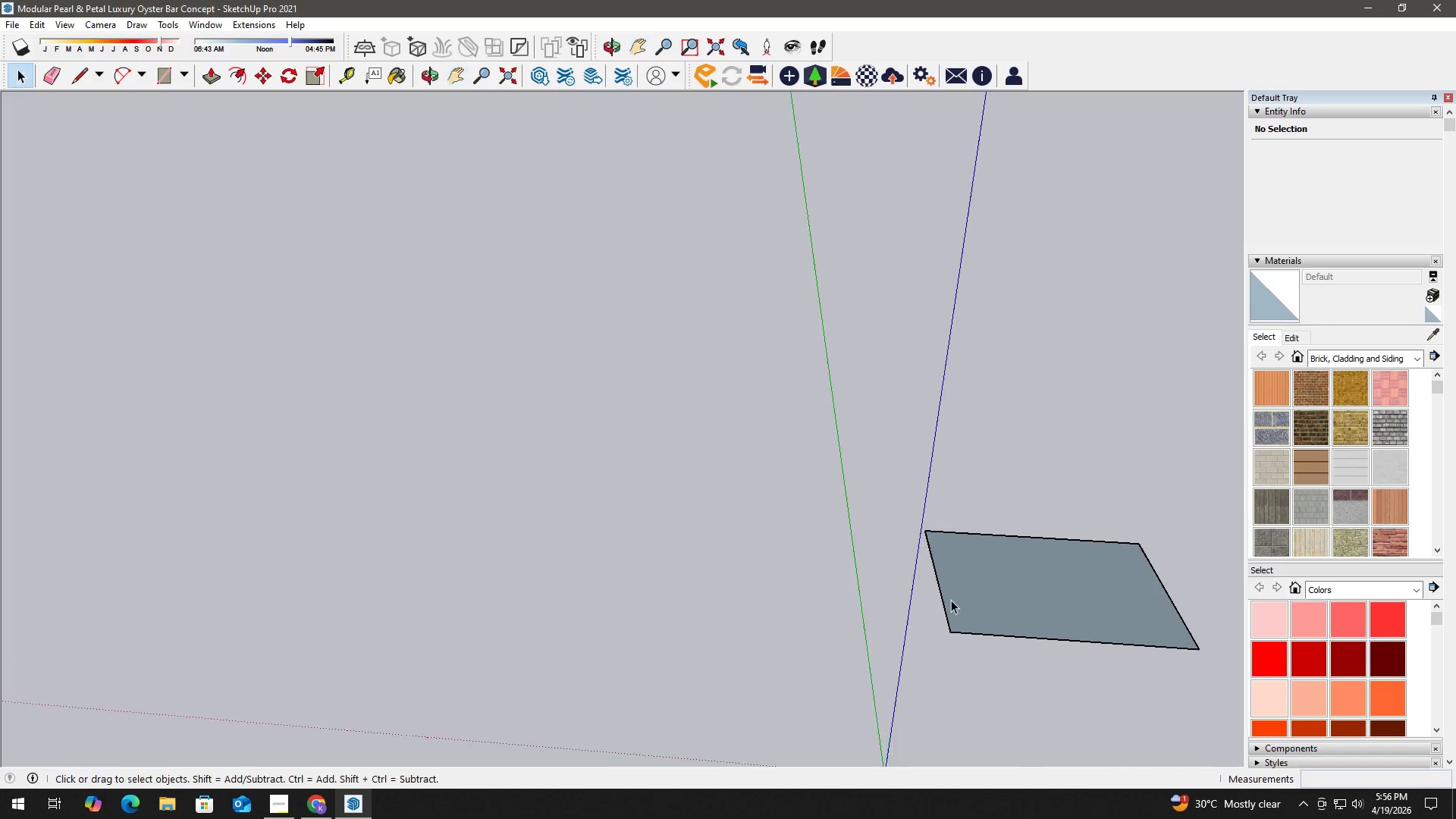 
left_click_drag(start_coordinate=[953, 599], to_coordinate=[581, 583])
 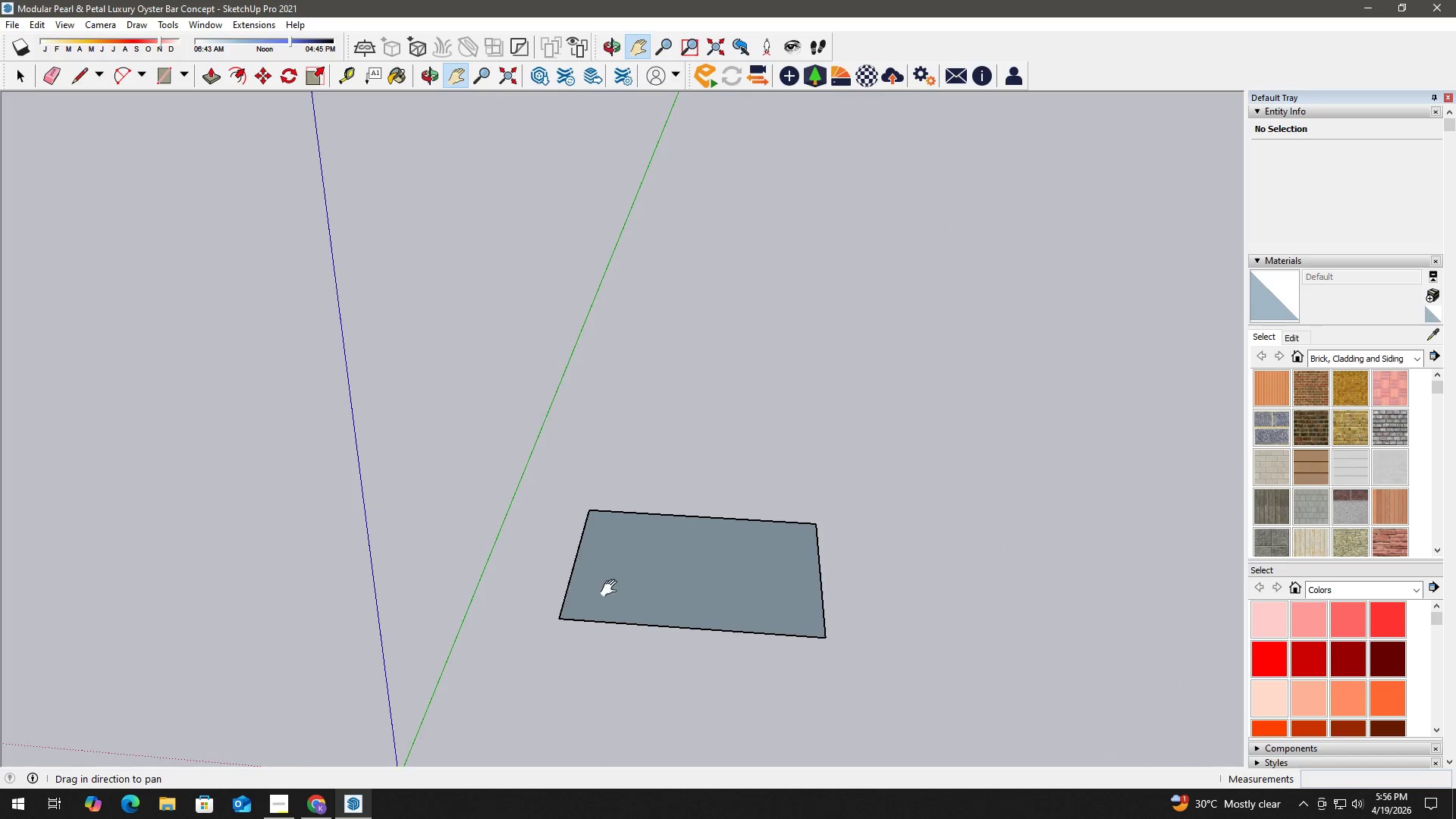 
scroll: coordinate [951, 600], scroll_direction: up, amount: 3.0
 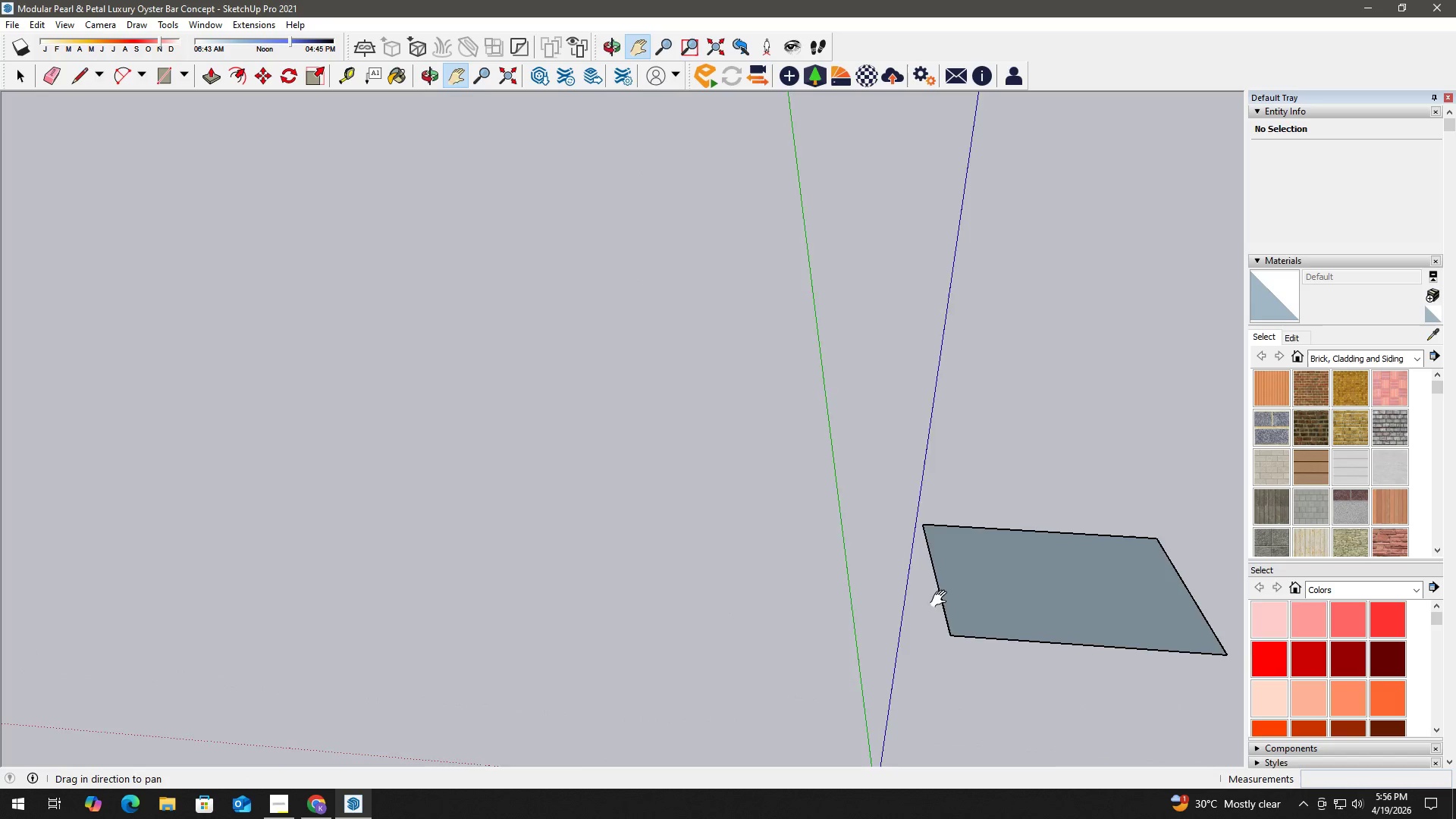 
key(Space)
 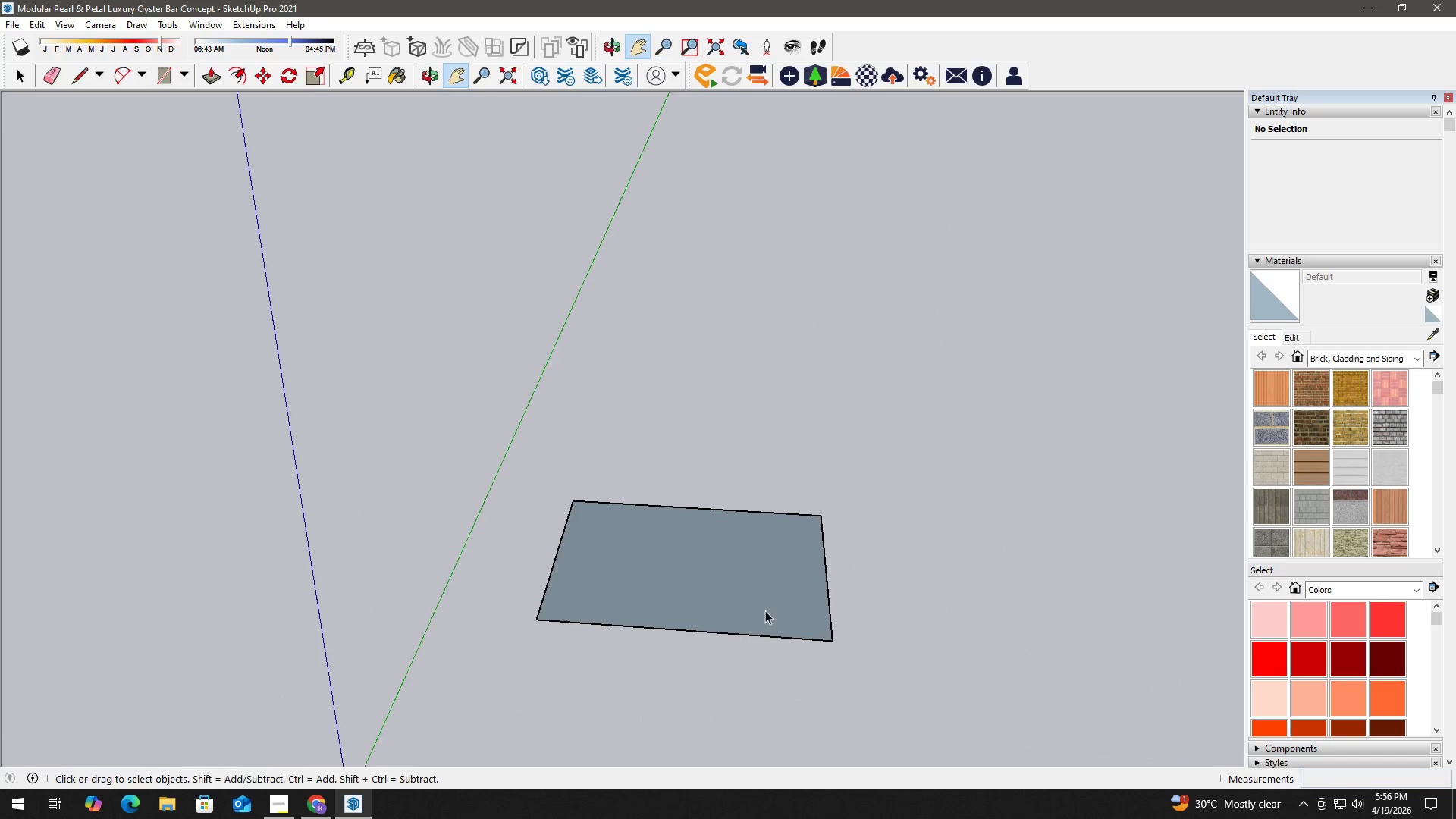 
double_click([703, 577])
 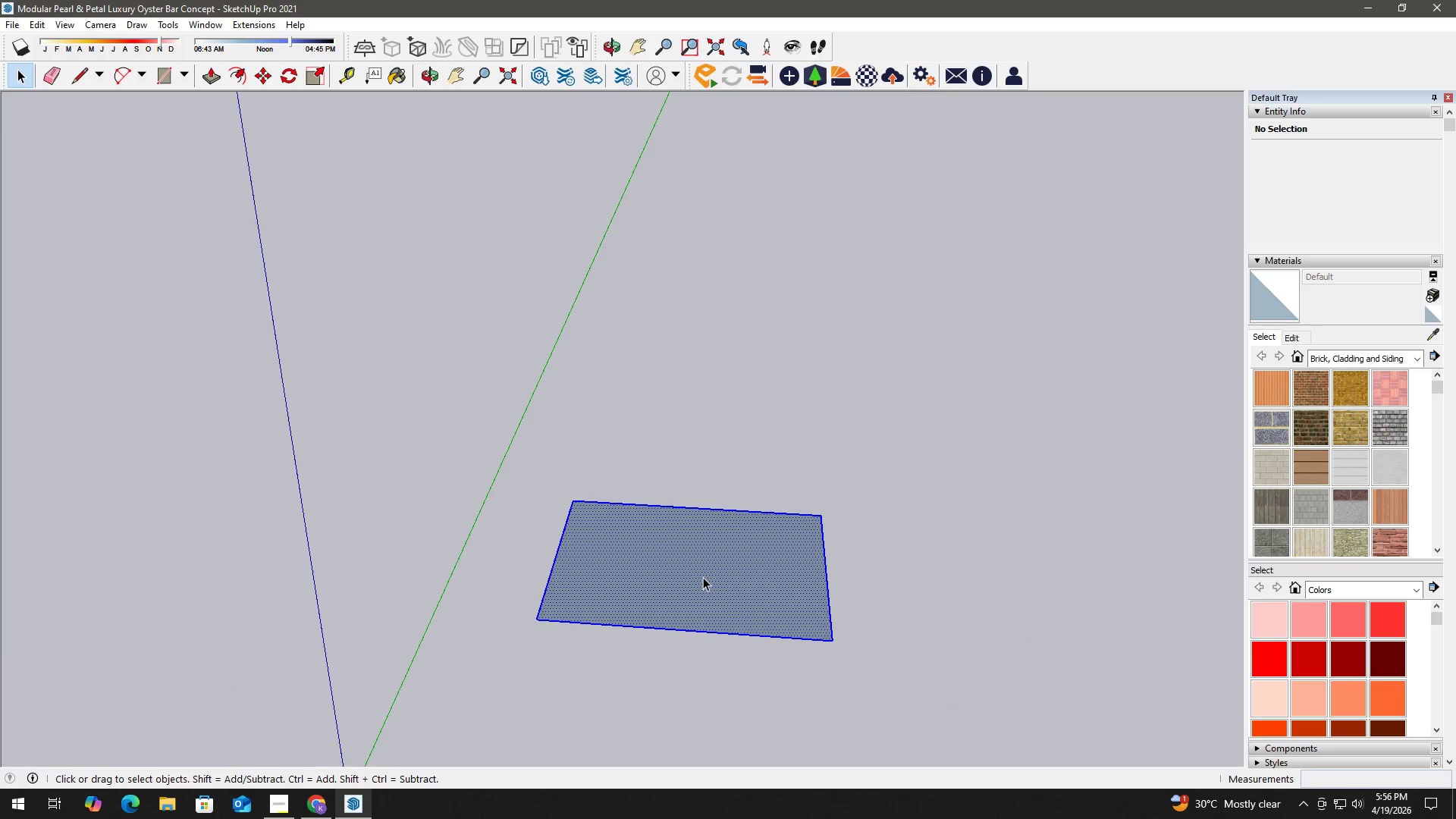 
scroll: coordinate [764, 610], scroll_direction: up, amount: 1.0
 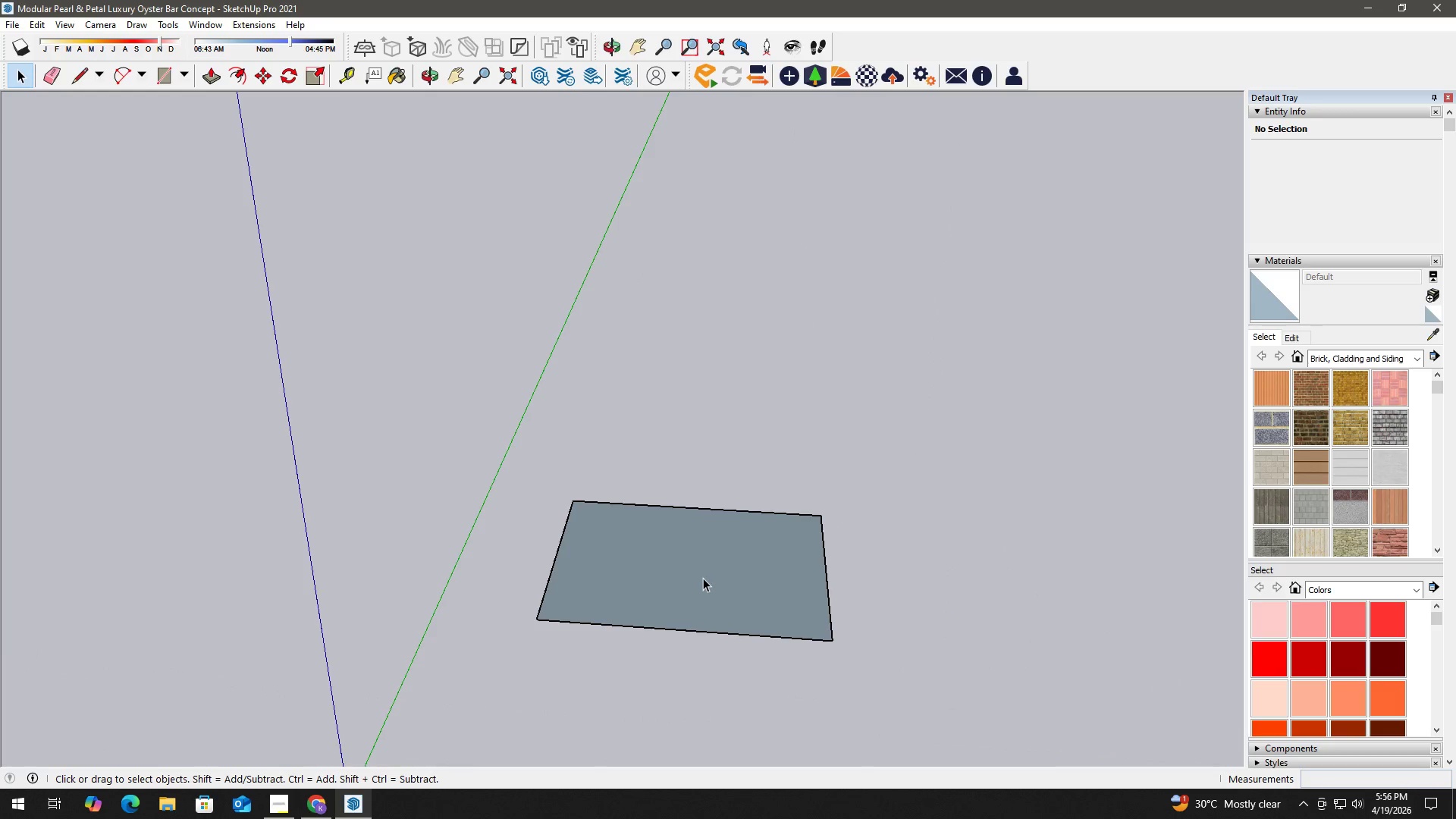 
triple_click([703, 577])
 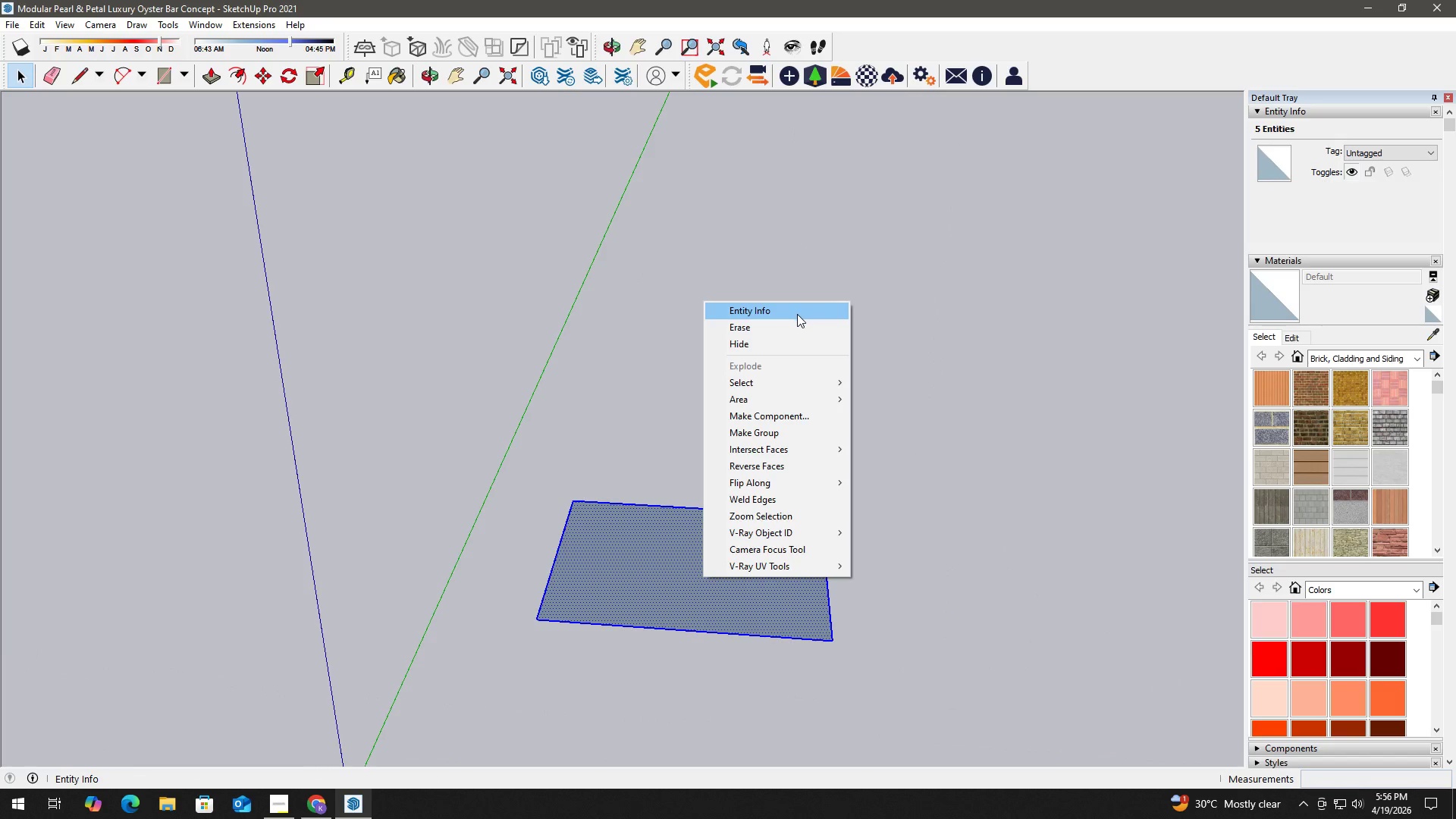 
left_click([791, 417])
 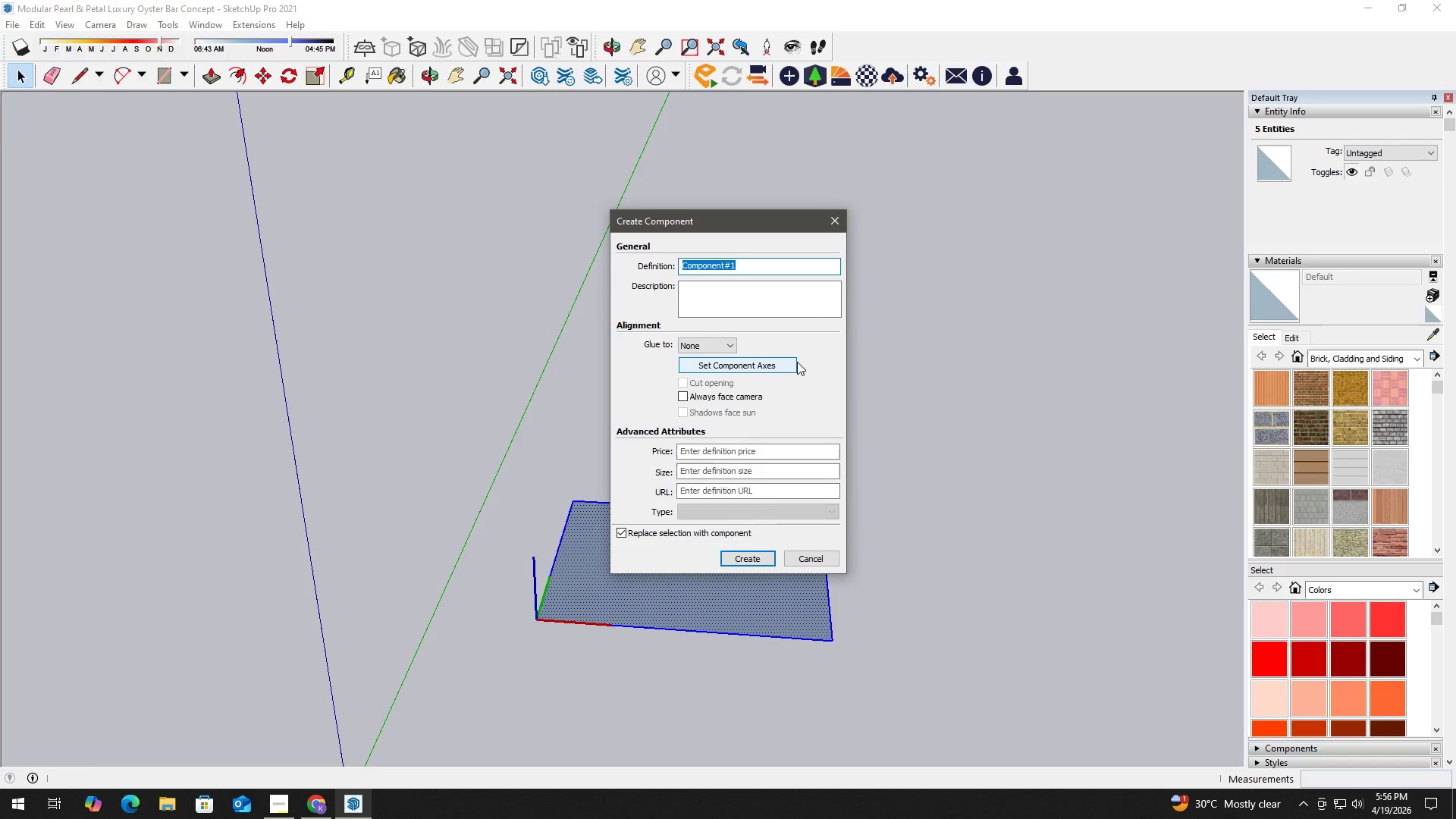 
type(layout)
 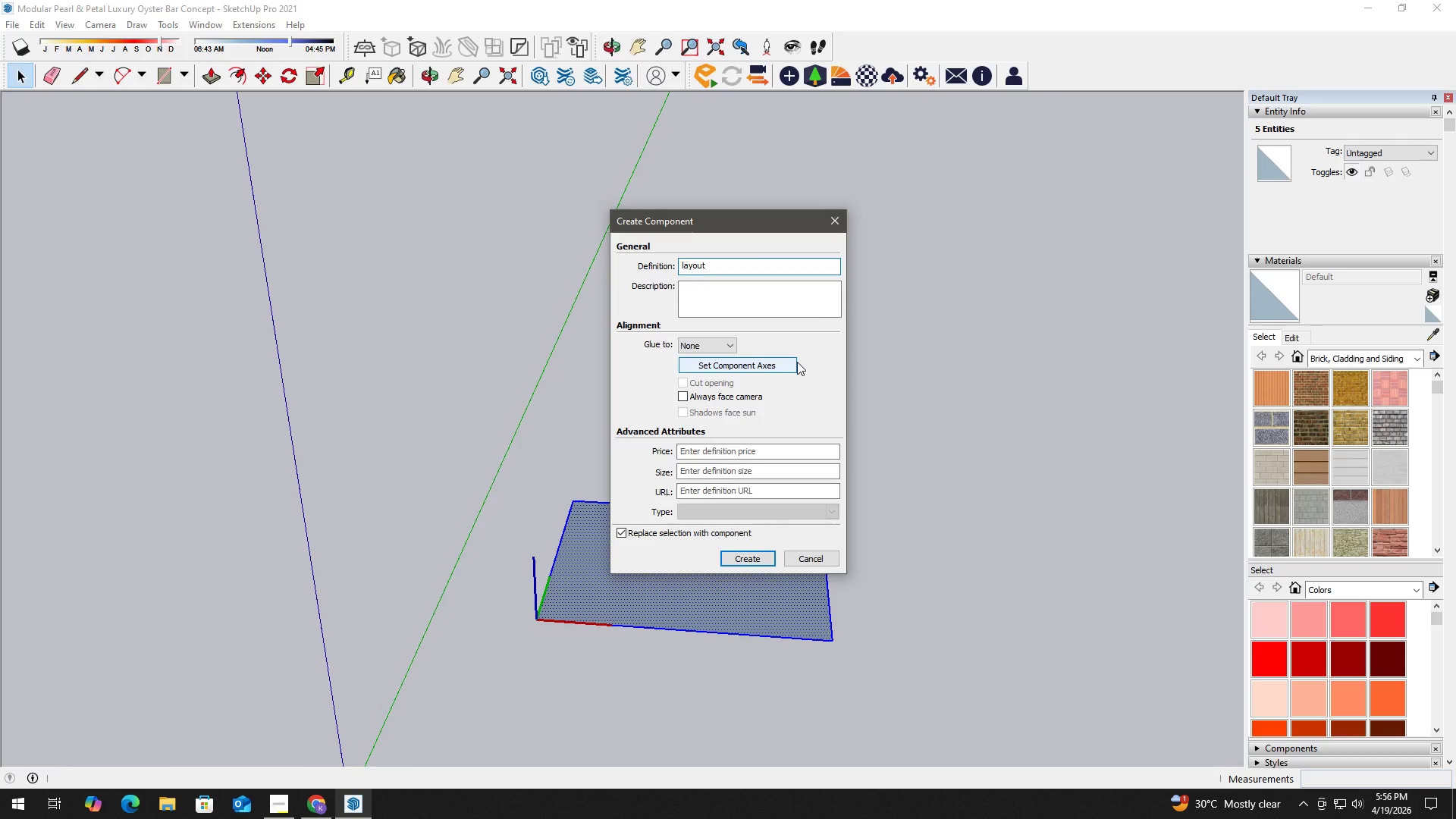 
key(Enter)
 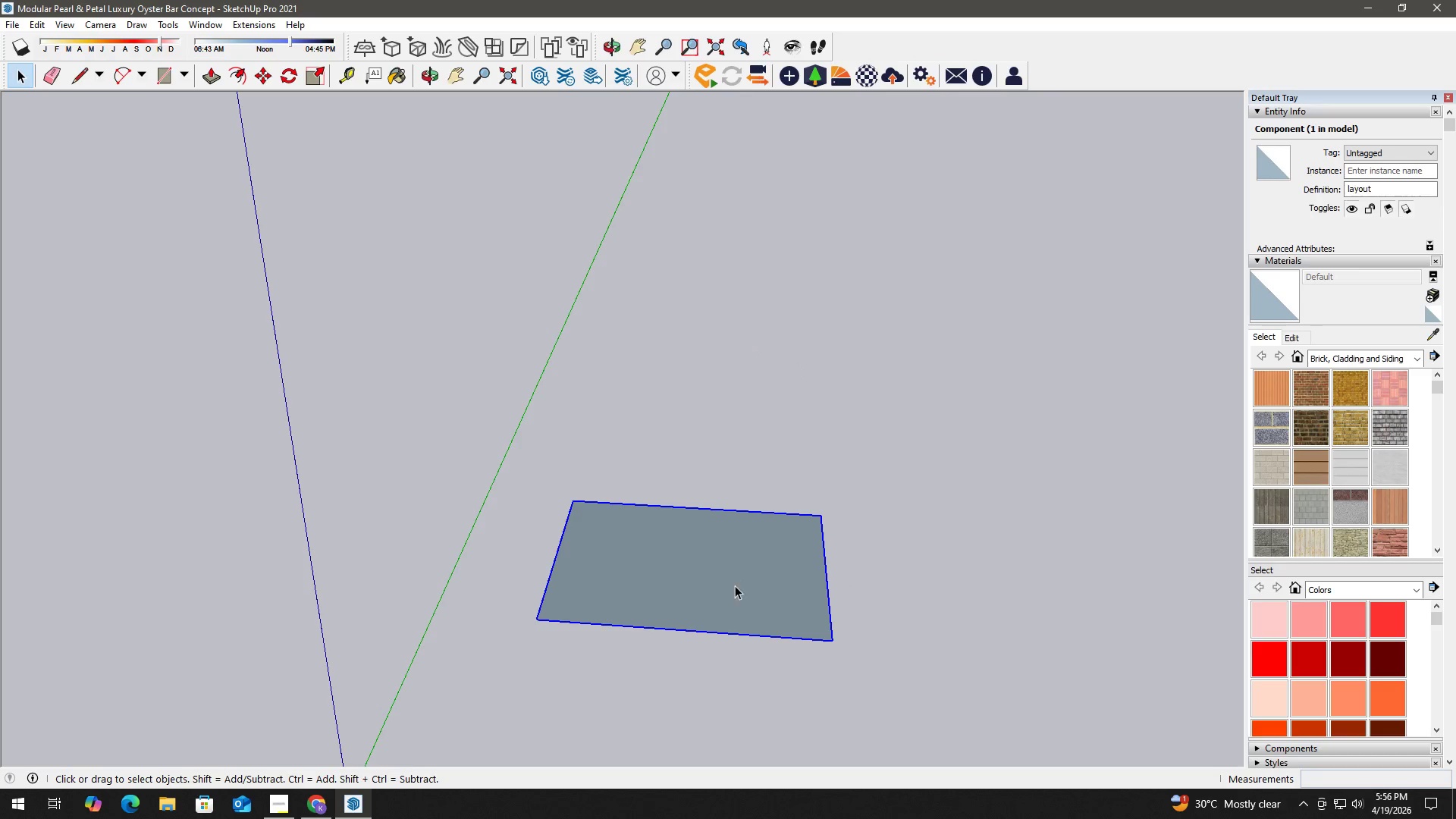 
key(H)
 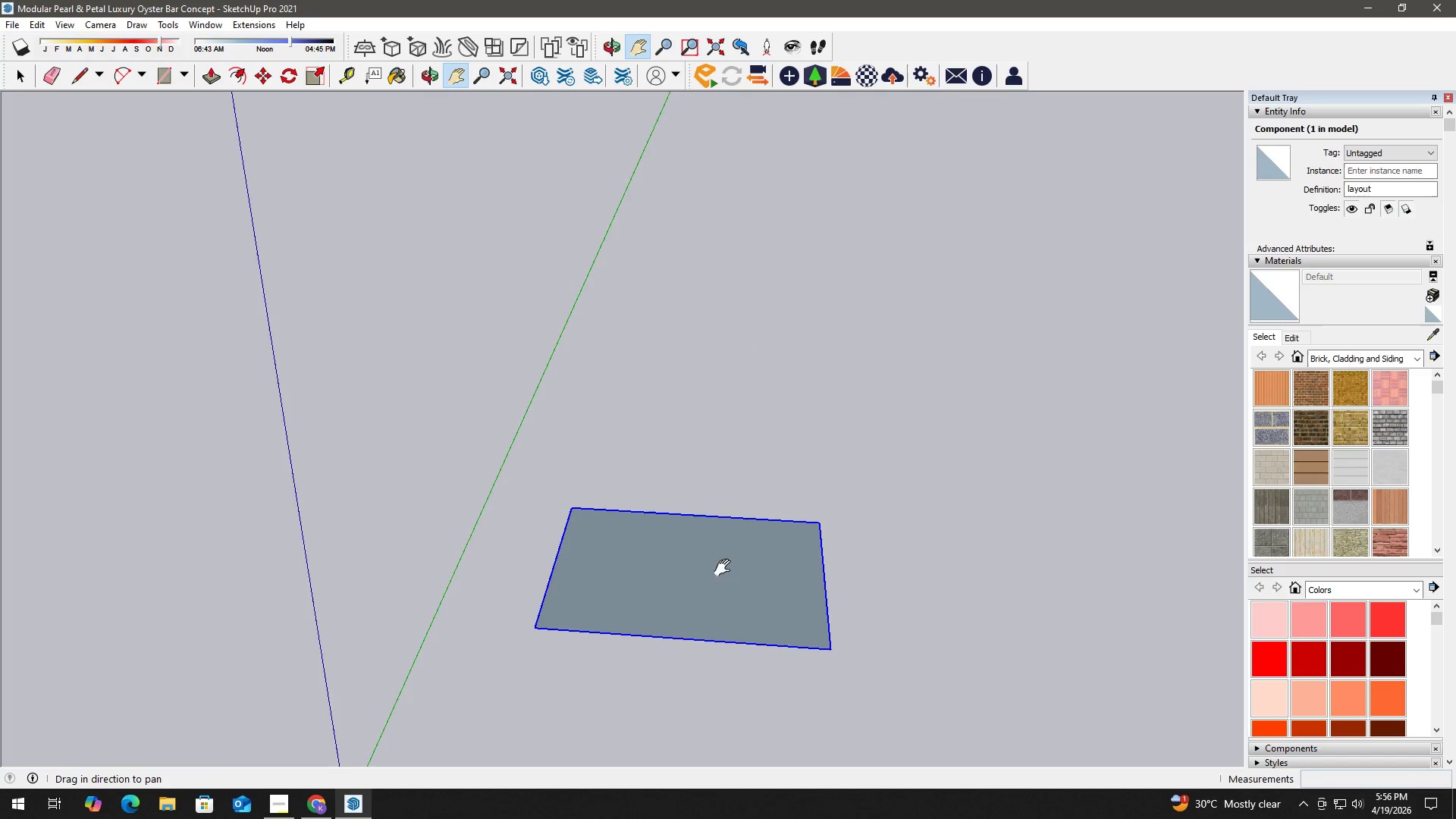 
left_click_drag(start_coordinate=[728, 557], to_coordinate=[719, 587])
 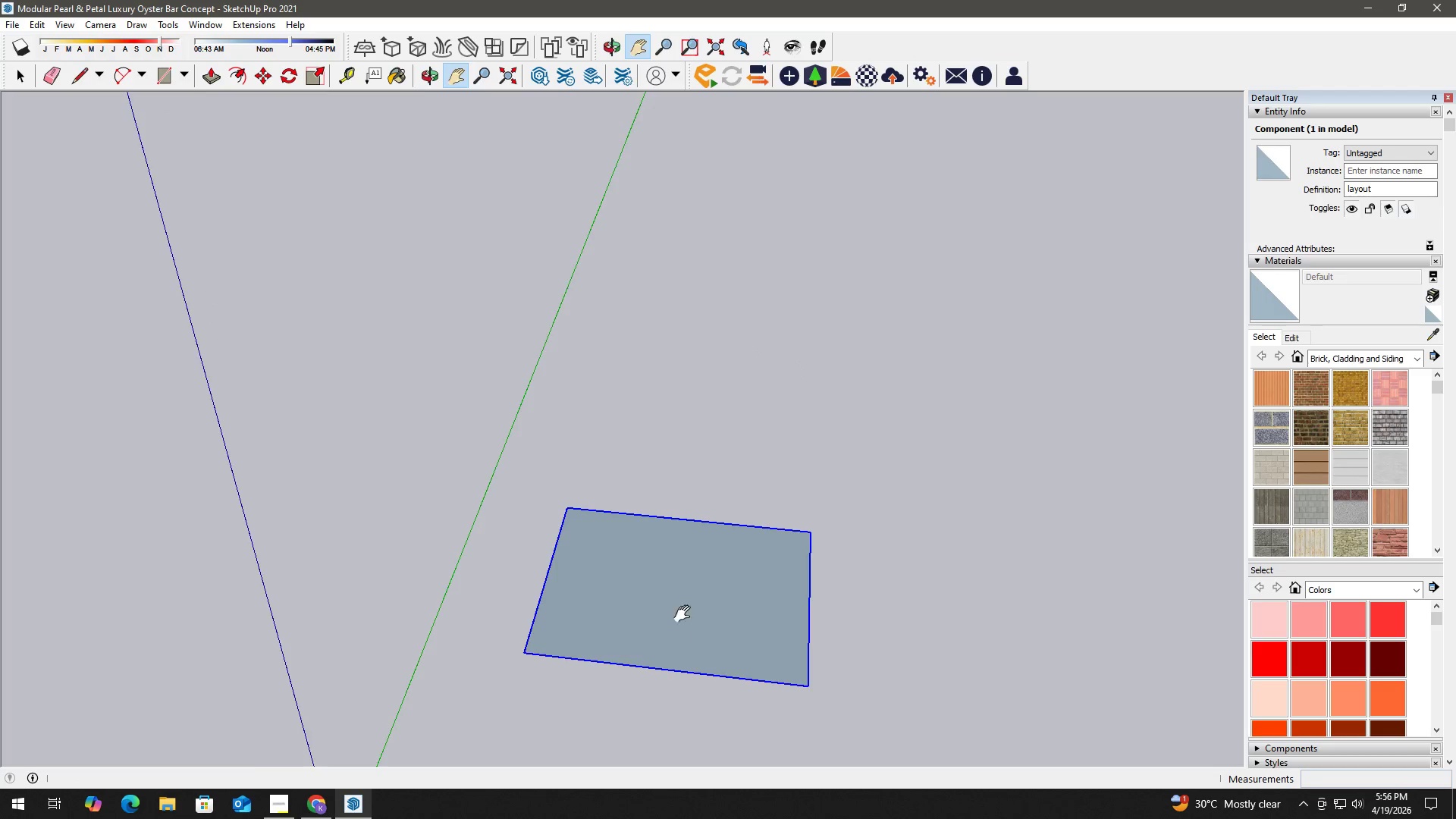 
key(Space)
 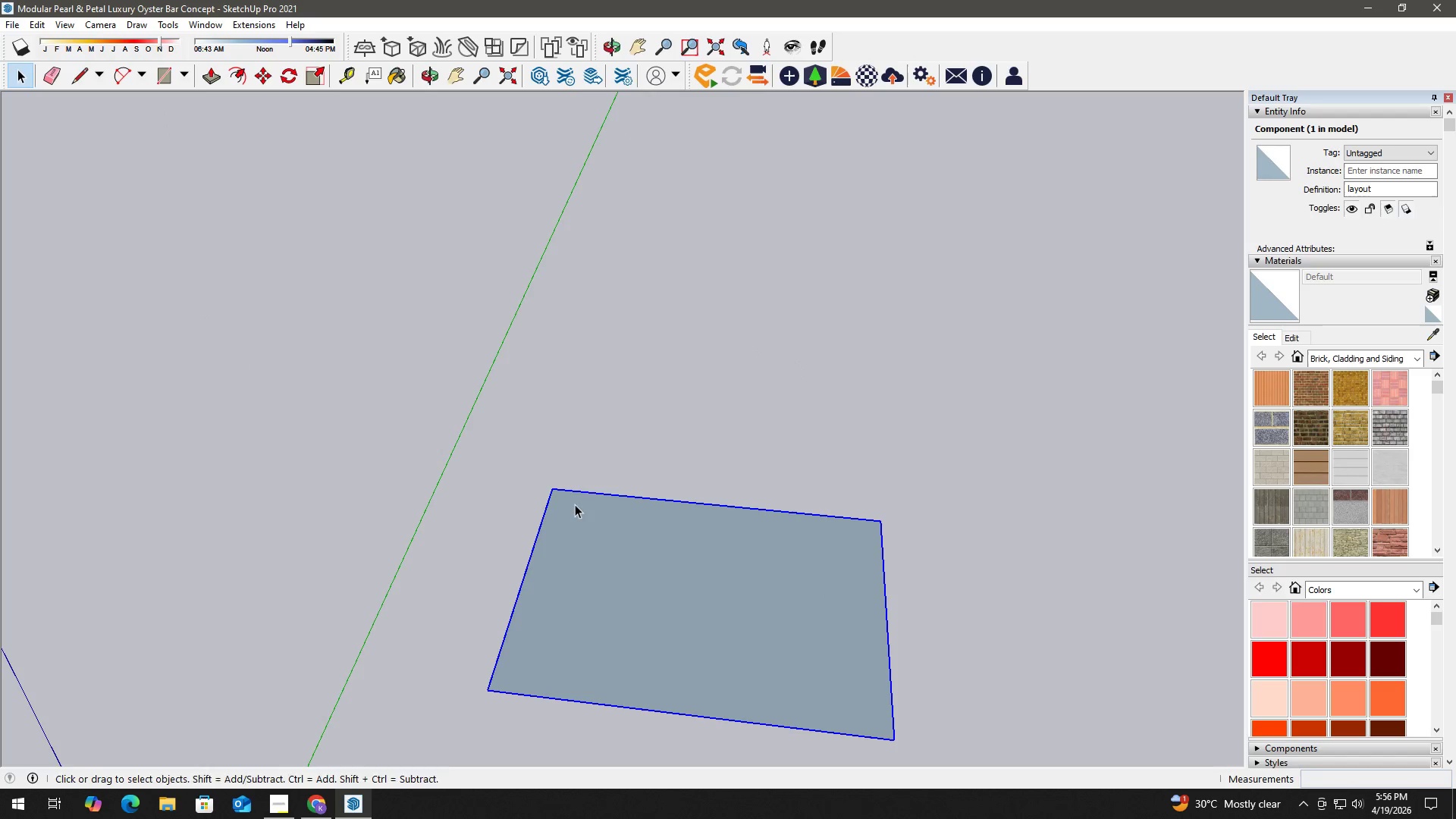 
key(R)
 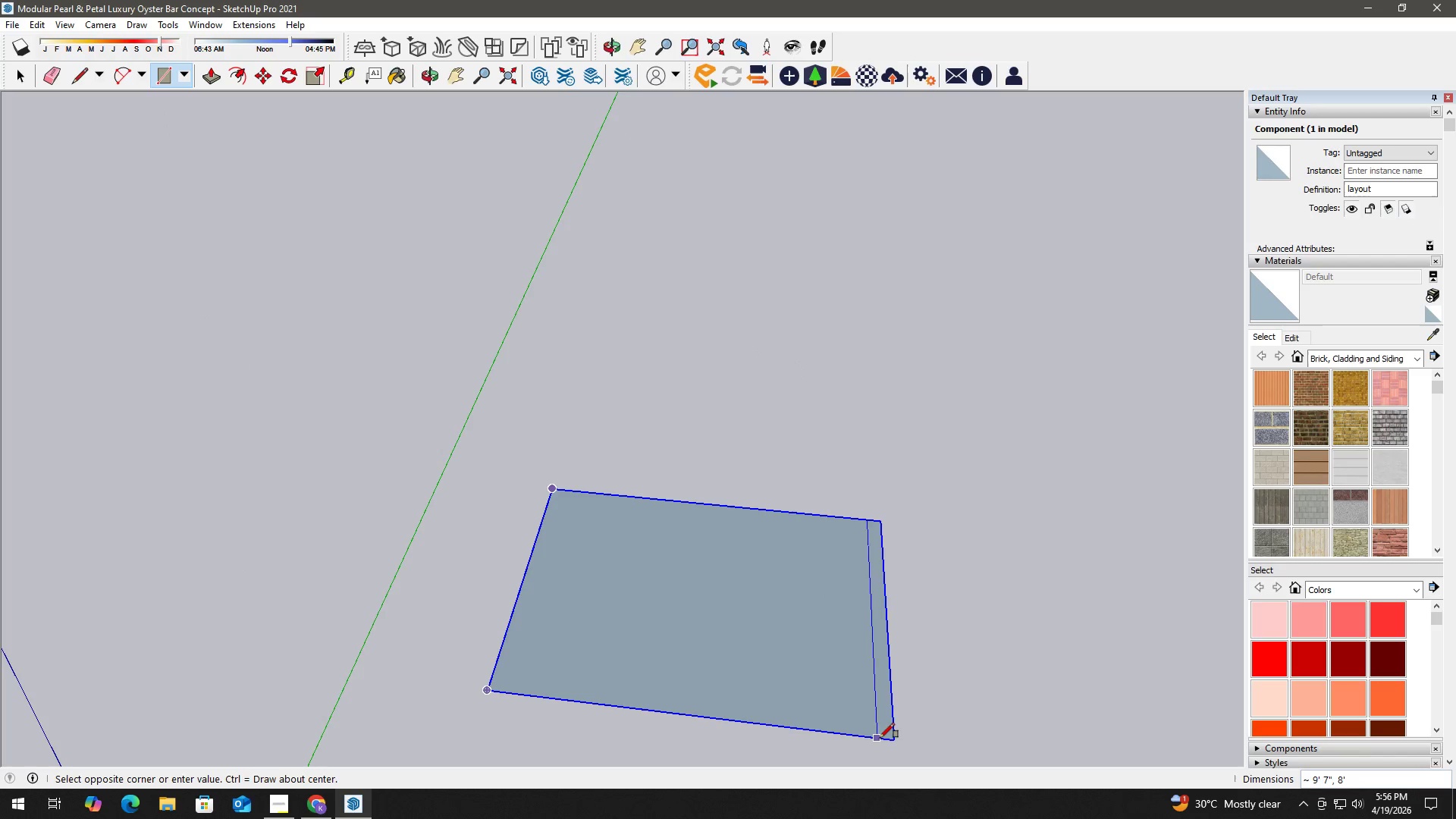 
scroll: coordinate [601, 543], scroll_direction: up, amount: 3.0
 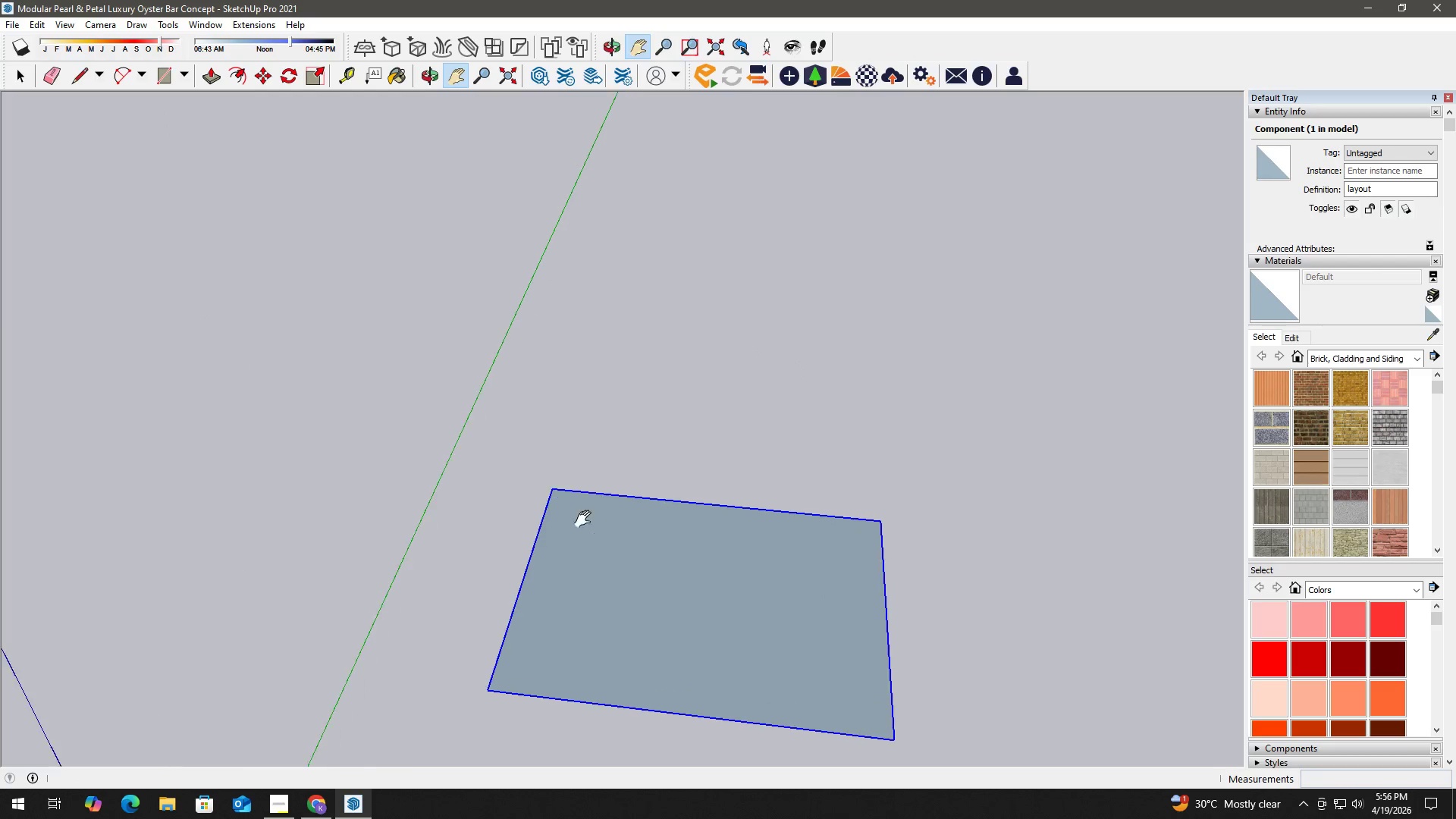 
left_click([893, 739])
 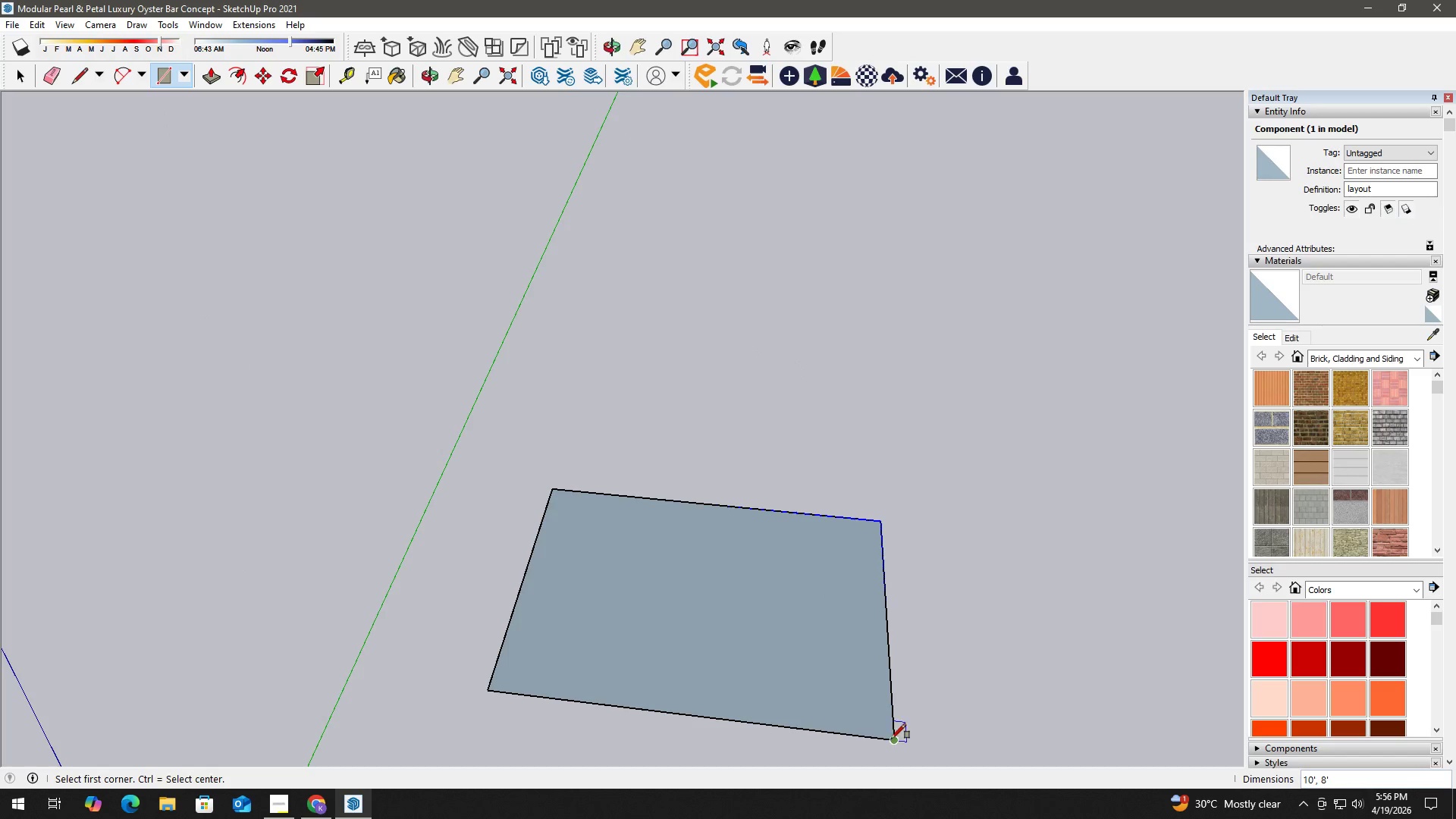 
key(Space)
 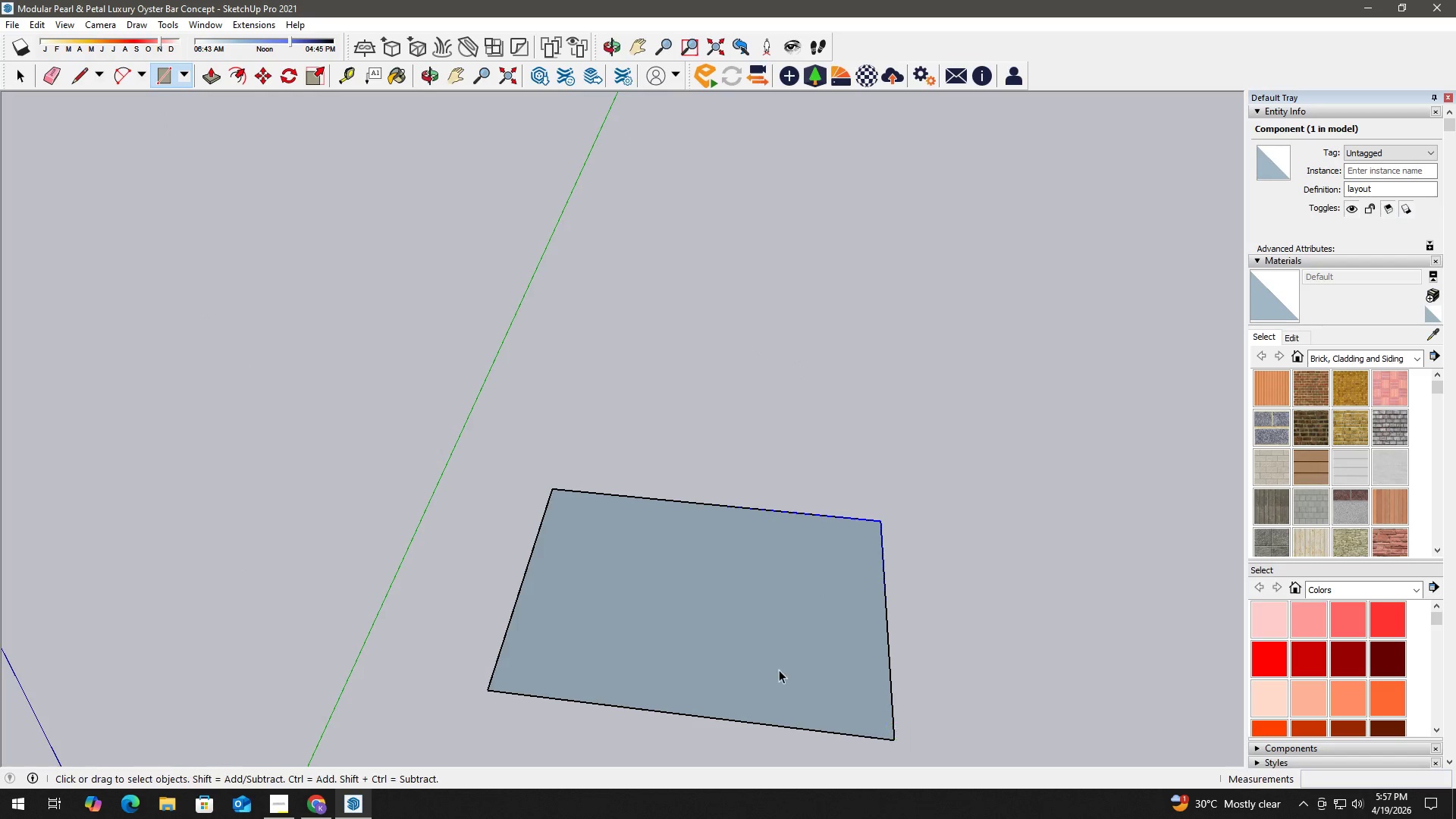 
double_click([776, 667])
 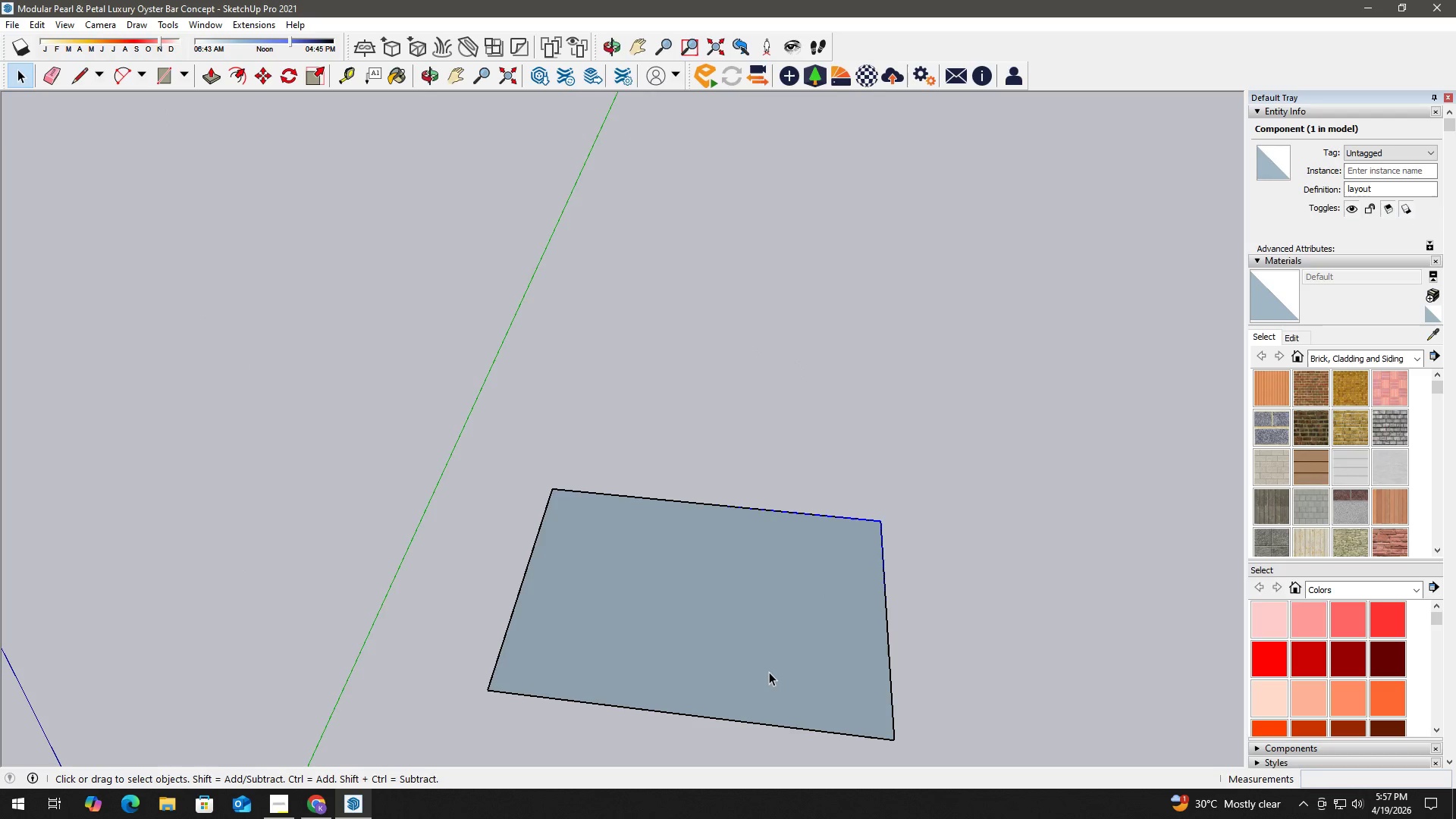 
scroll: coordinate [768, 672], scroll_direction: up, amount: 1.0
 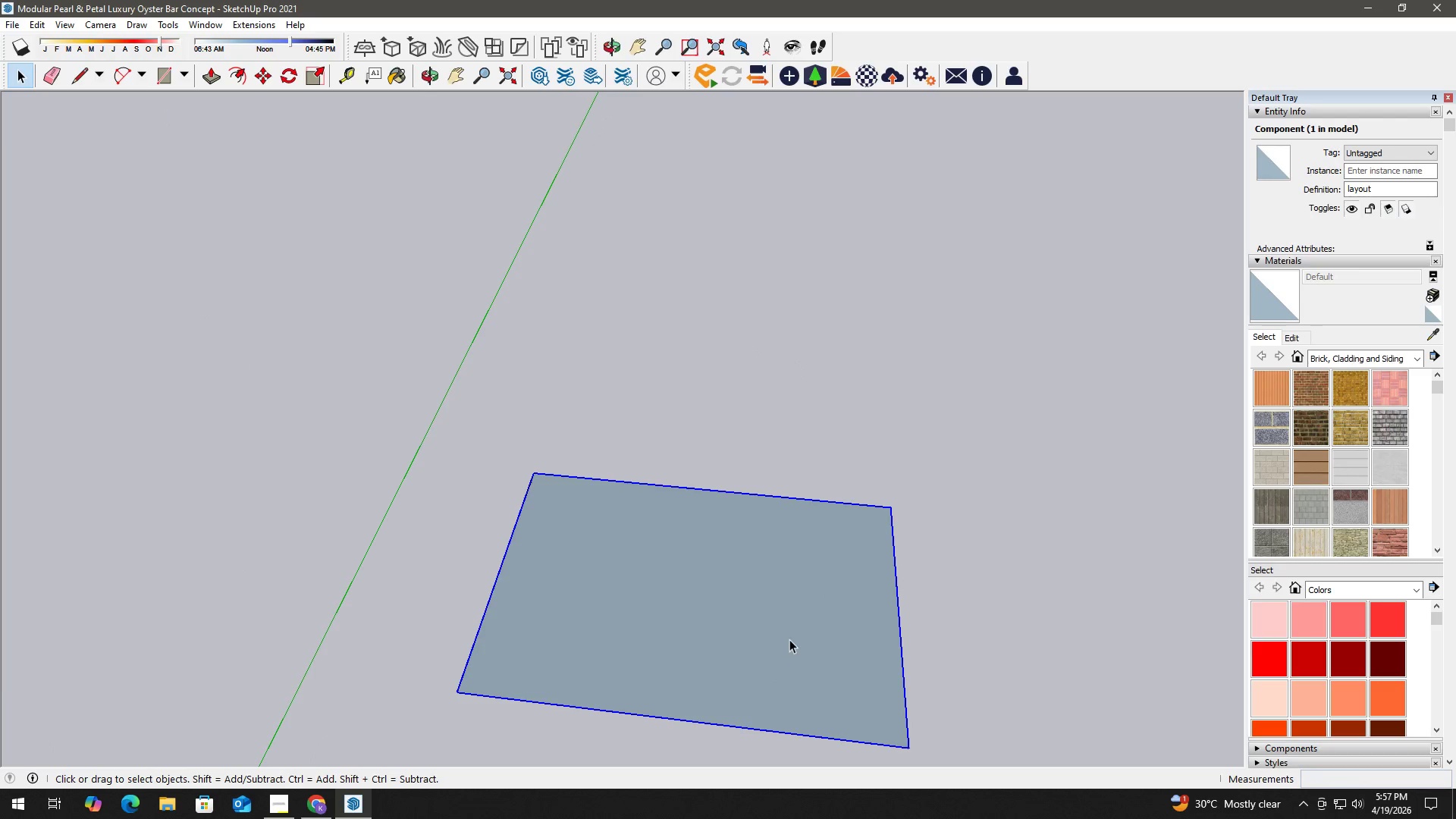 
key(P)
 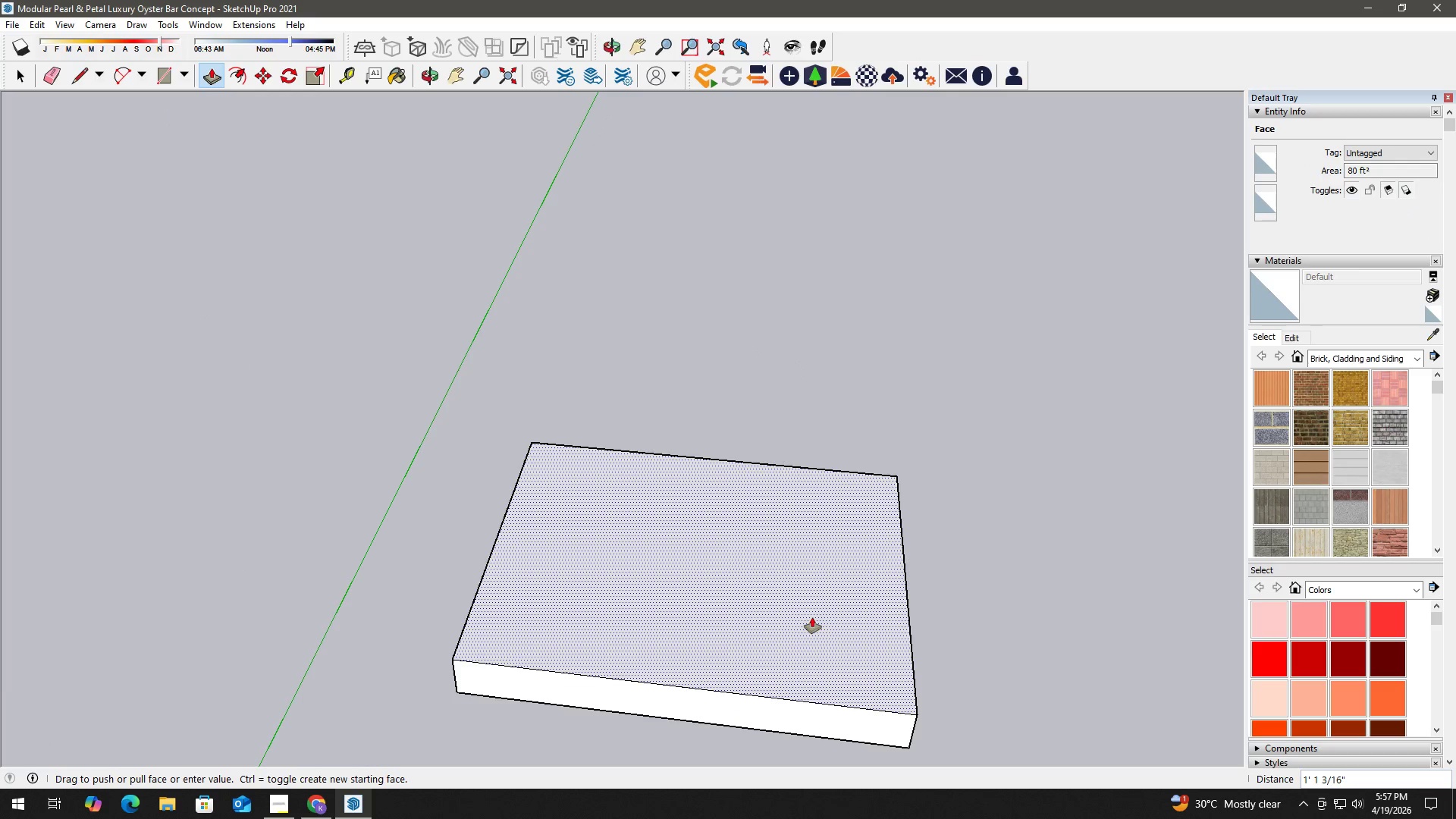 
key(NumpadDecimal)
 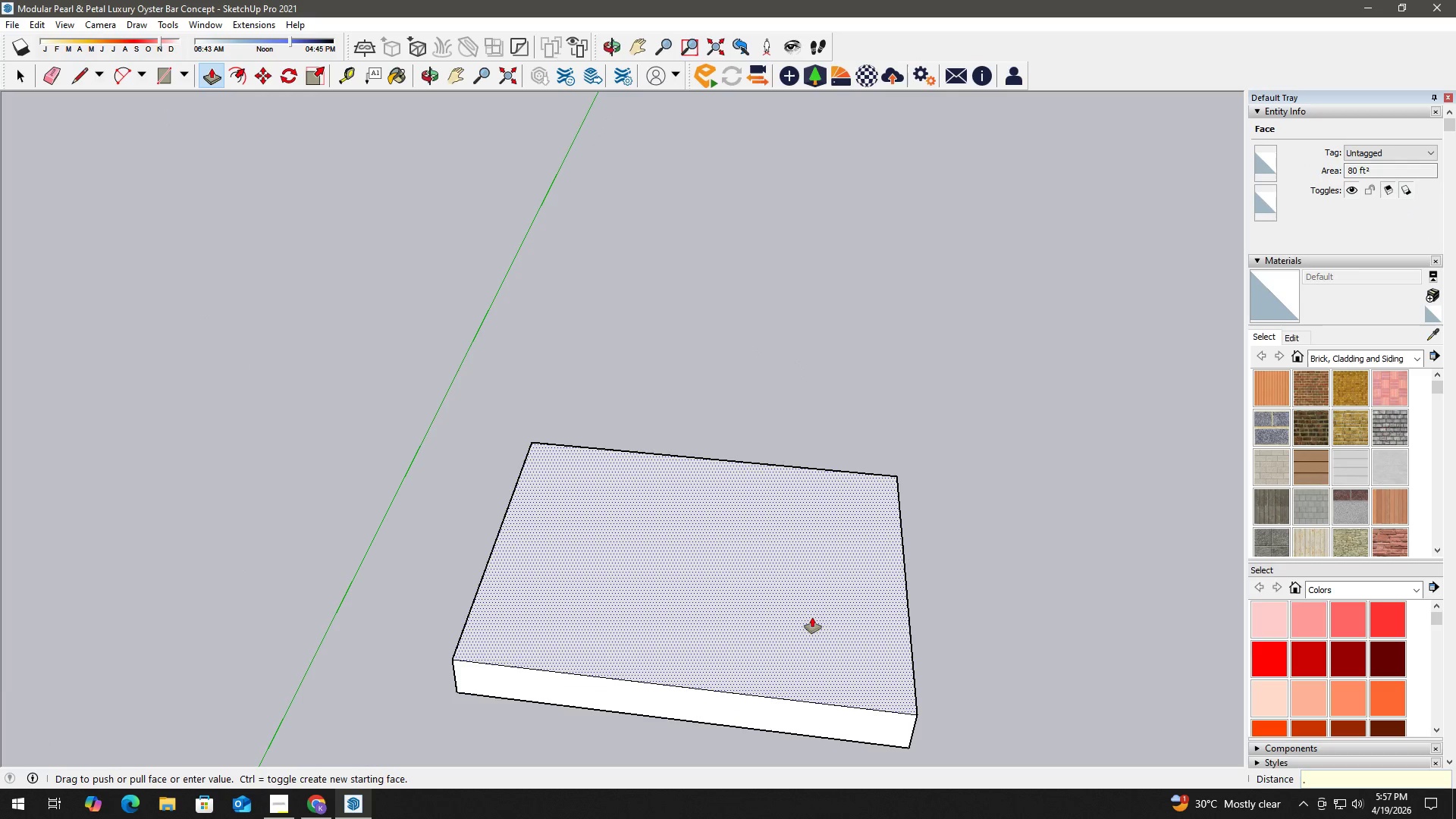 
key(Numpad1)
 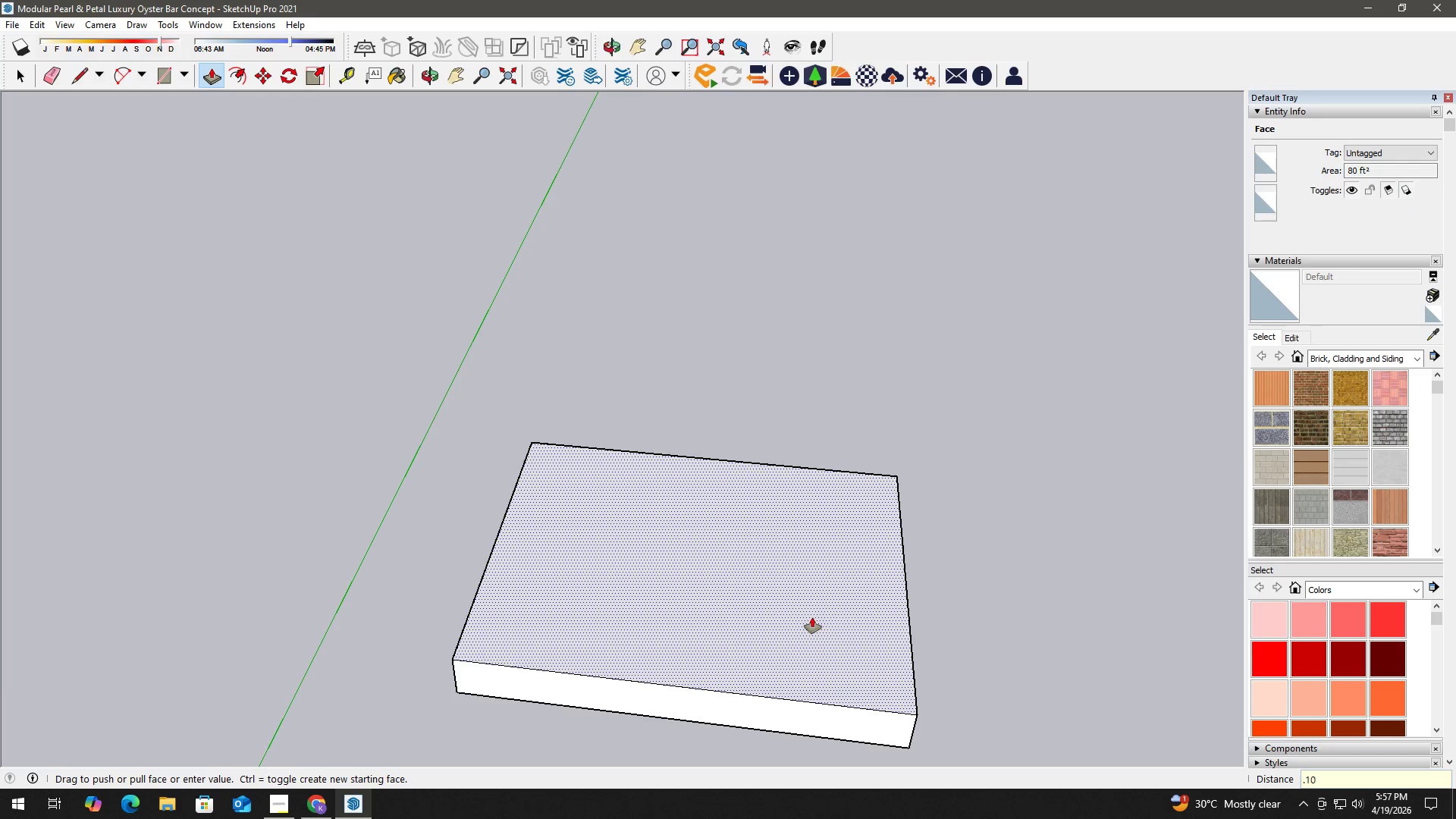 
key(Numpad0)
 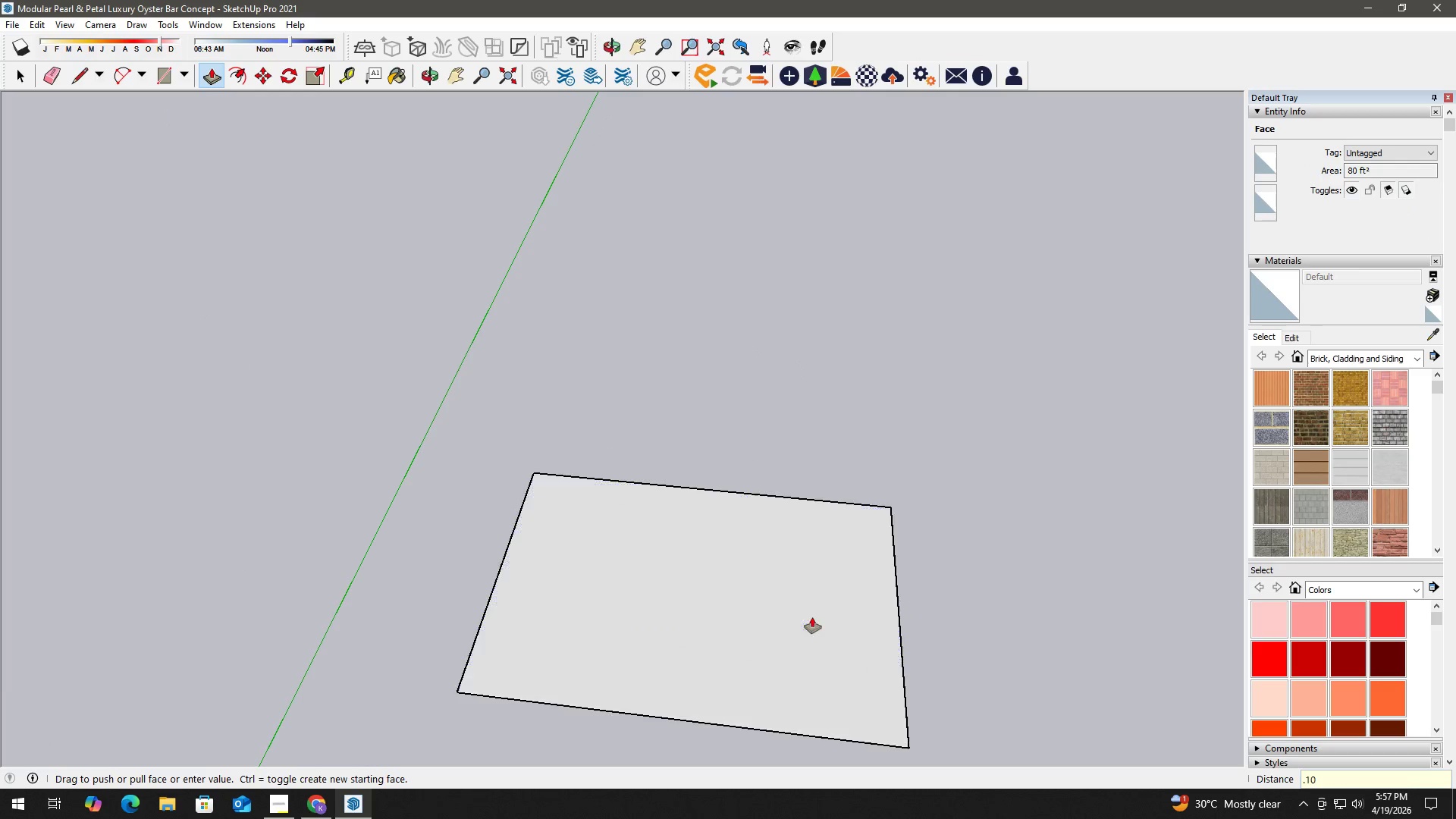 
key(NumpadEnter)
 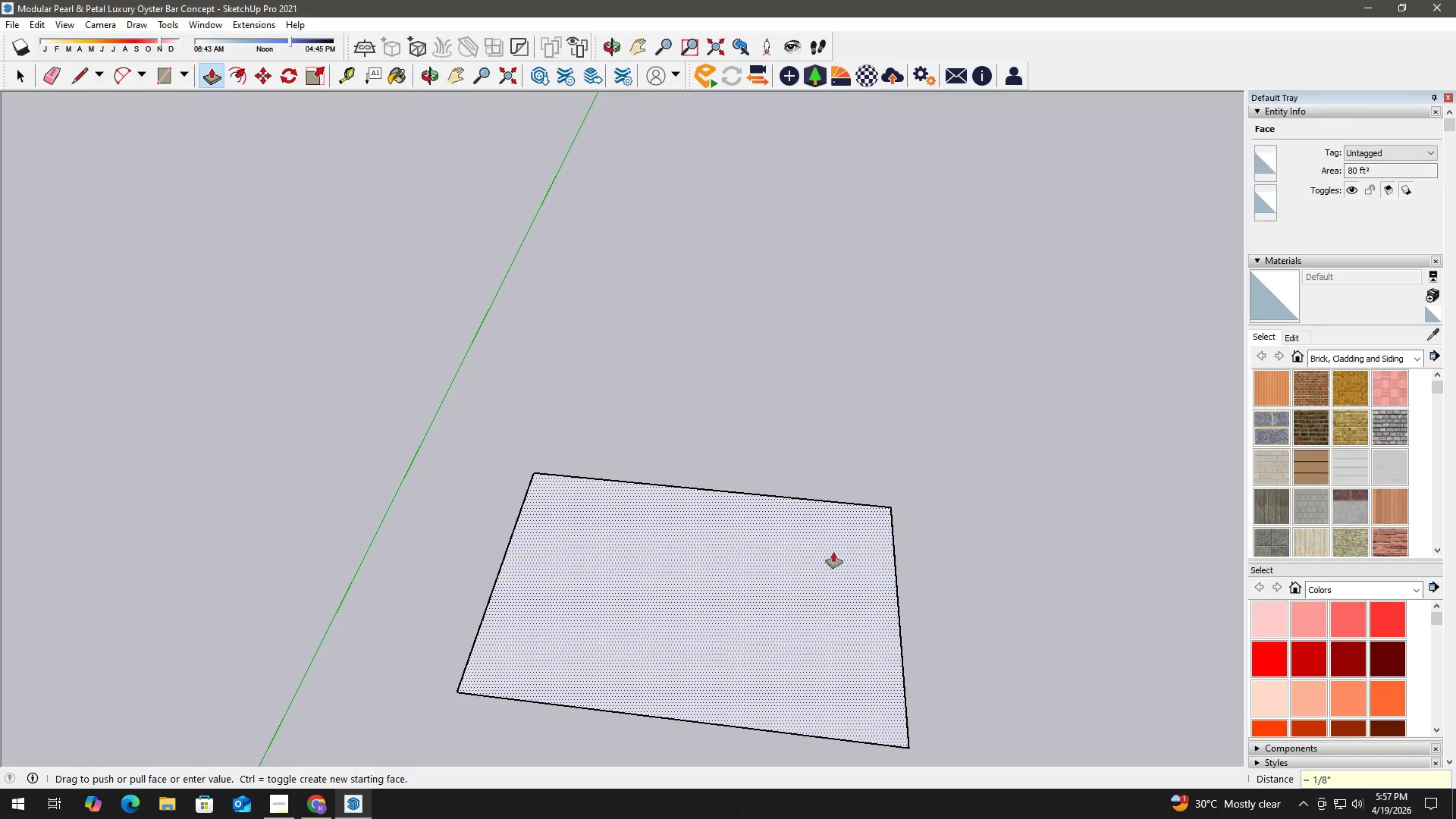 
key(Space)
 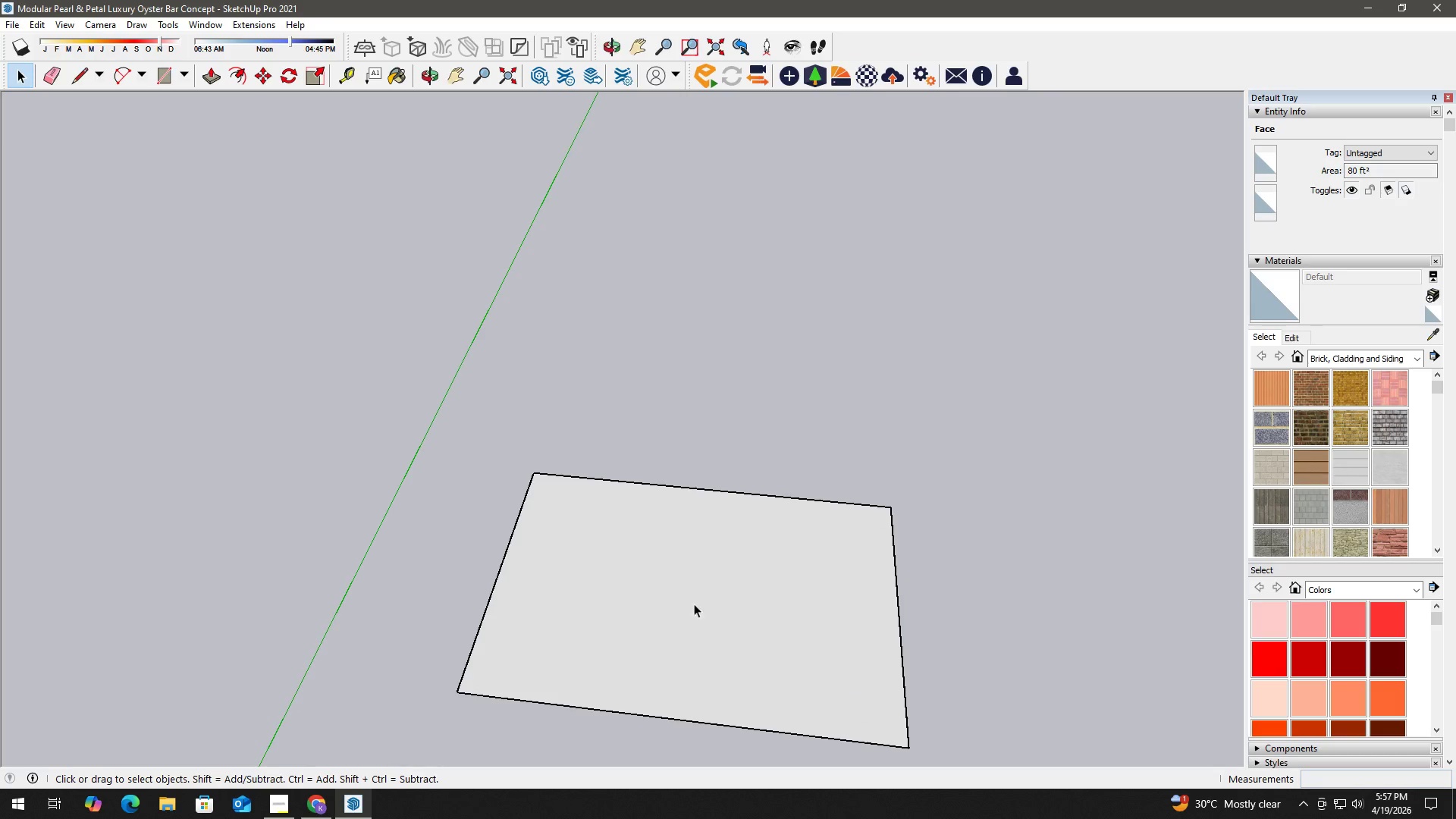 
key(Control+Z)
 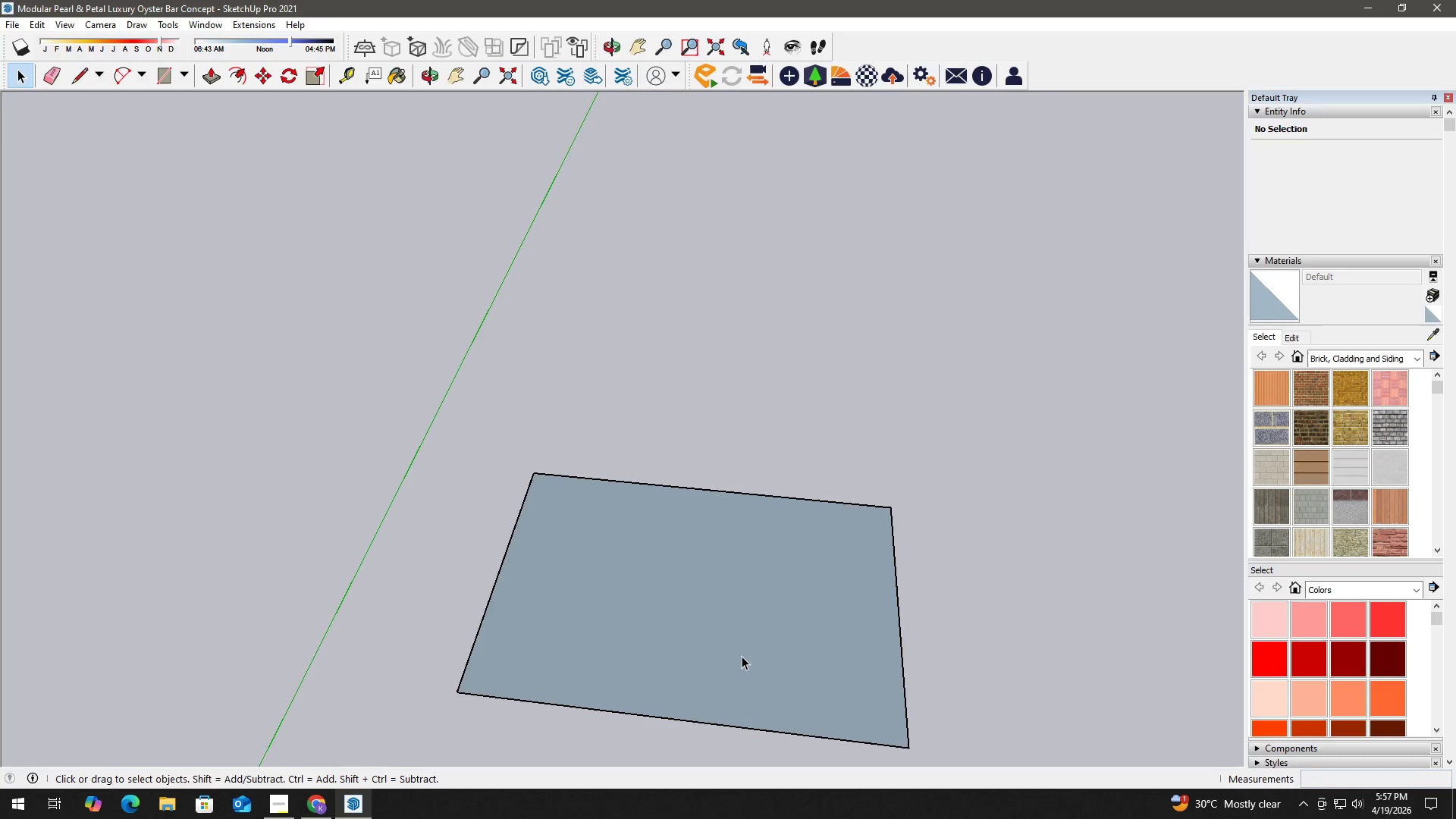 
left_click([742, 656])
 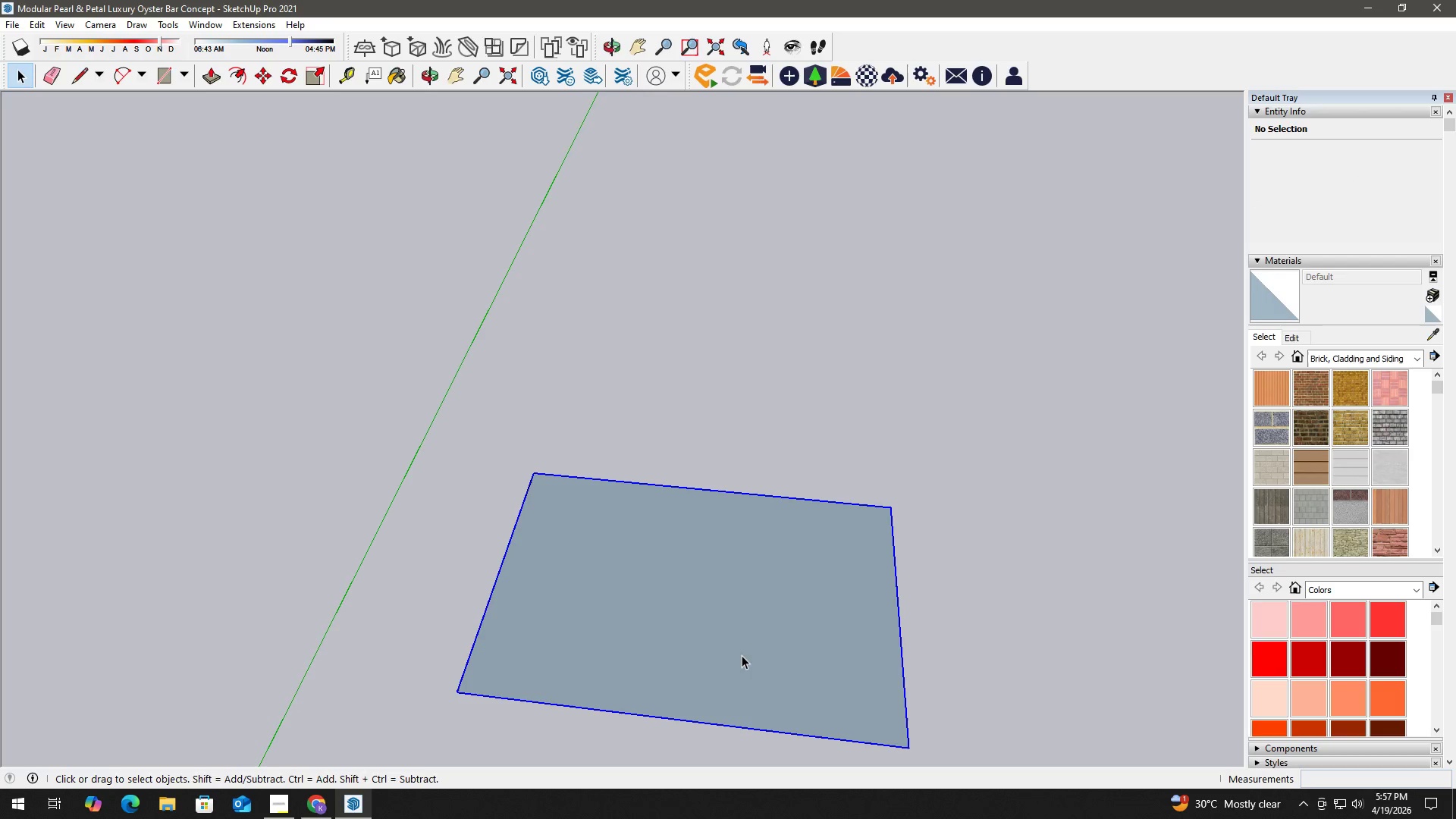 
key(P)
 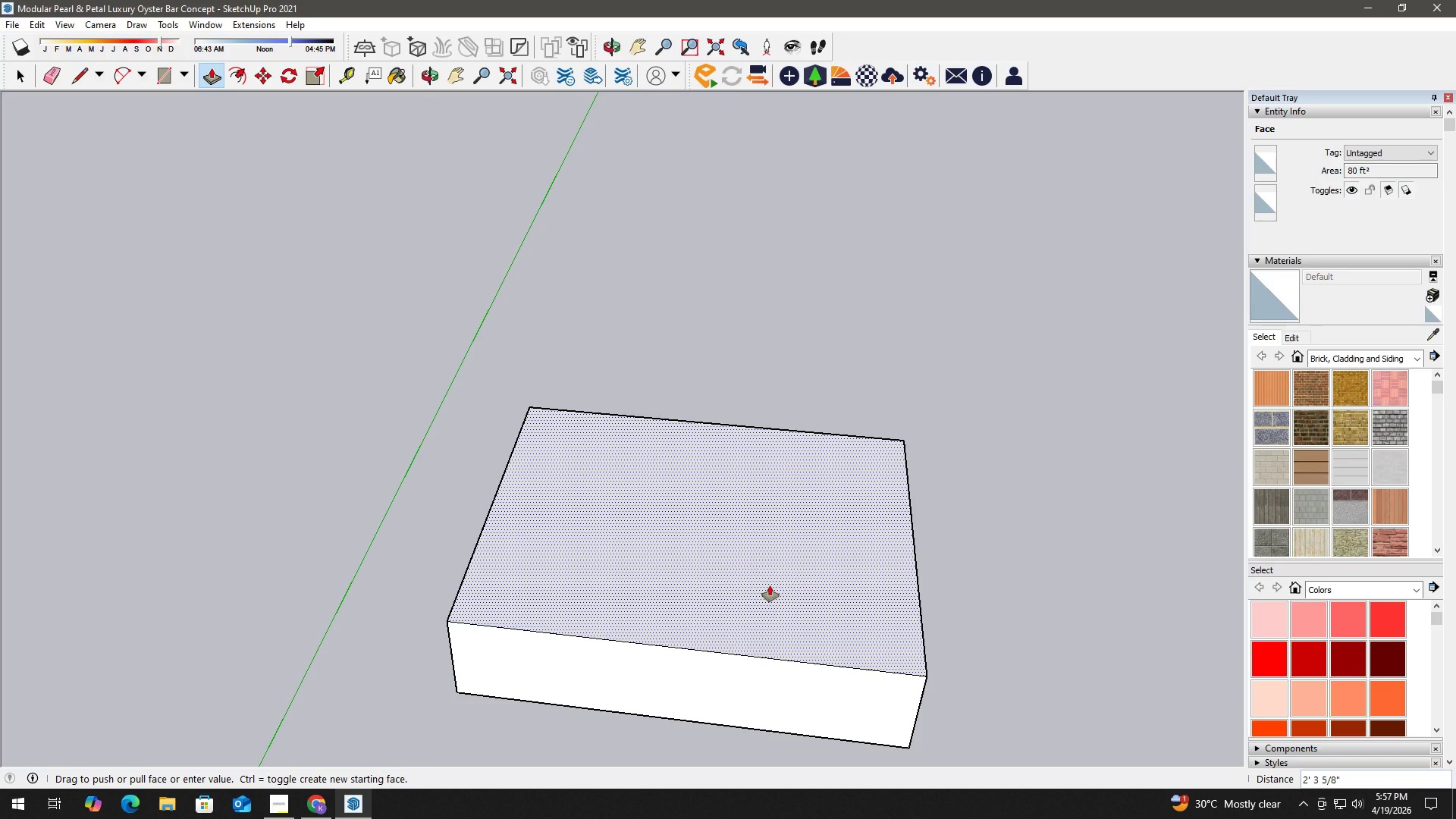 
key(Numpad4)
 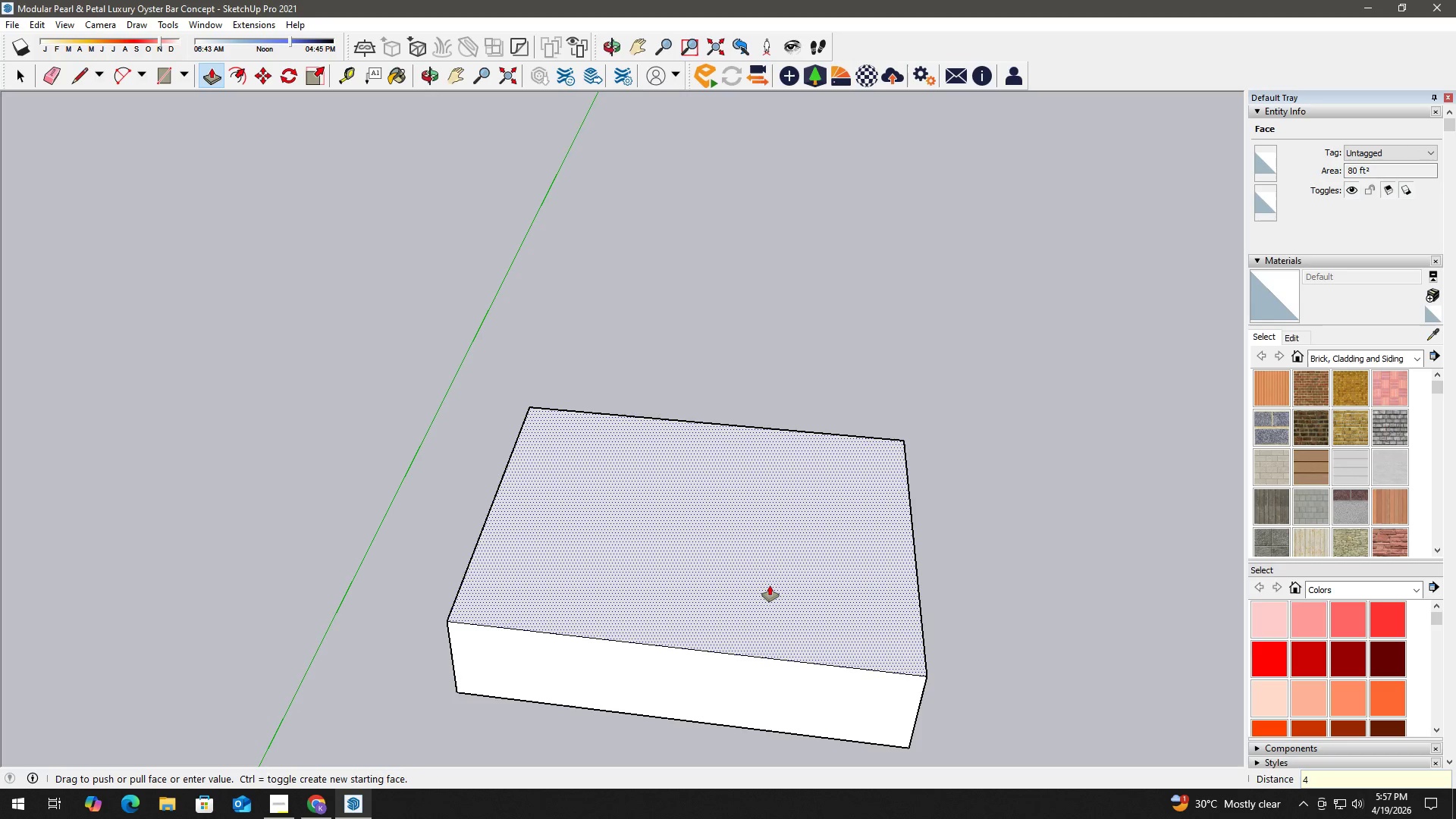 
key(Quote)
 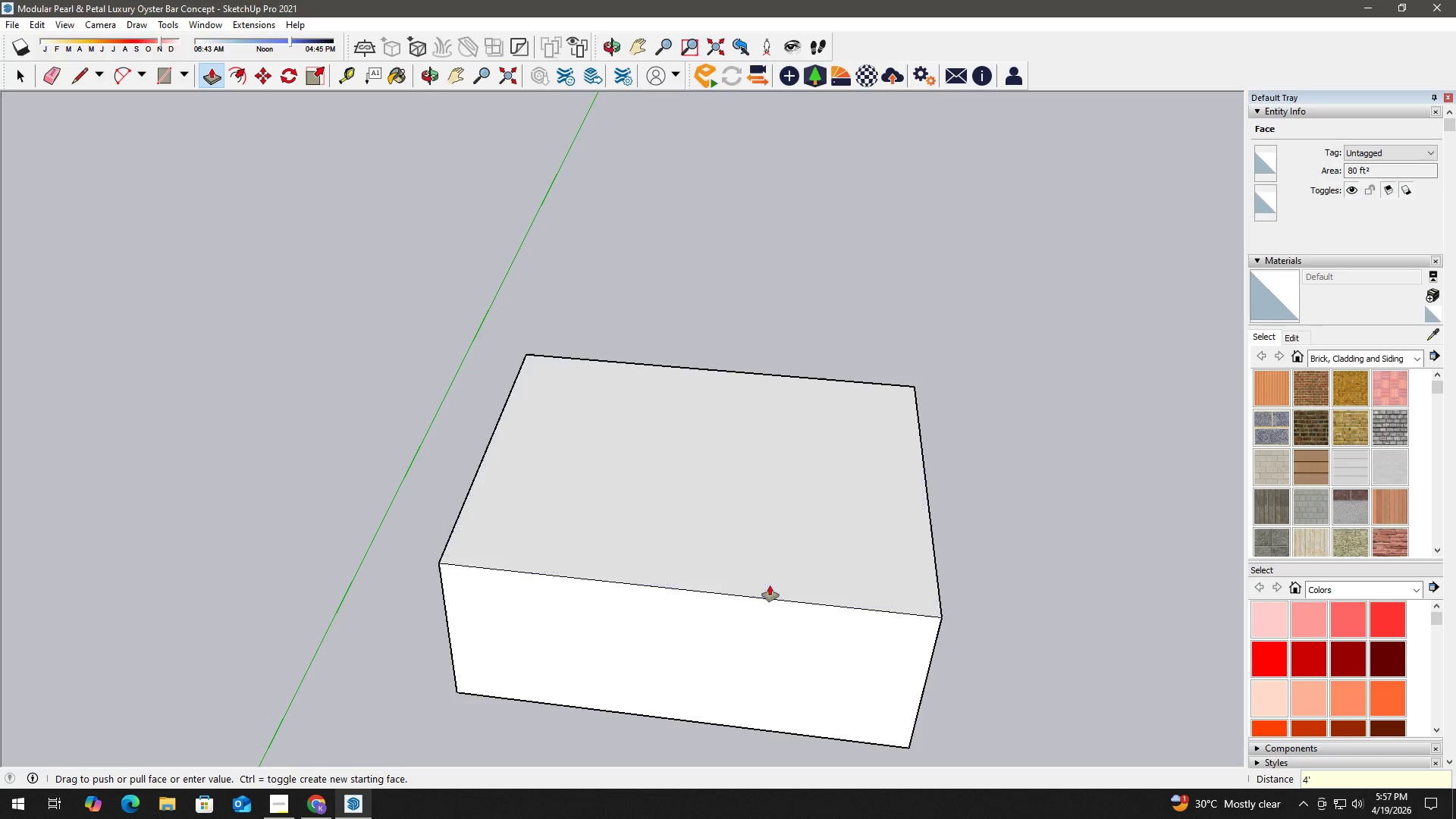 
key(NumpadEnter)
 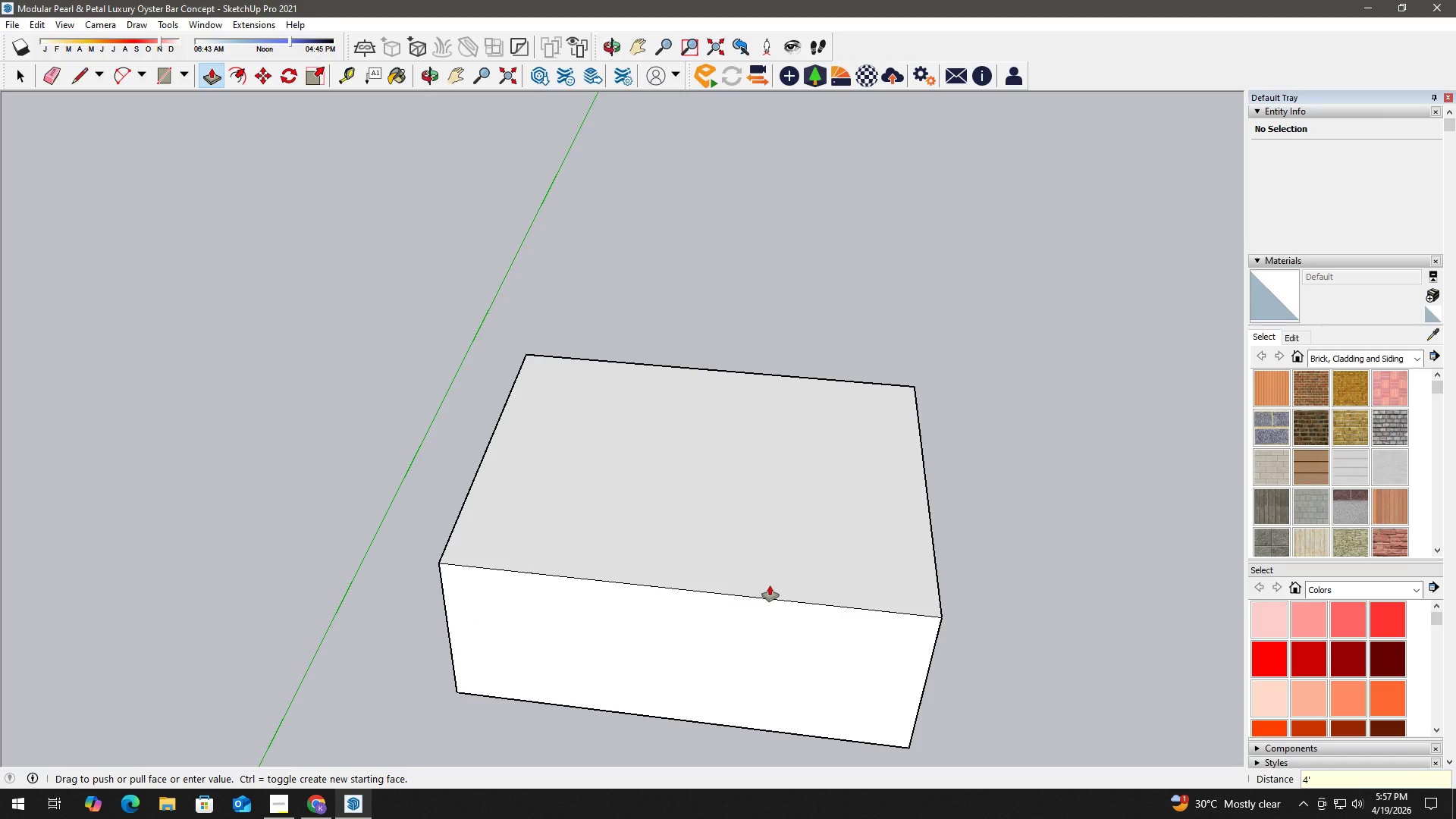 
key(Control+ControlLeft)
 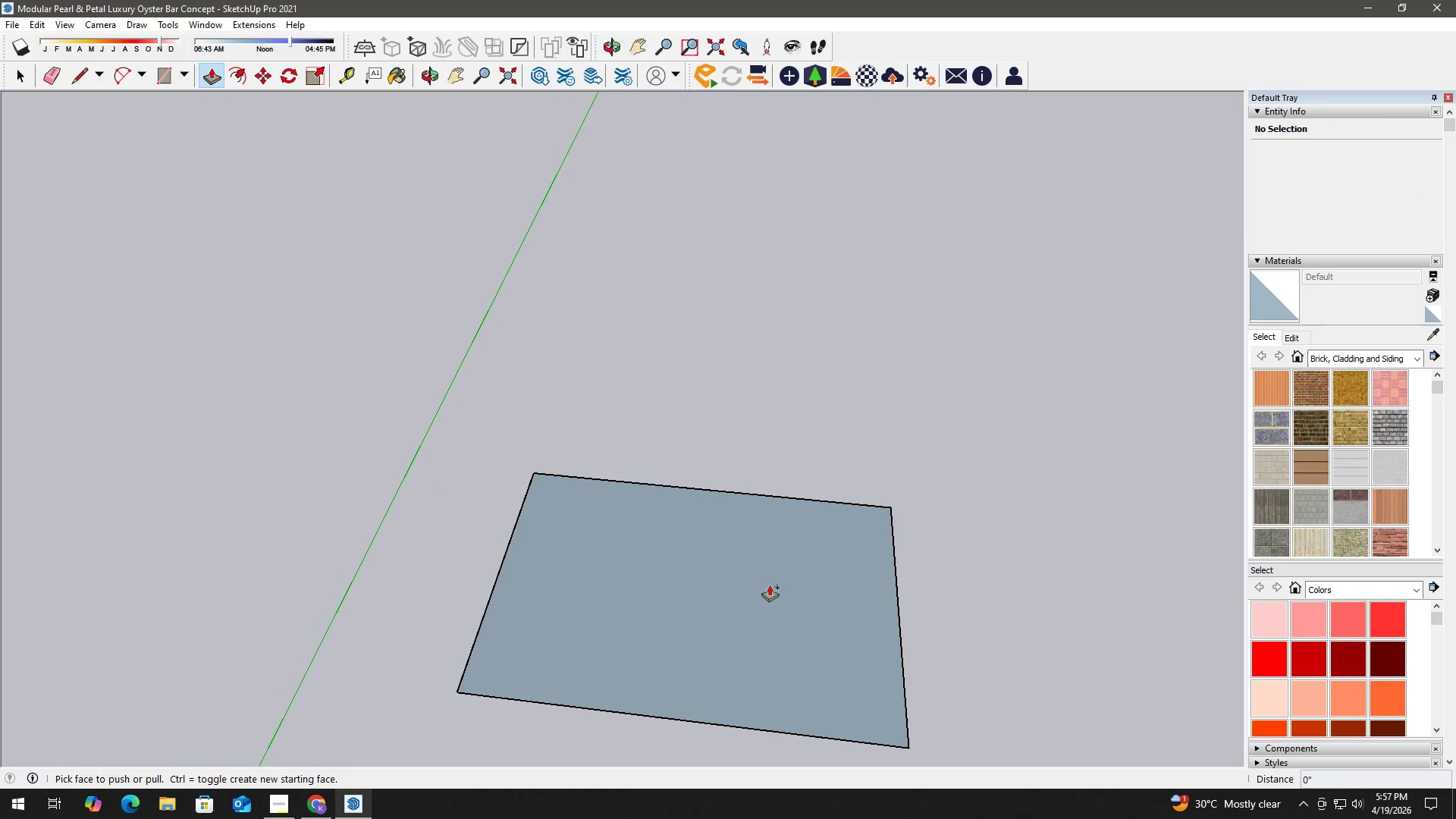 
key(Control+Z)
 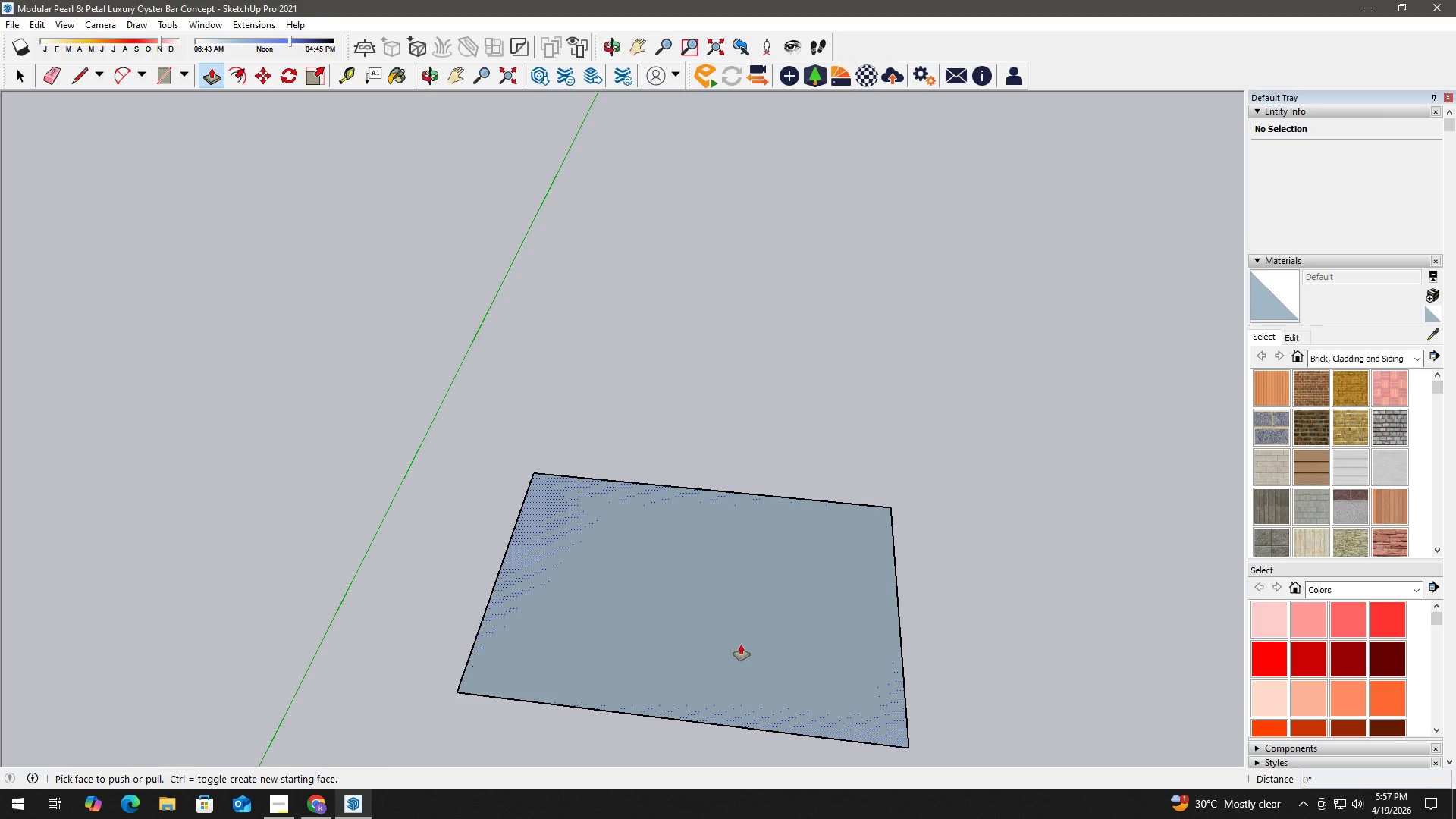 
left_click([741, 645])
 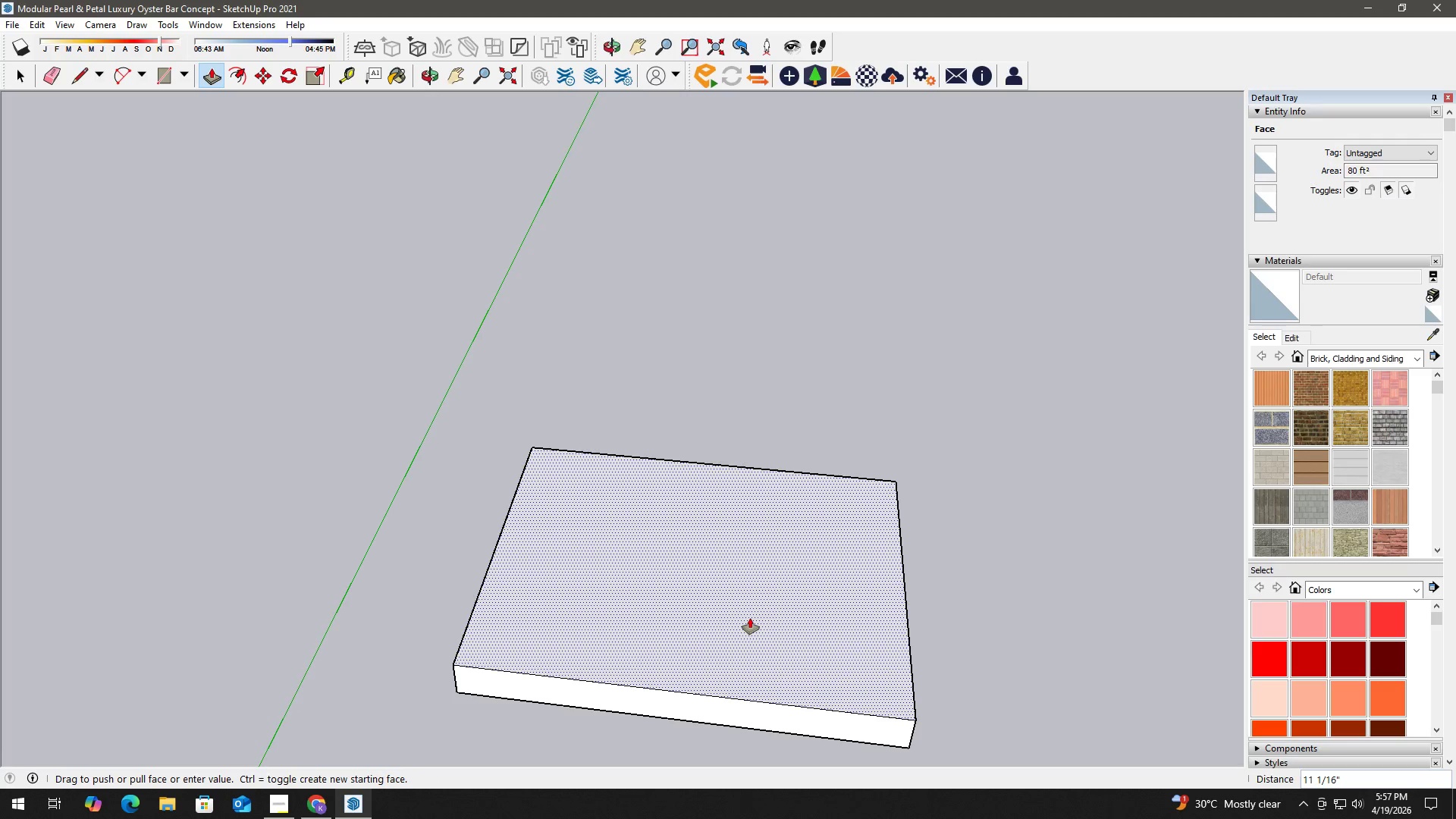 
key(Numpad4)
 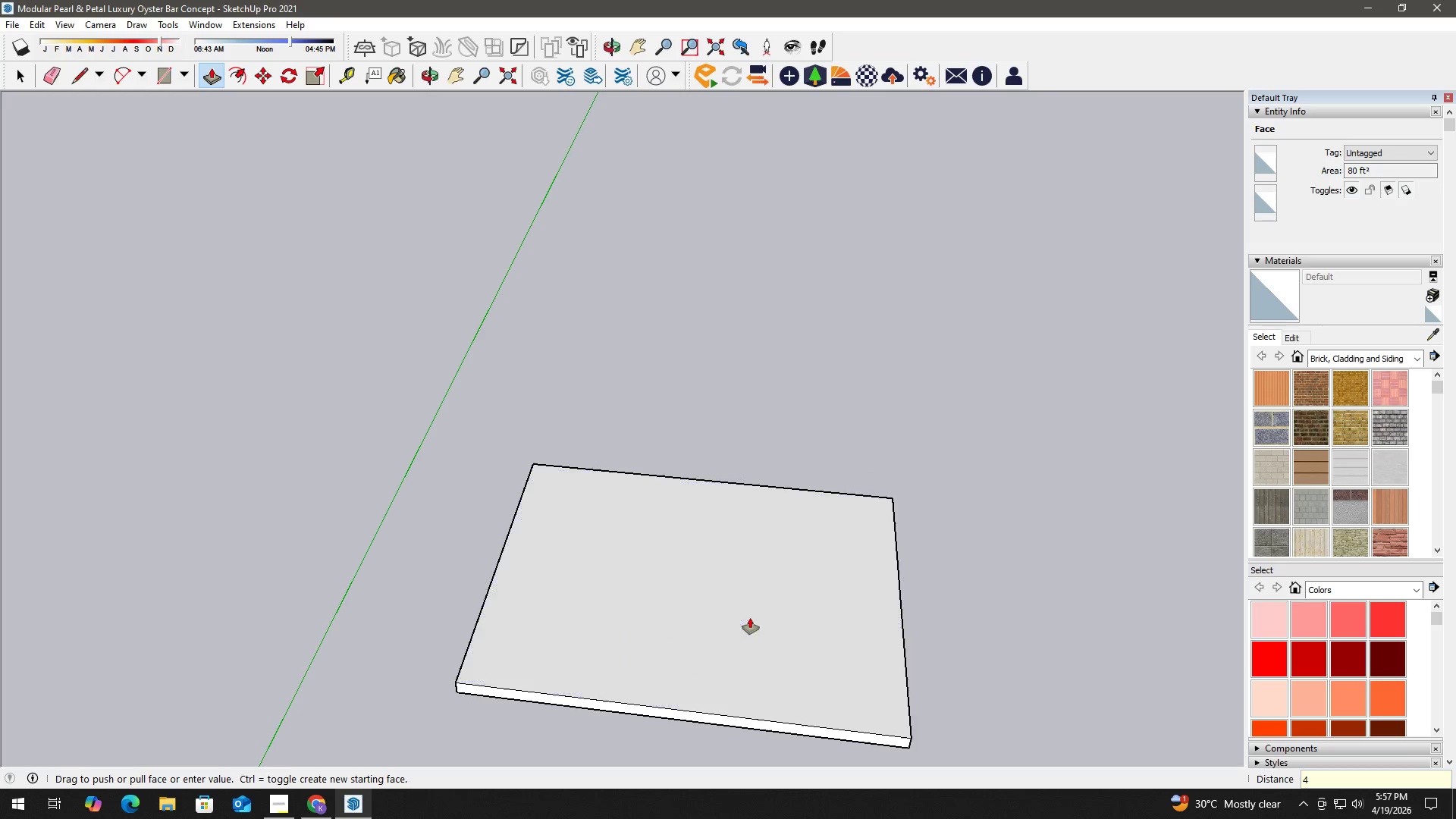 
key(NumpadEnter)
 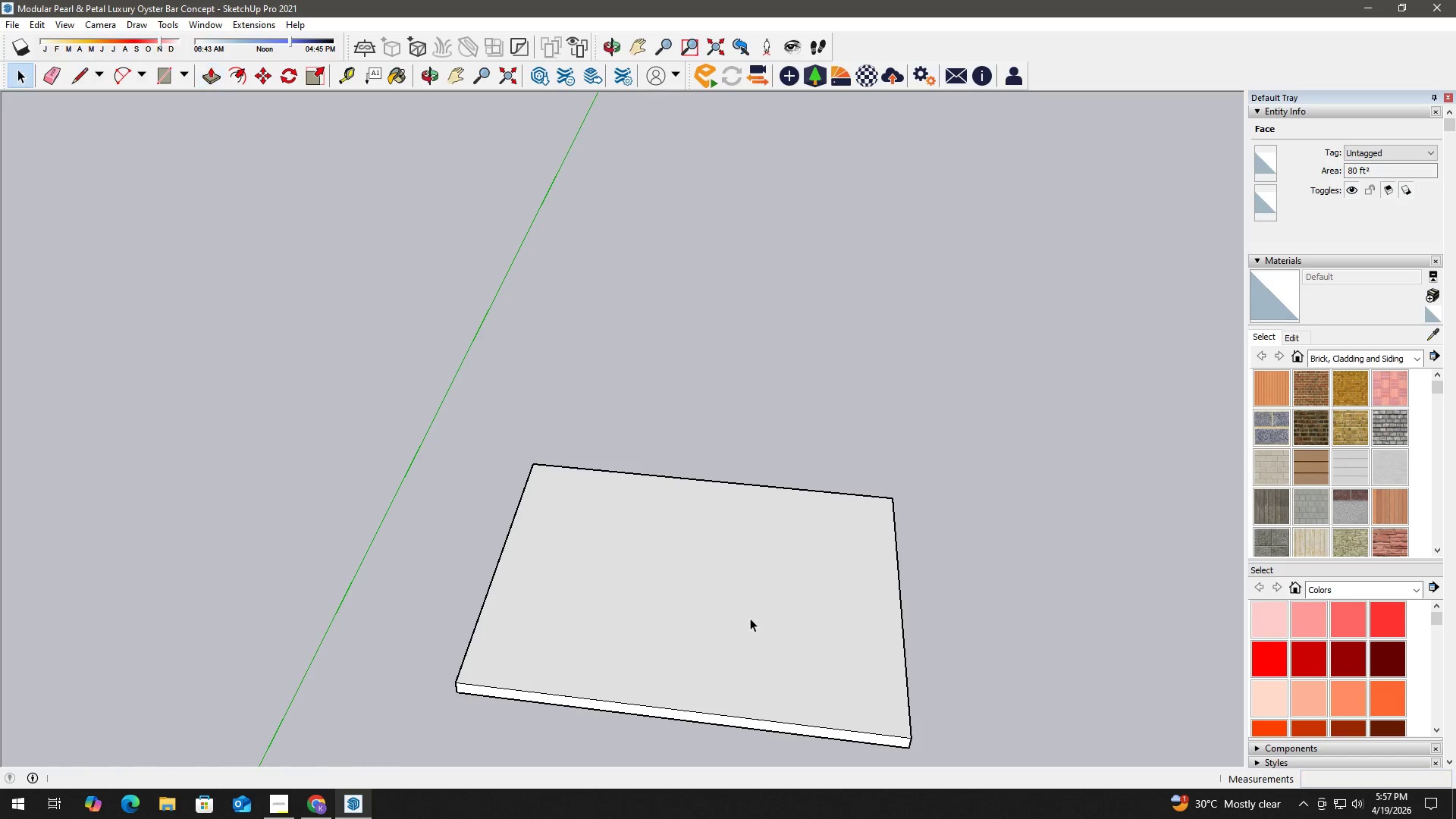 
key(Space)
 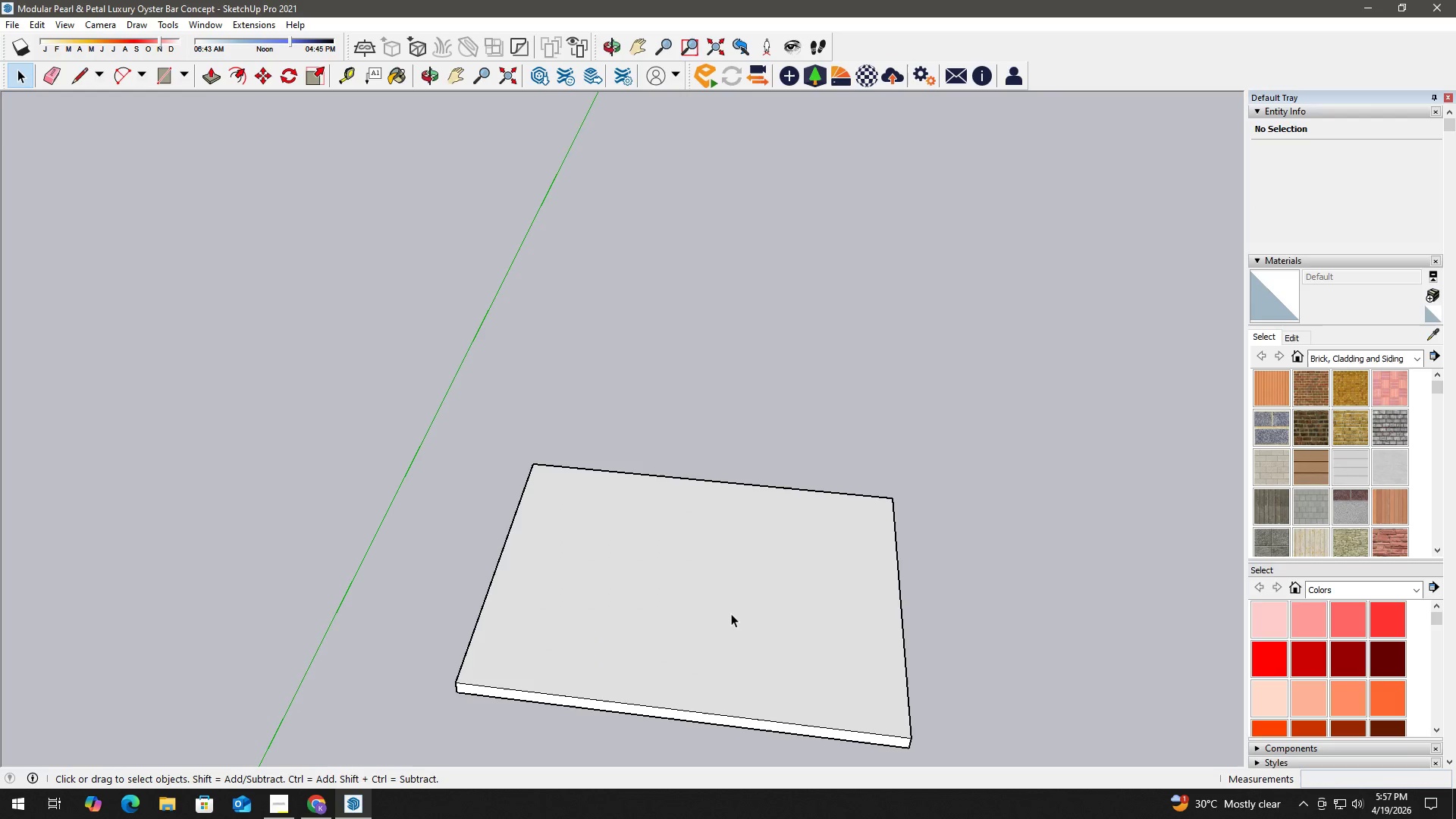 
double_click([731, 613])
 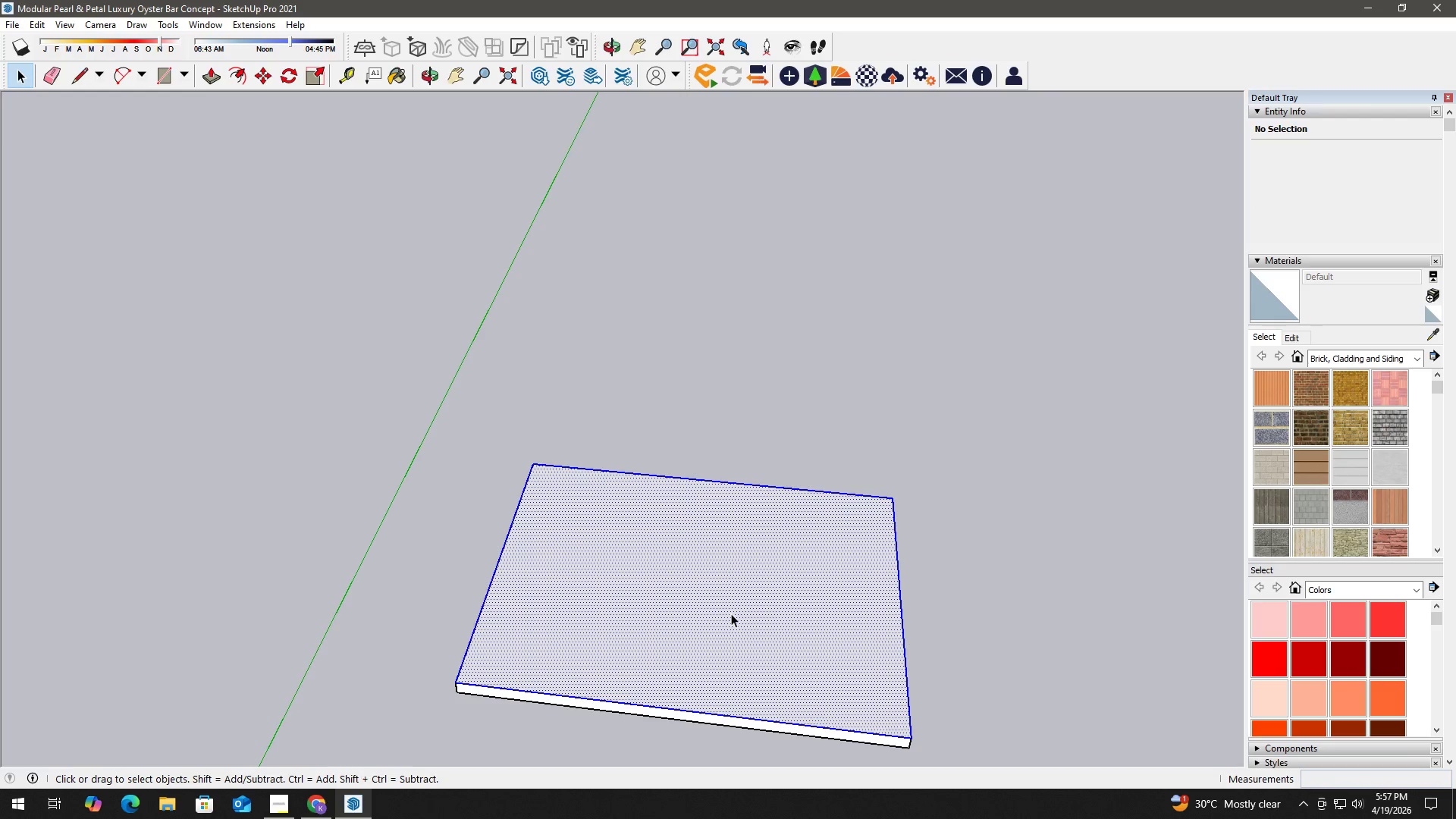 
triple_click([731, 613])
 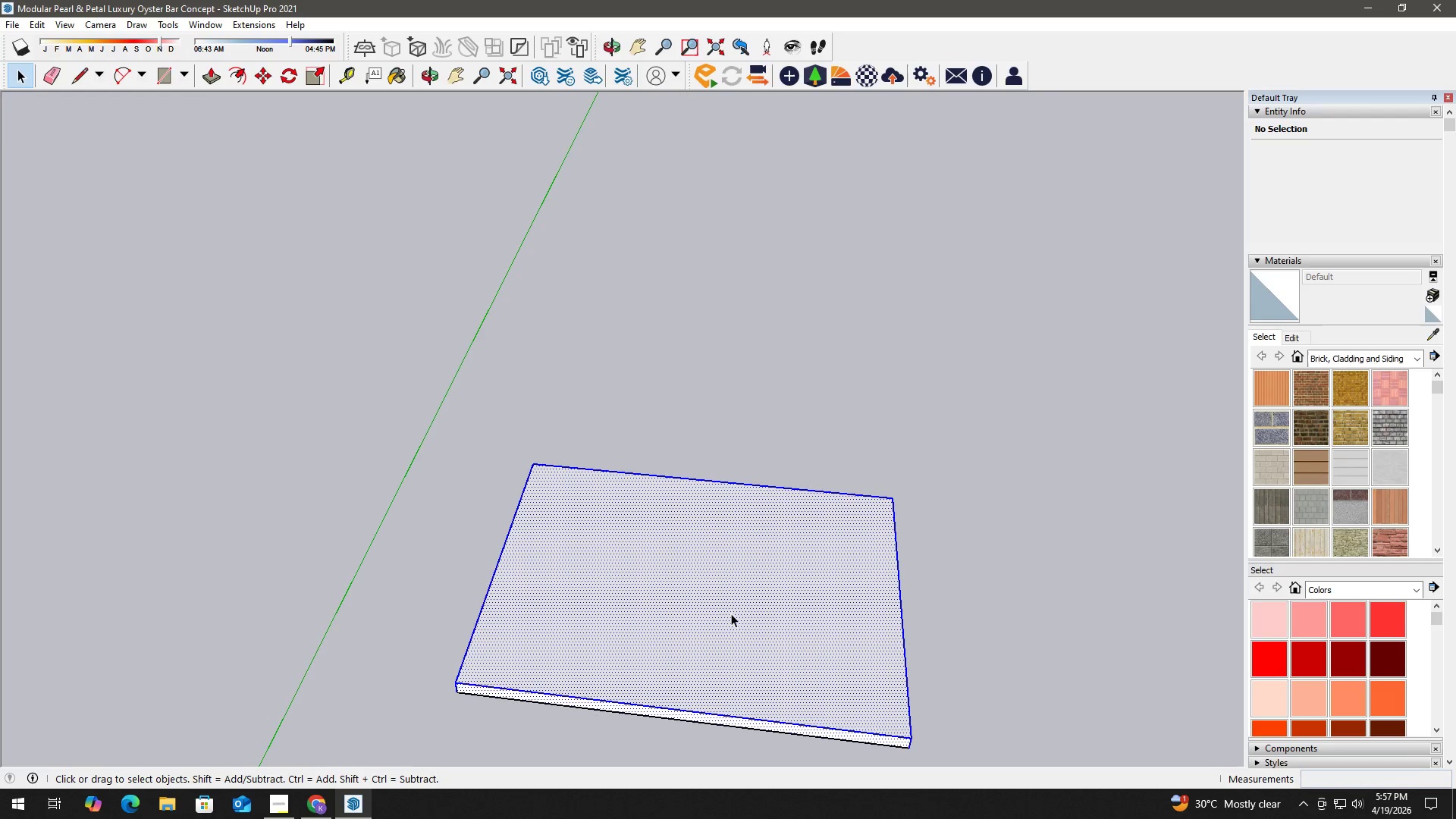 
triple_click([731, 613])
 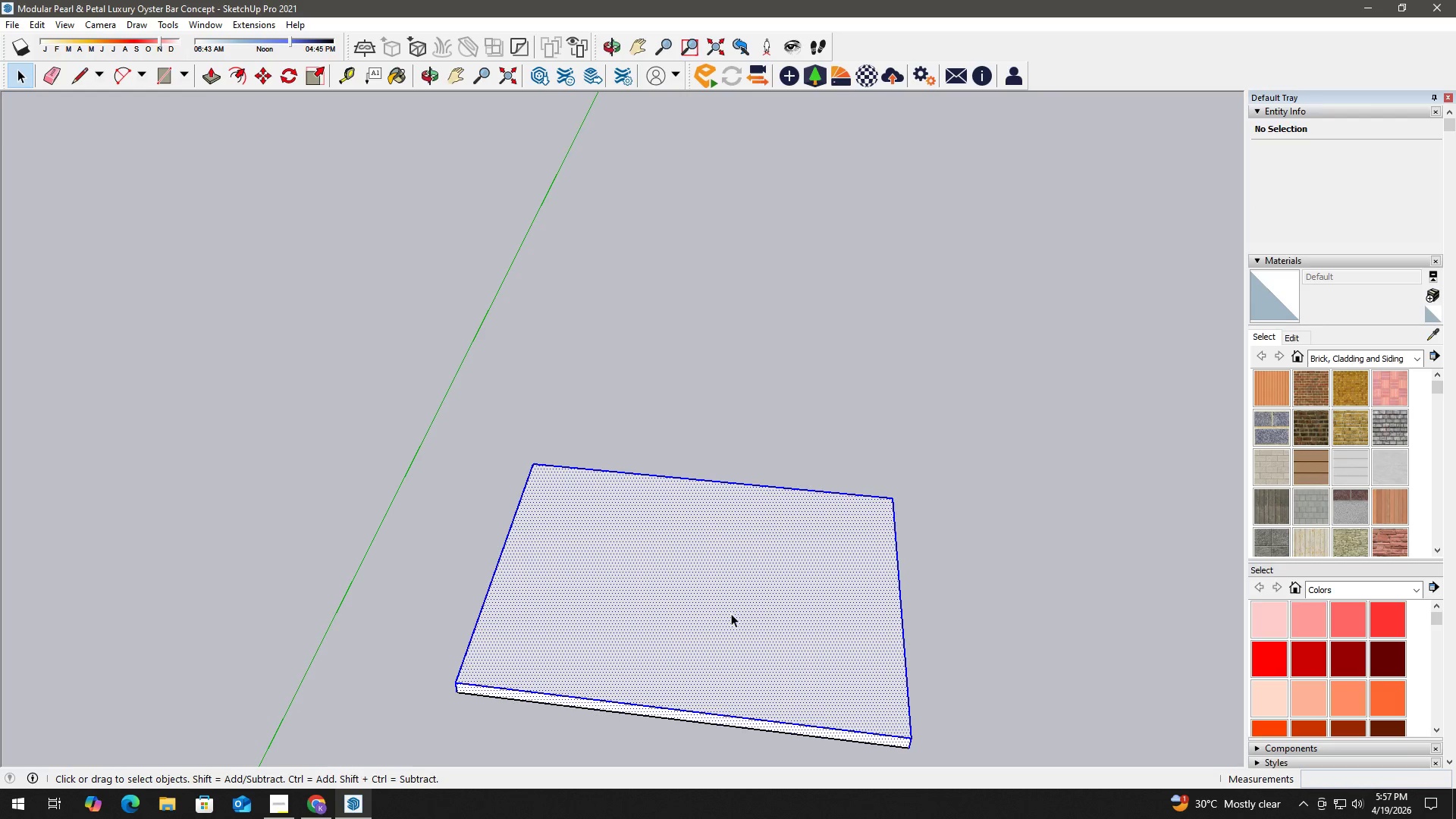 
right_click([731, 613])
 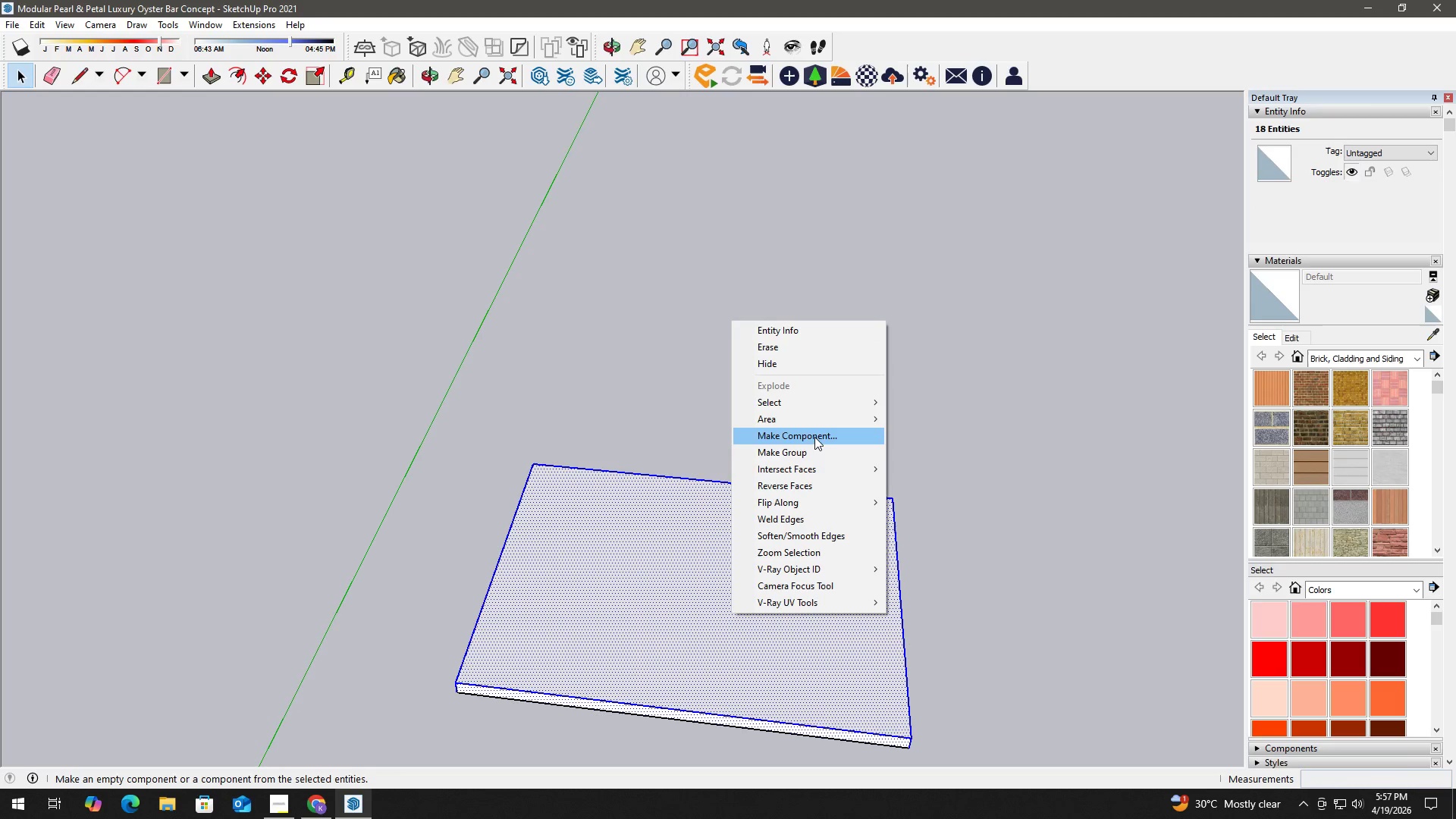 
left_click([817, 434])
 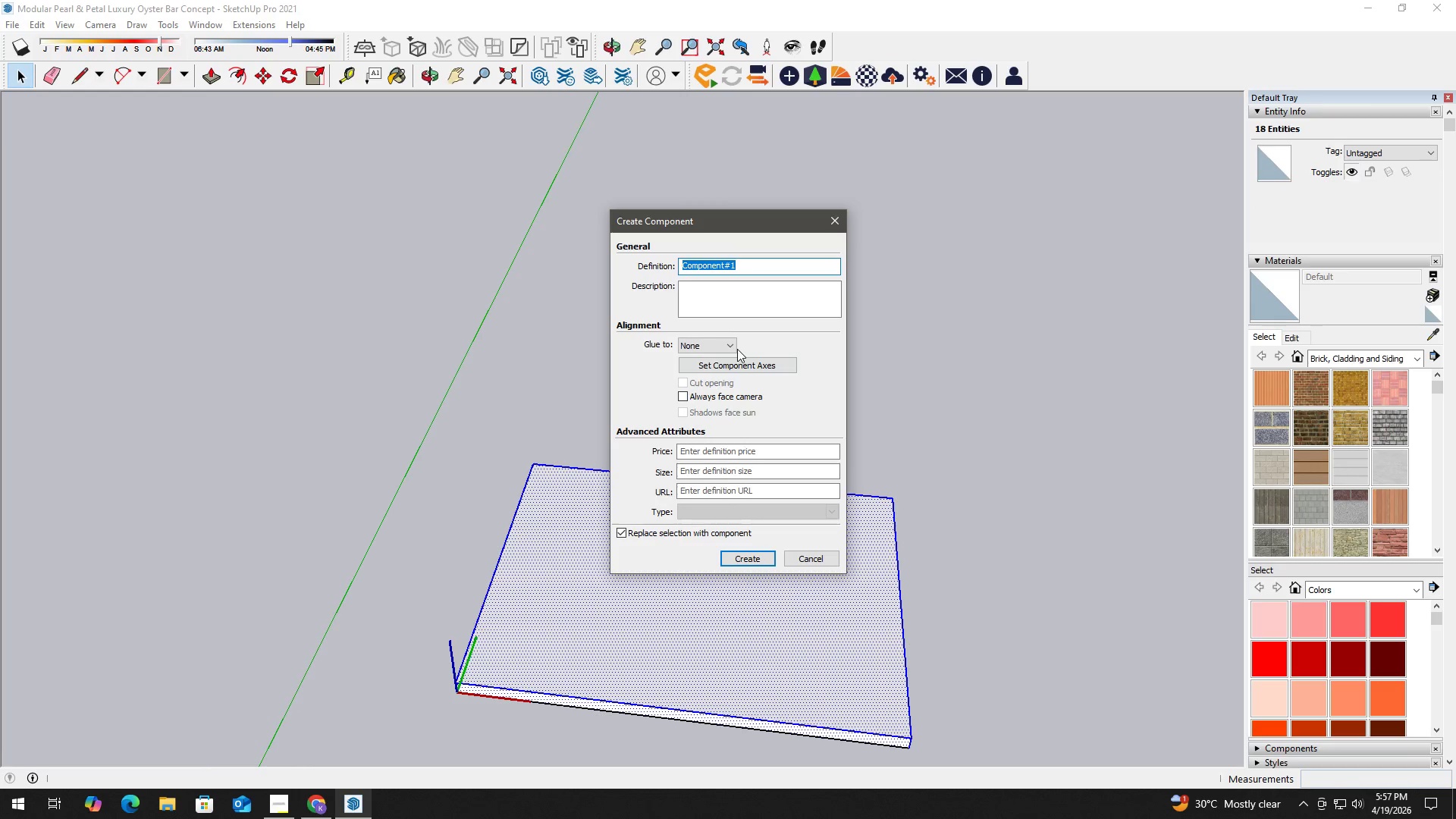 
type(Flooring)
 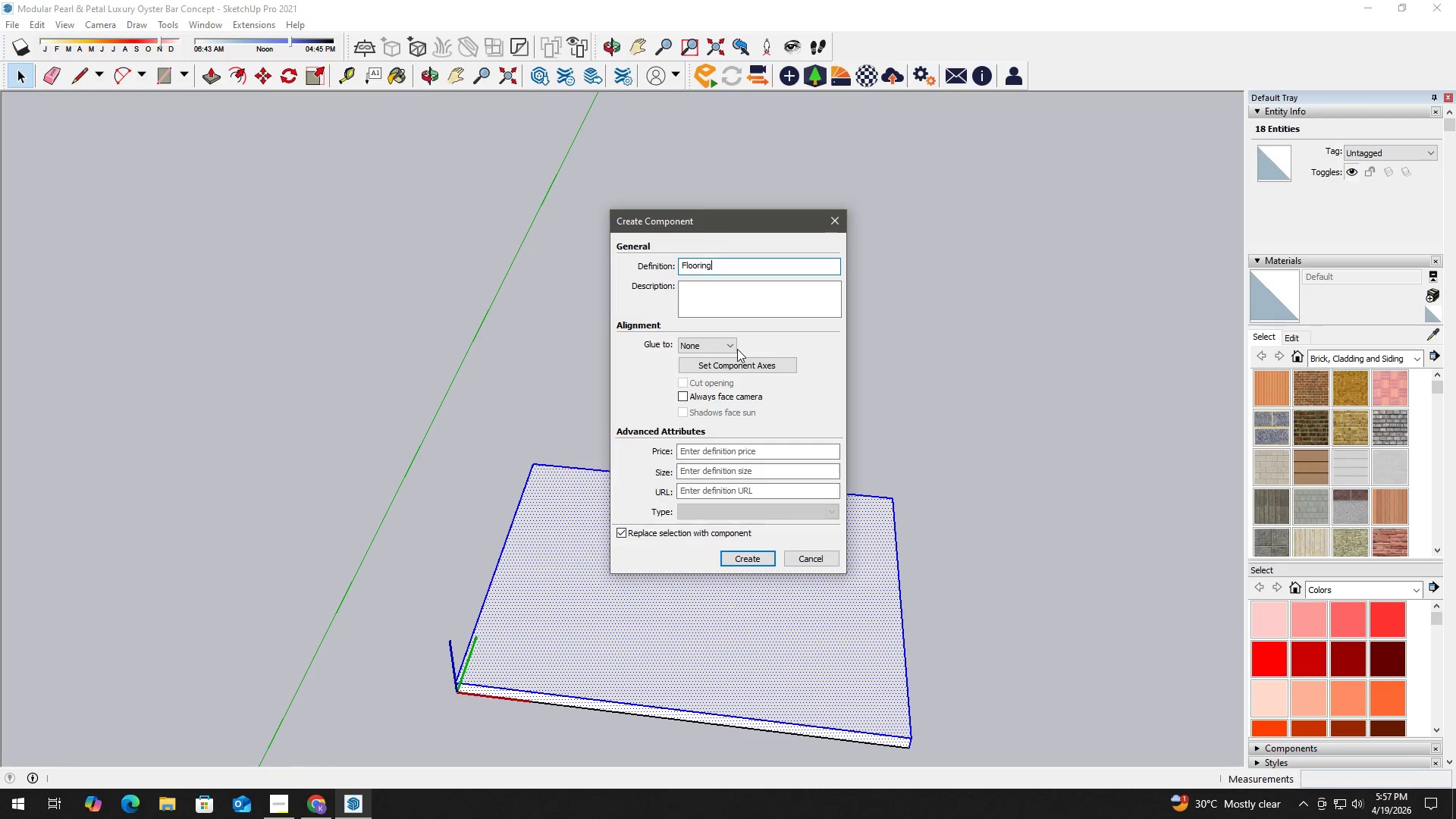 
key(Enter)
 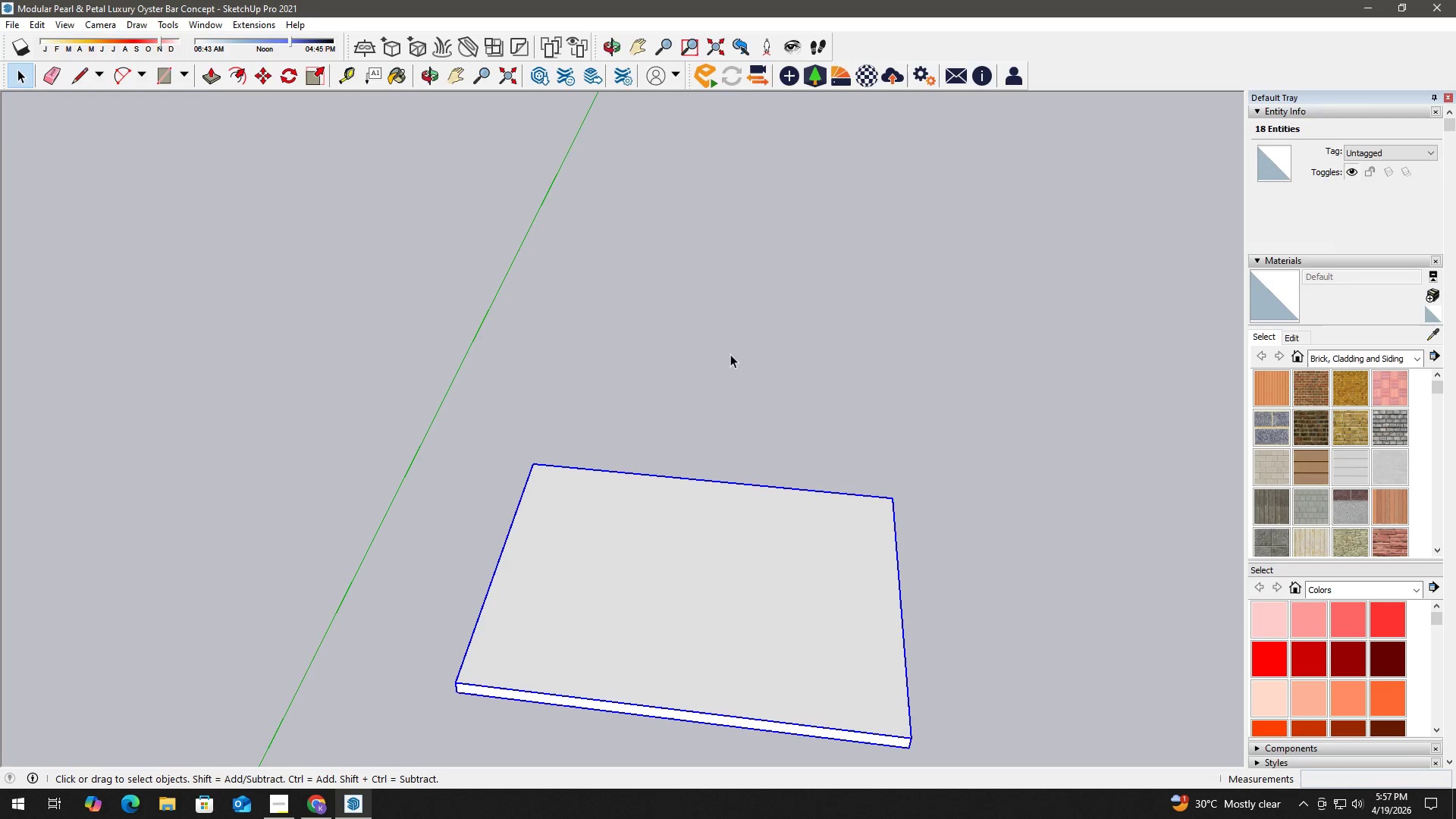 
key(H)
 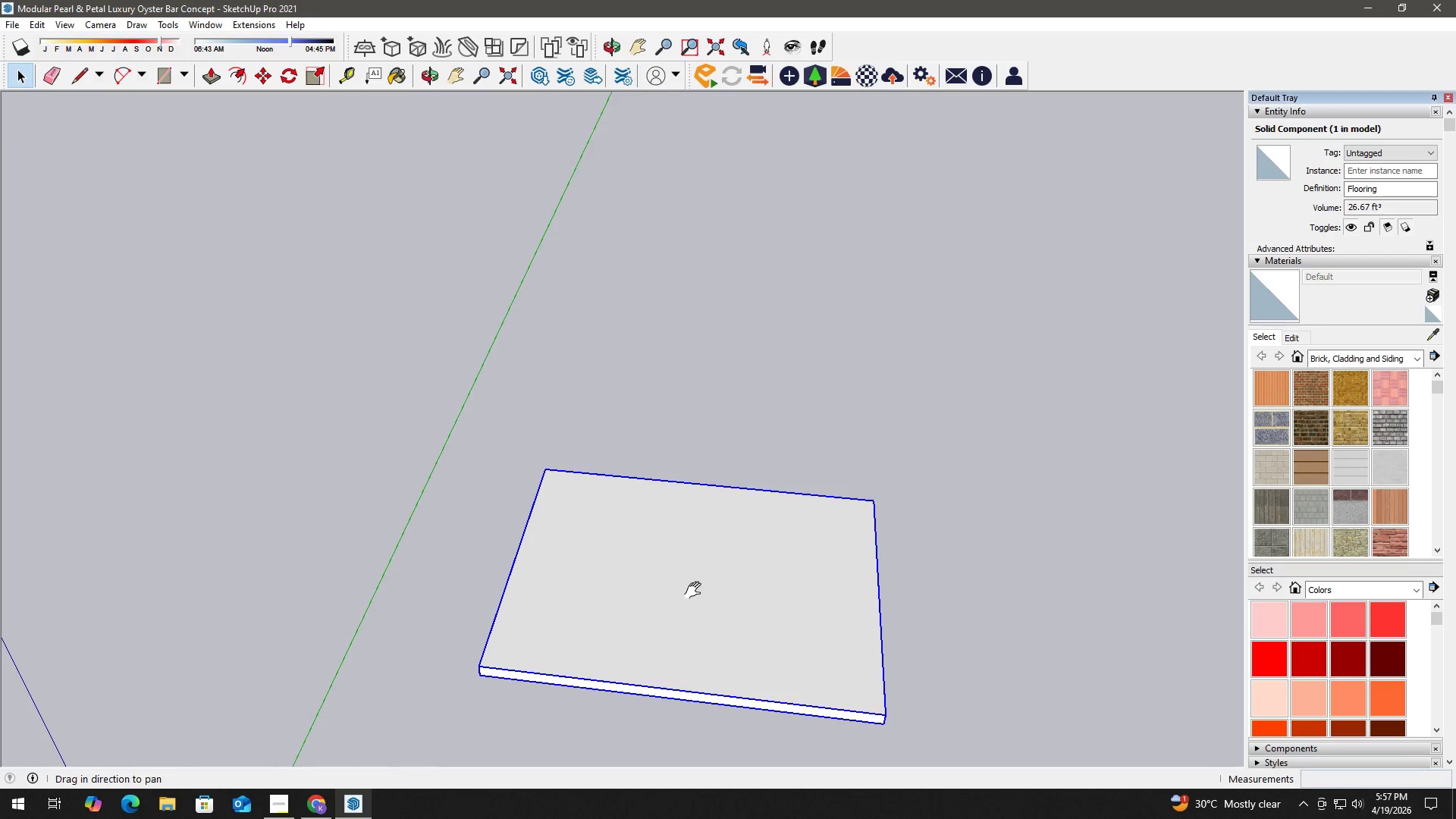 
left_click_drag(start_coordinate=[698, 592], to_coordinate=[616, 420])
 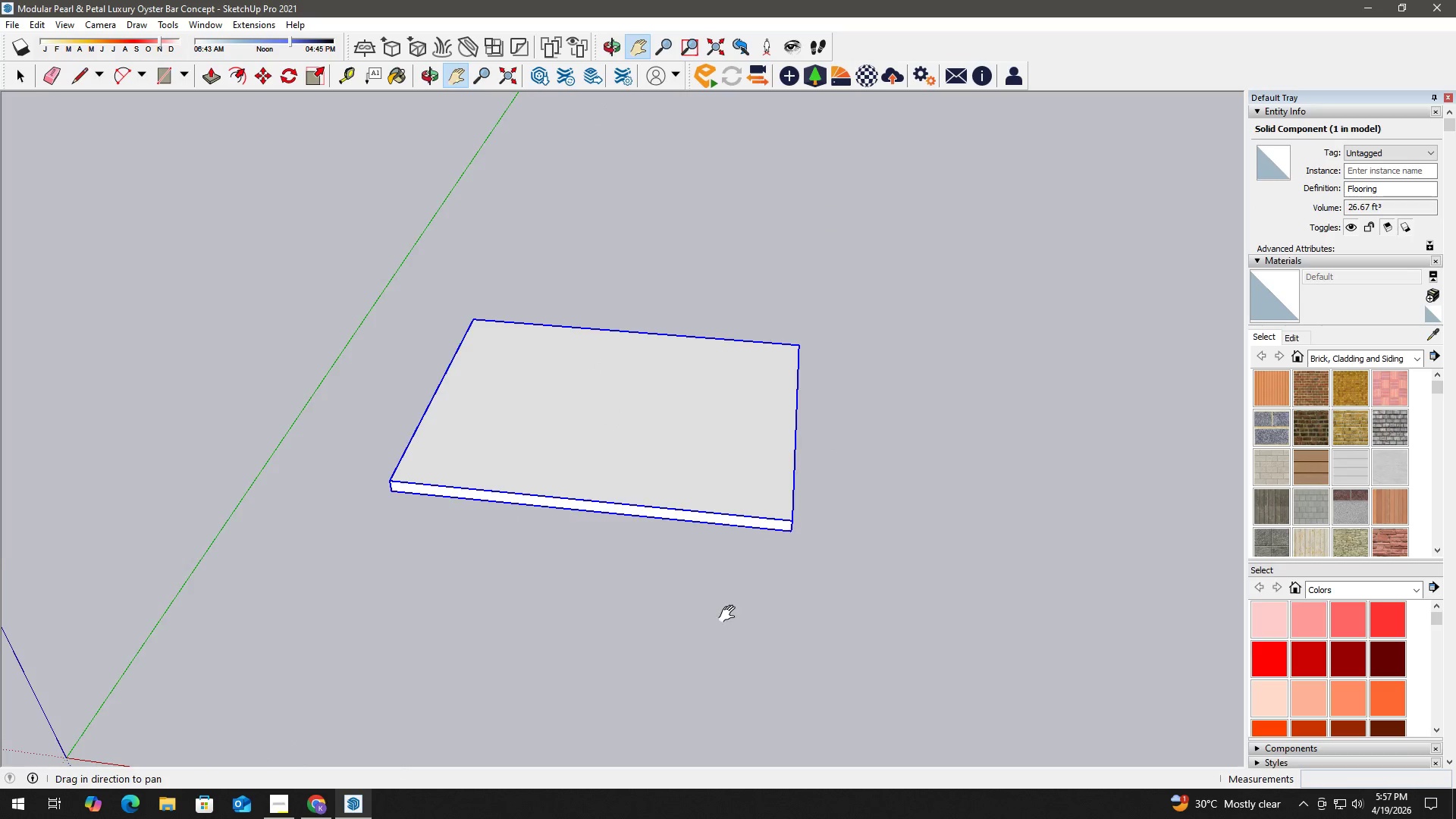 
scroll: coordinate [678, 527], scroll_direction: down, amount: 3.0
 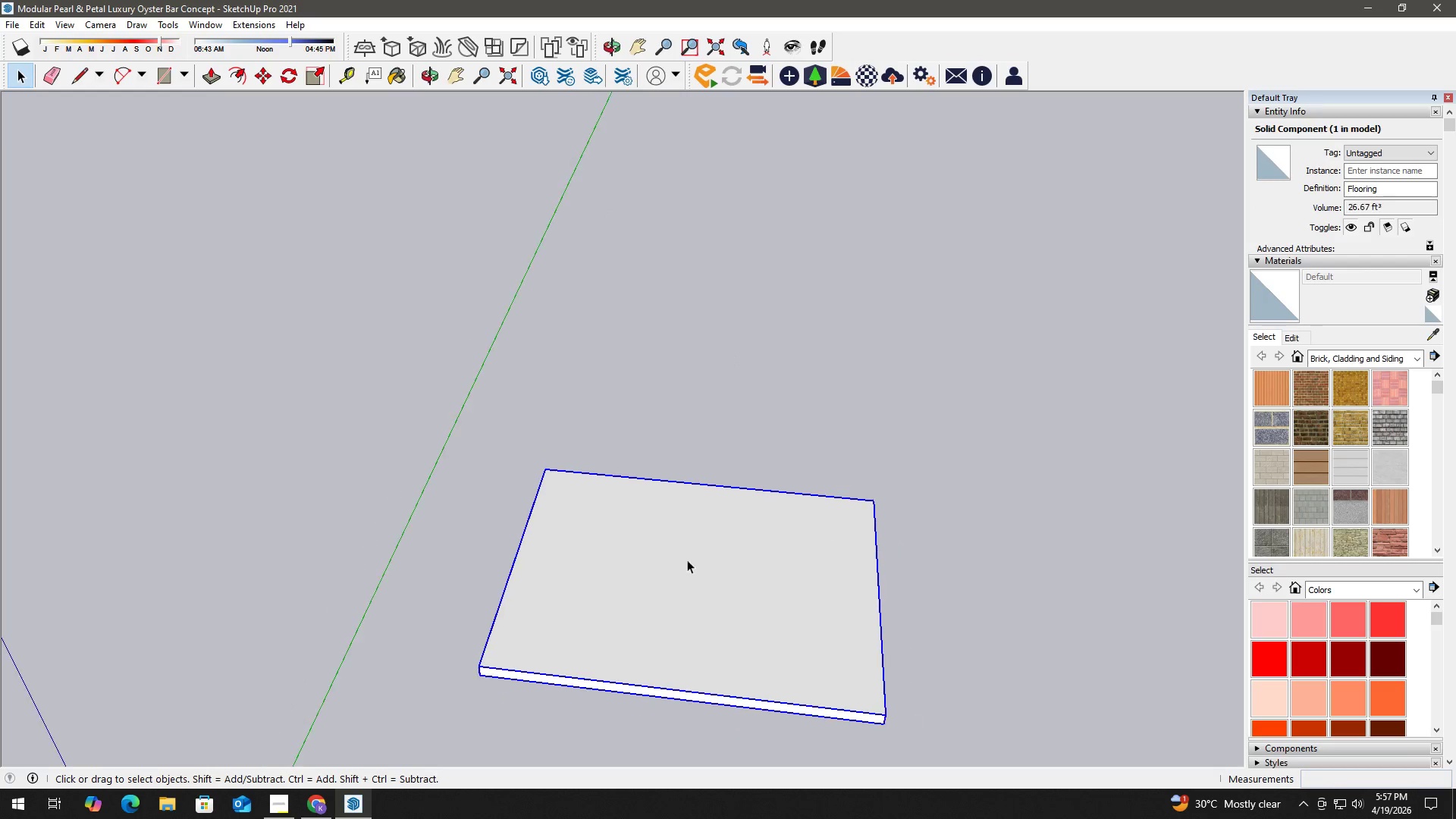 
scroll: coordinate [733, 615], scroll_direction: up, amount: 3.0
 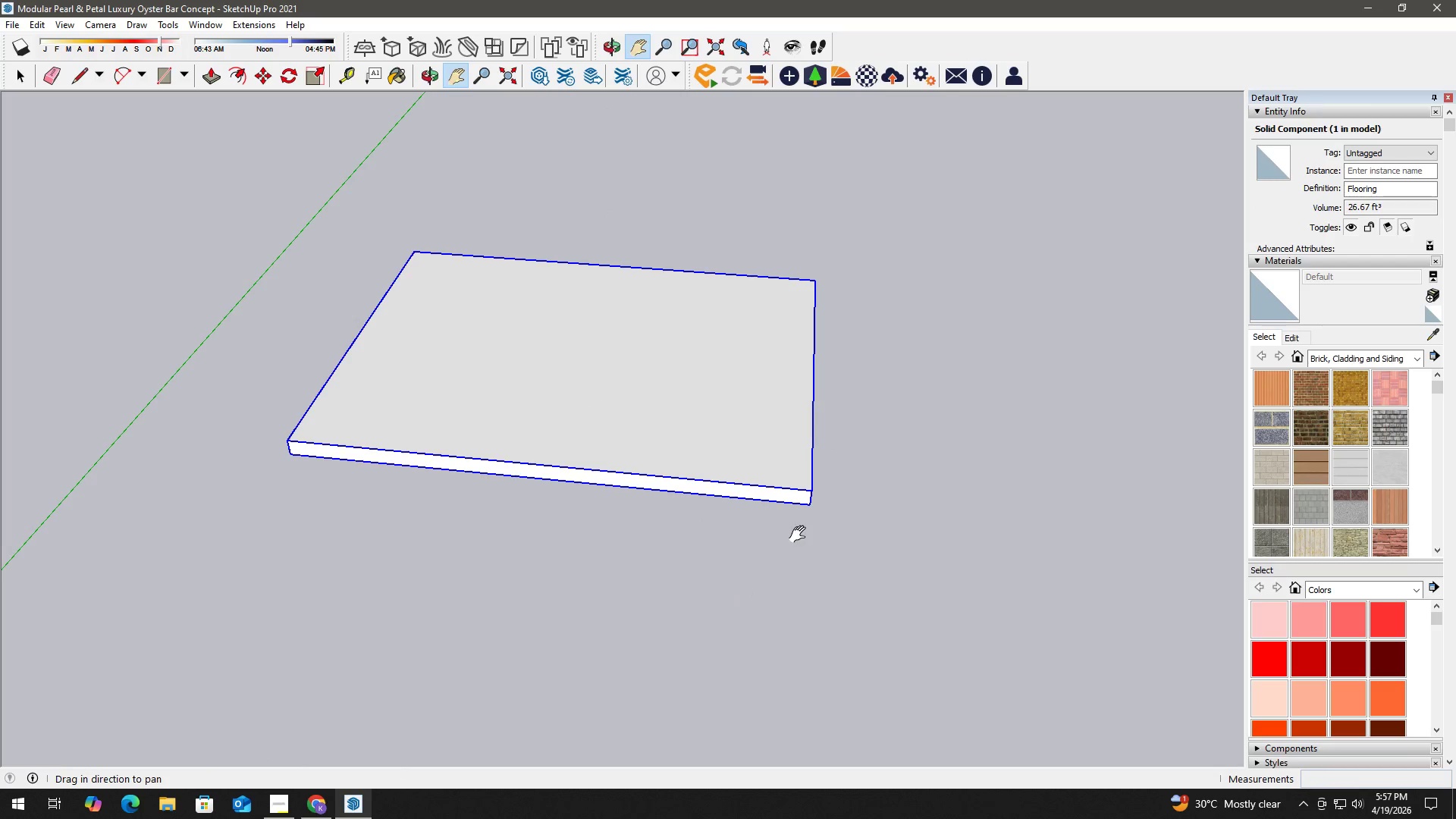 
left_click_drag(start_coordinate=[921, 574], to_coordinate=[895, 551])
 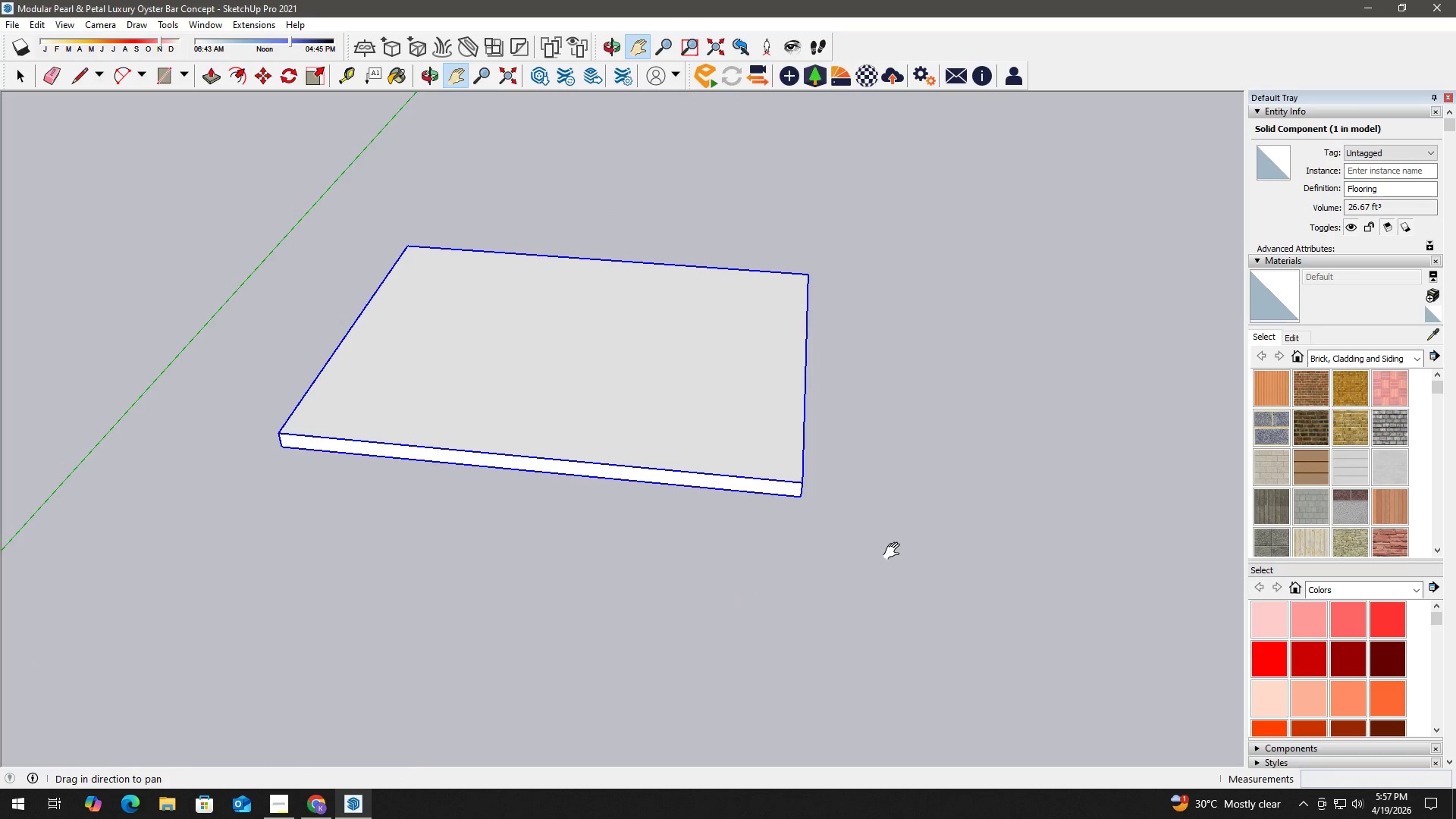 
key(Space)
 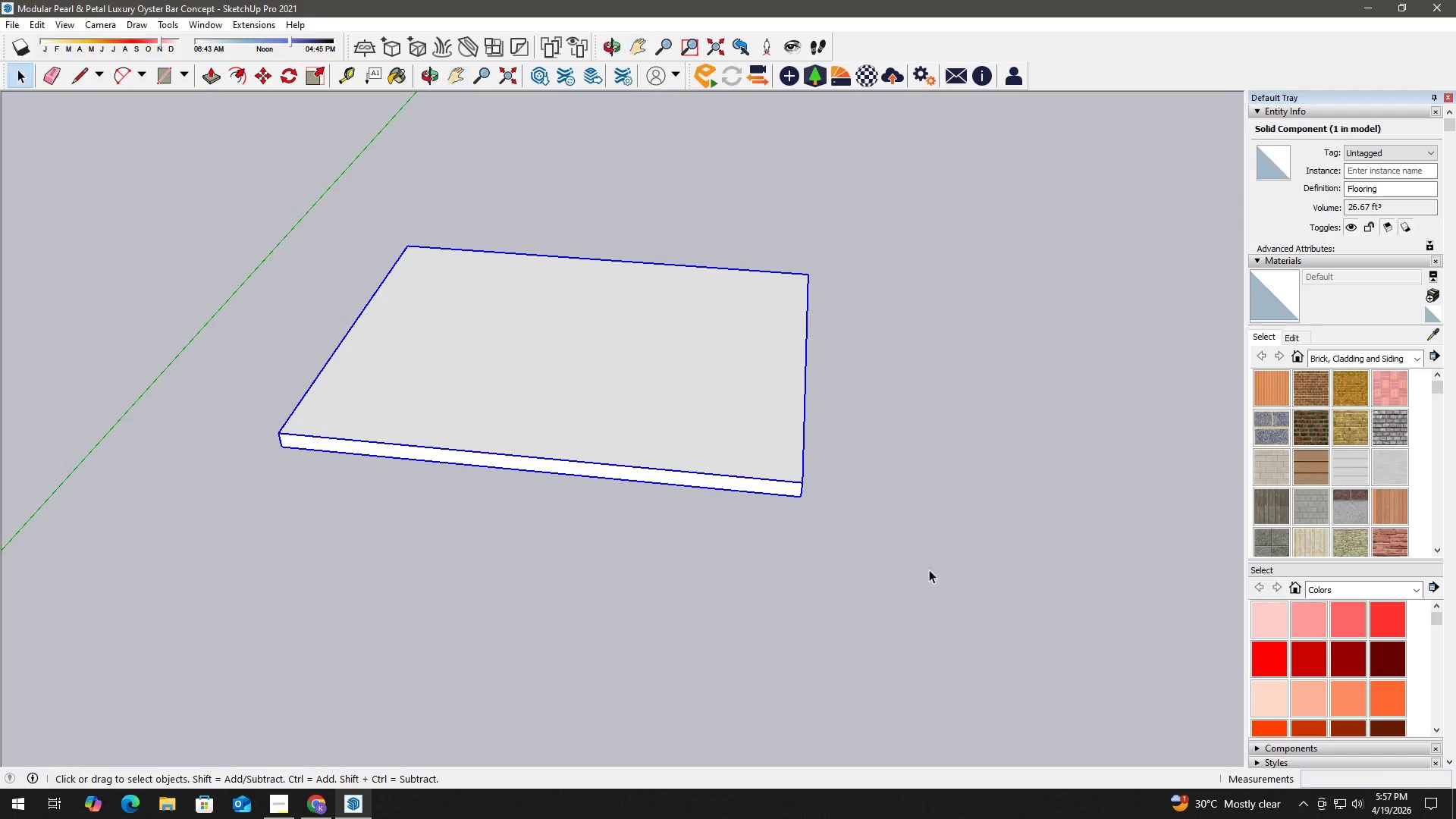 
left_click_drag(start_coordinate=[929, 570], to_coordinate=[635, 403])
 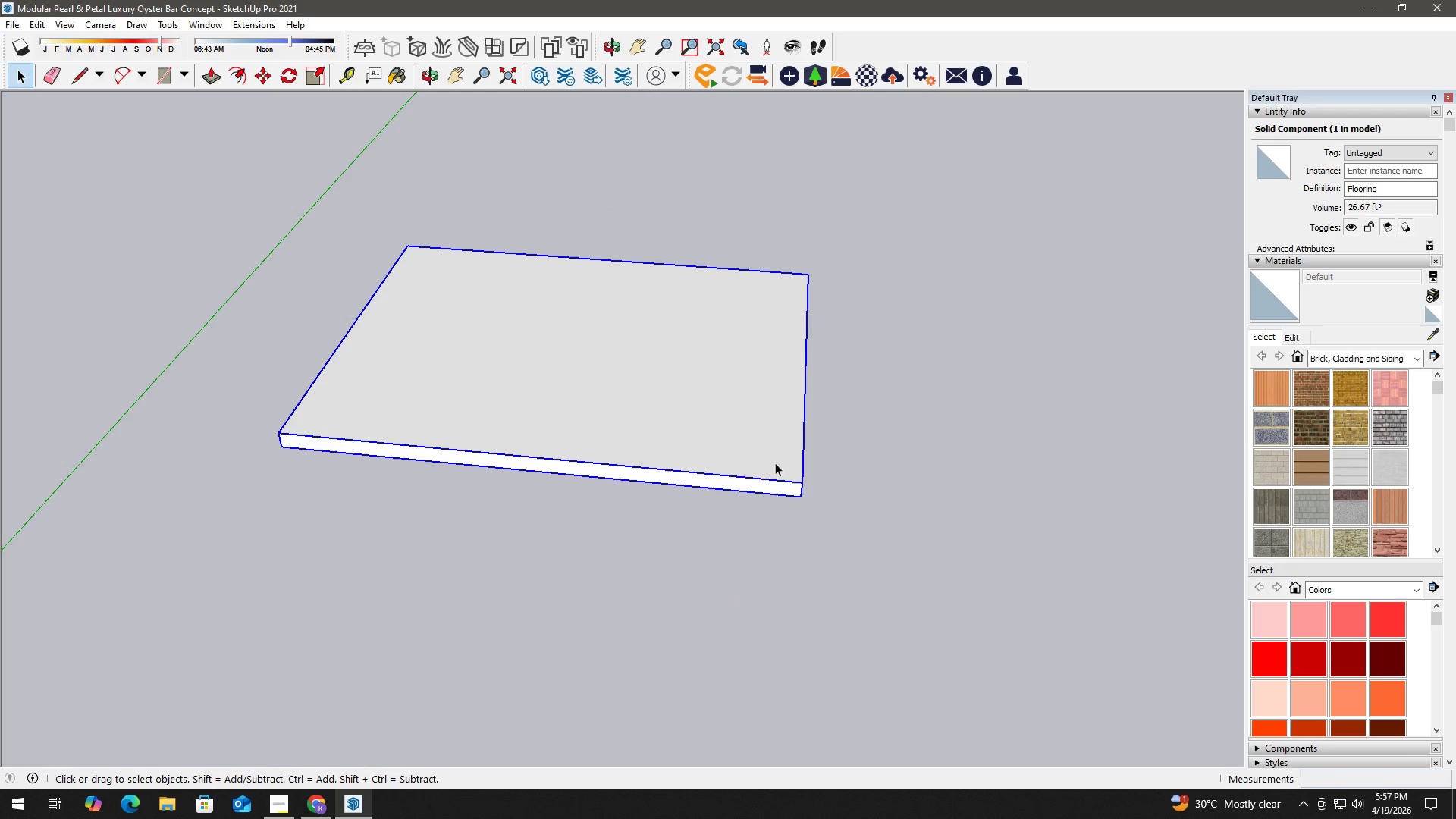 
key(M)
 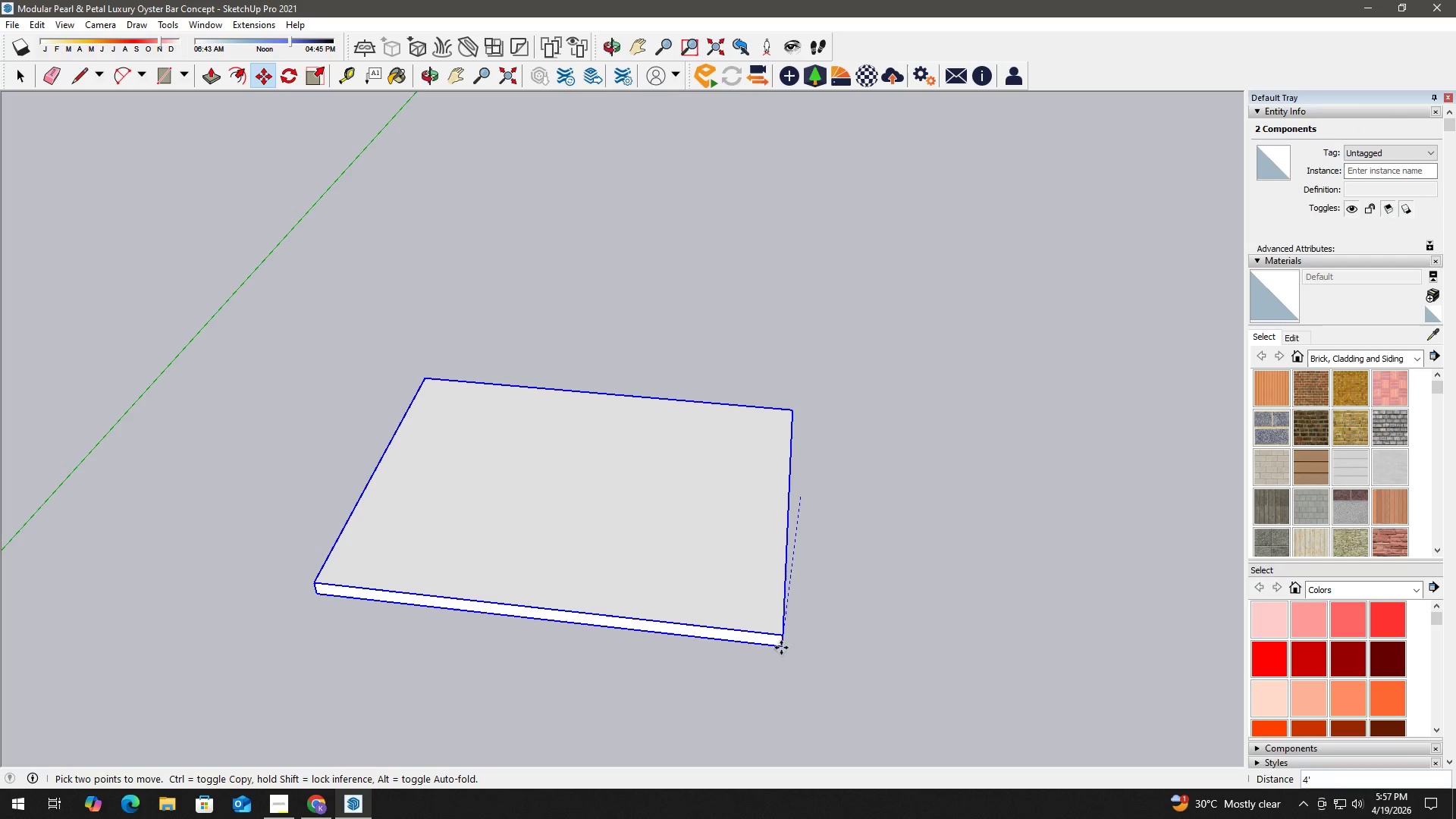 
left_click([648, 627])
 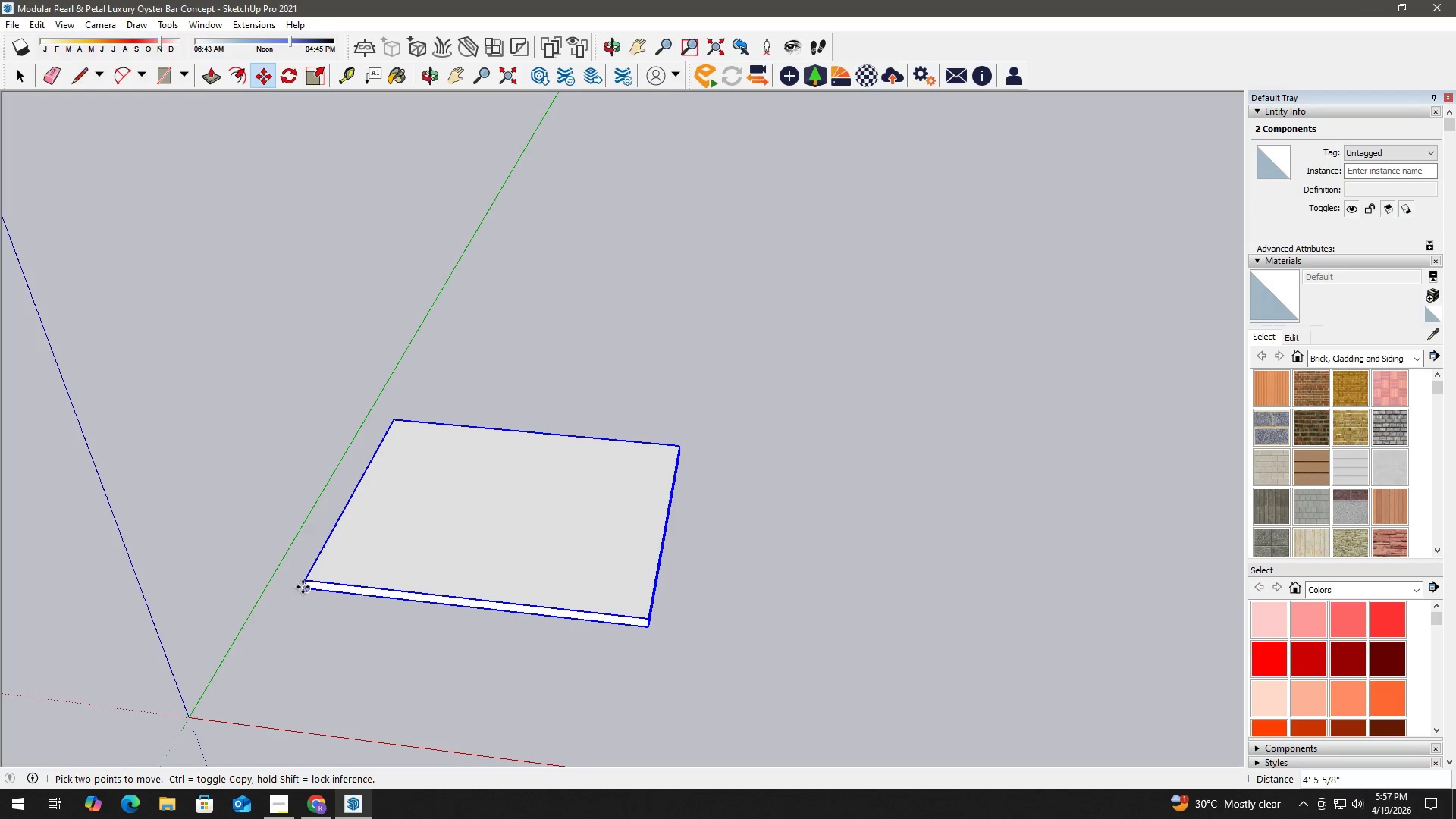 
scroll: coordinate [648, 627], scroll_direction: down, amount: 6.0
 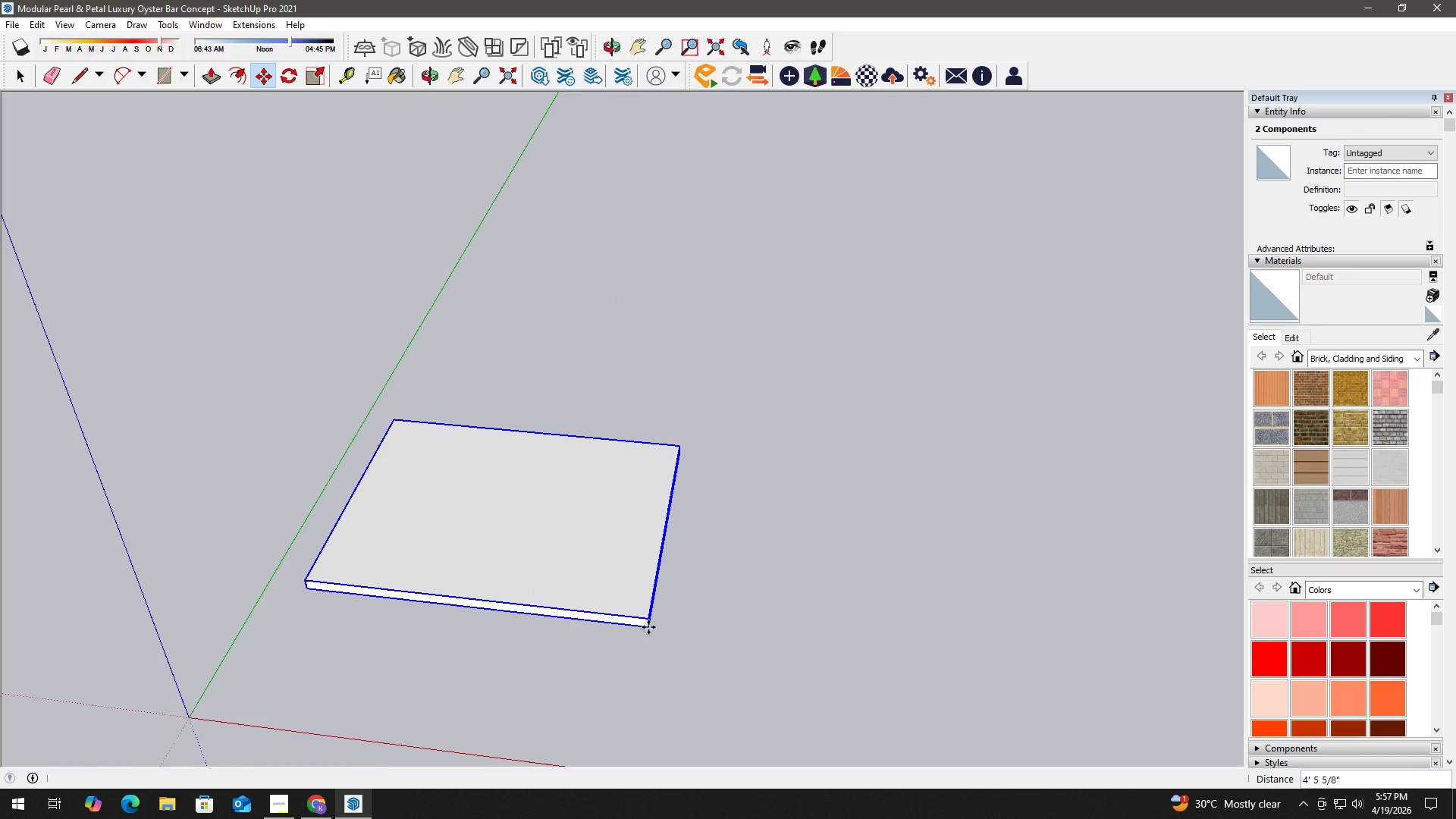 
left_click([309, 591])
 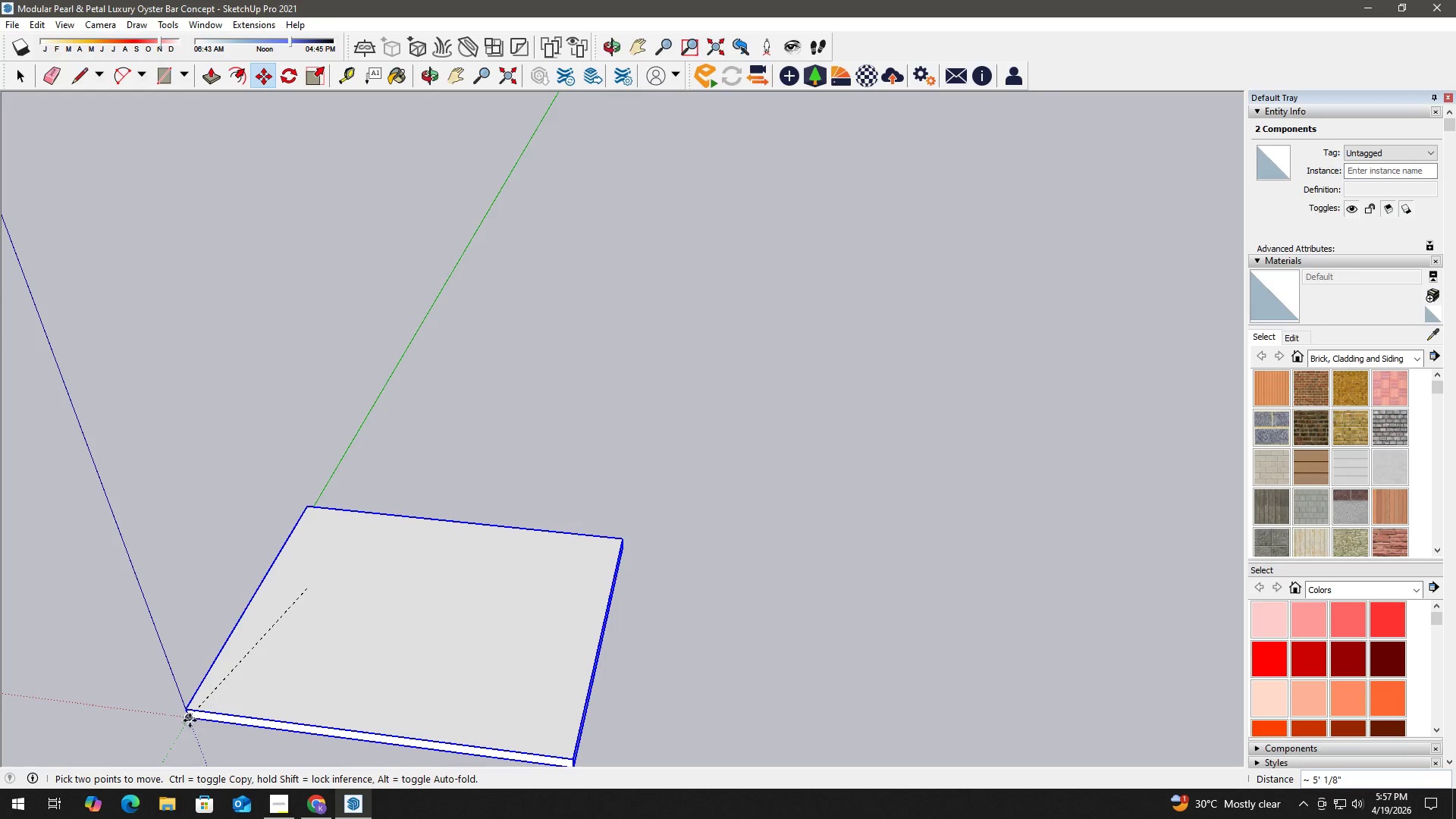 
left_click([190, 720])
 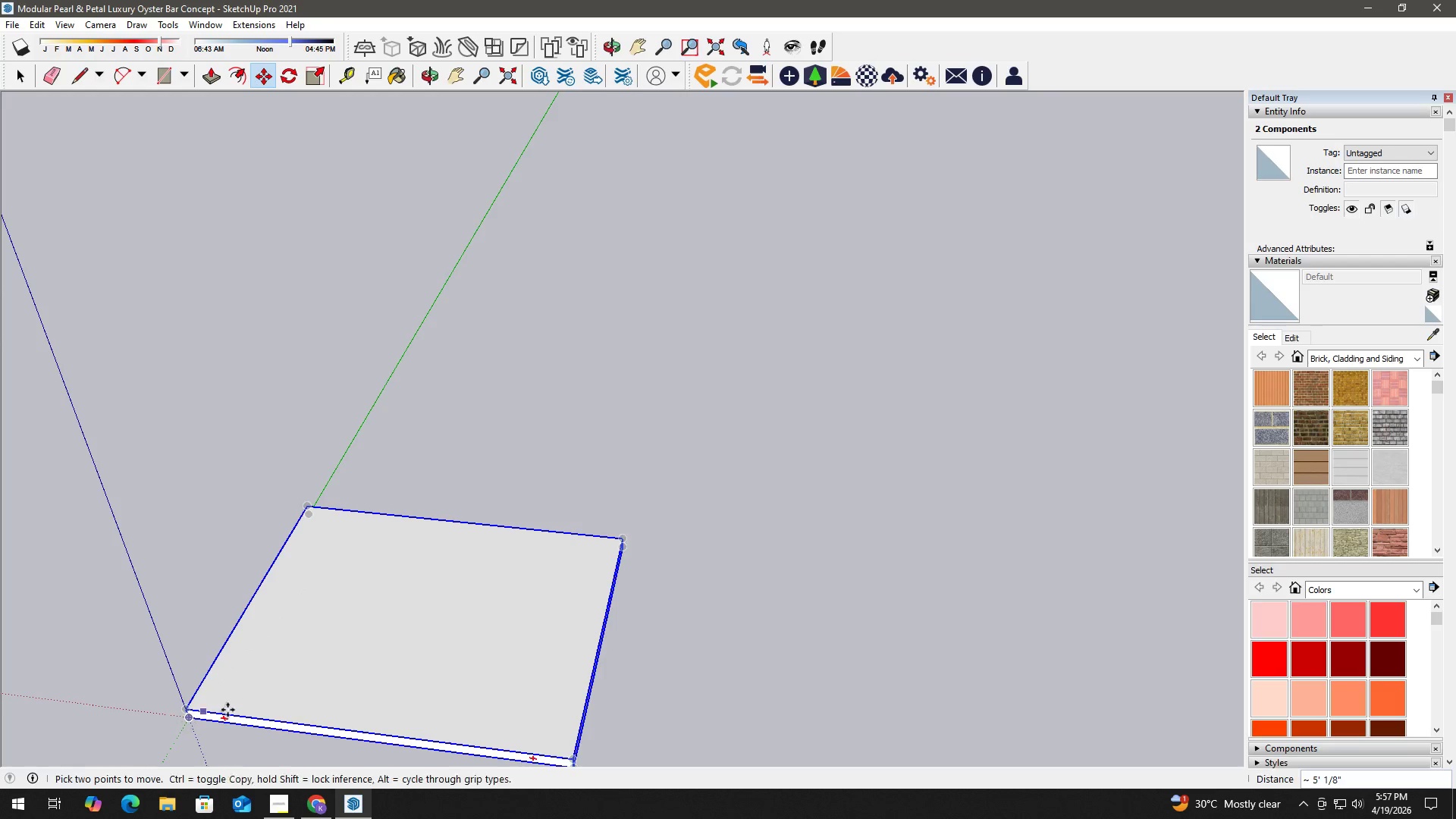 
key(Space)
 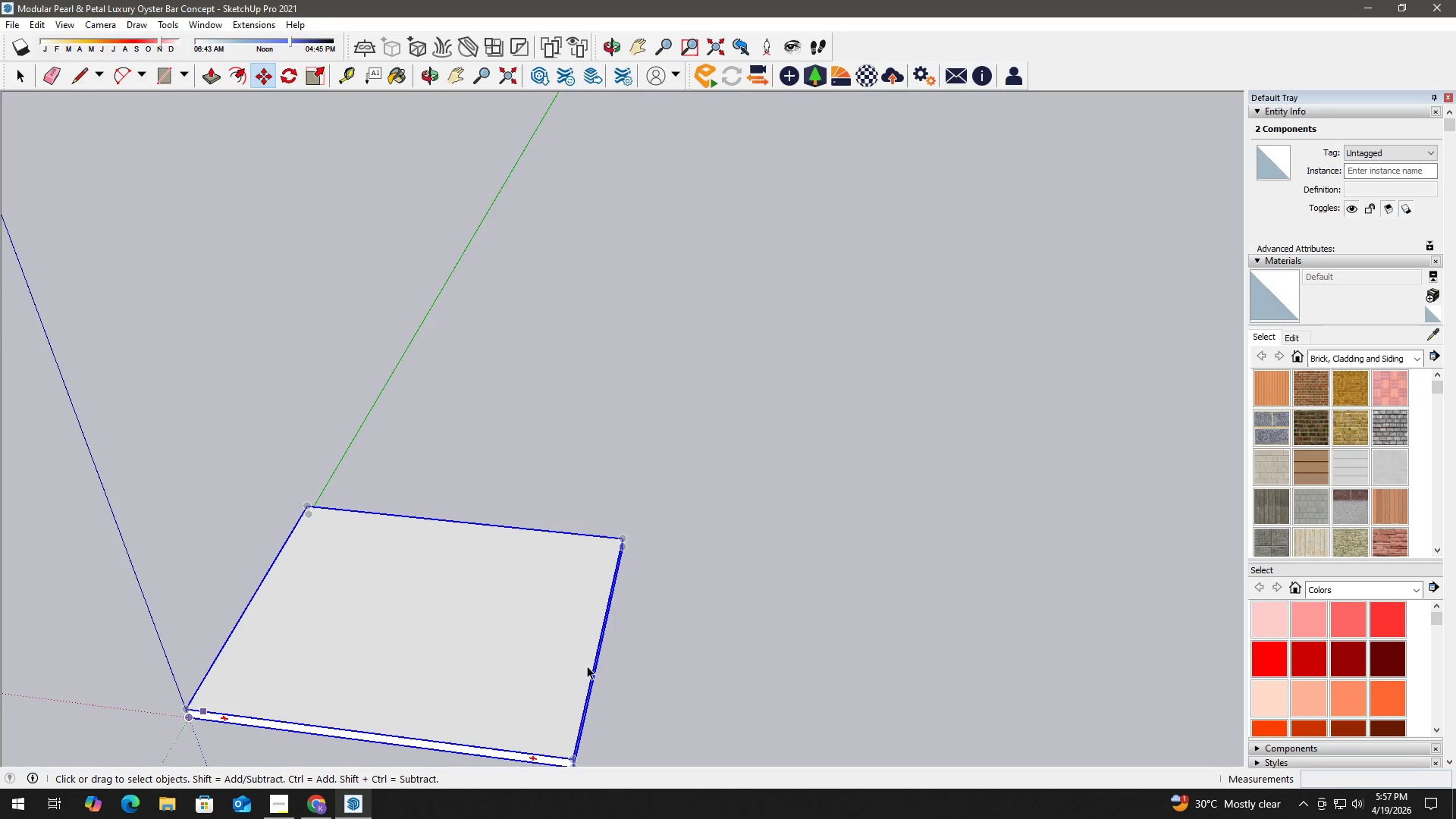 
left_click_drag(start_coordinate=[740, 662], to_coordinate=[764, 661])
 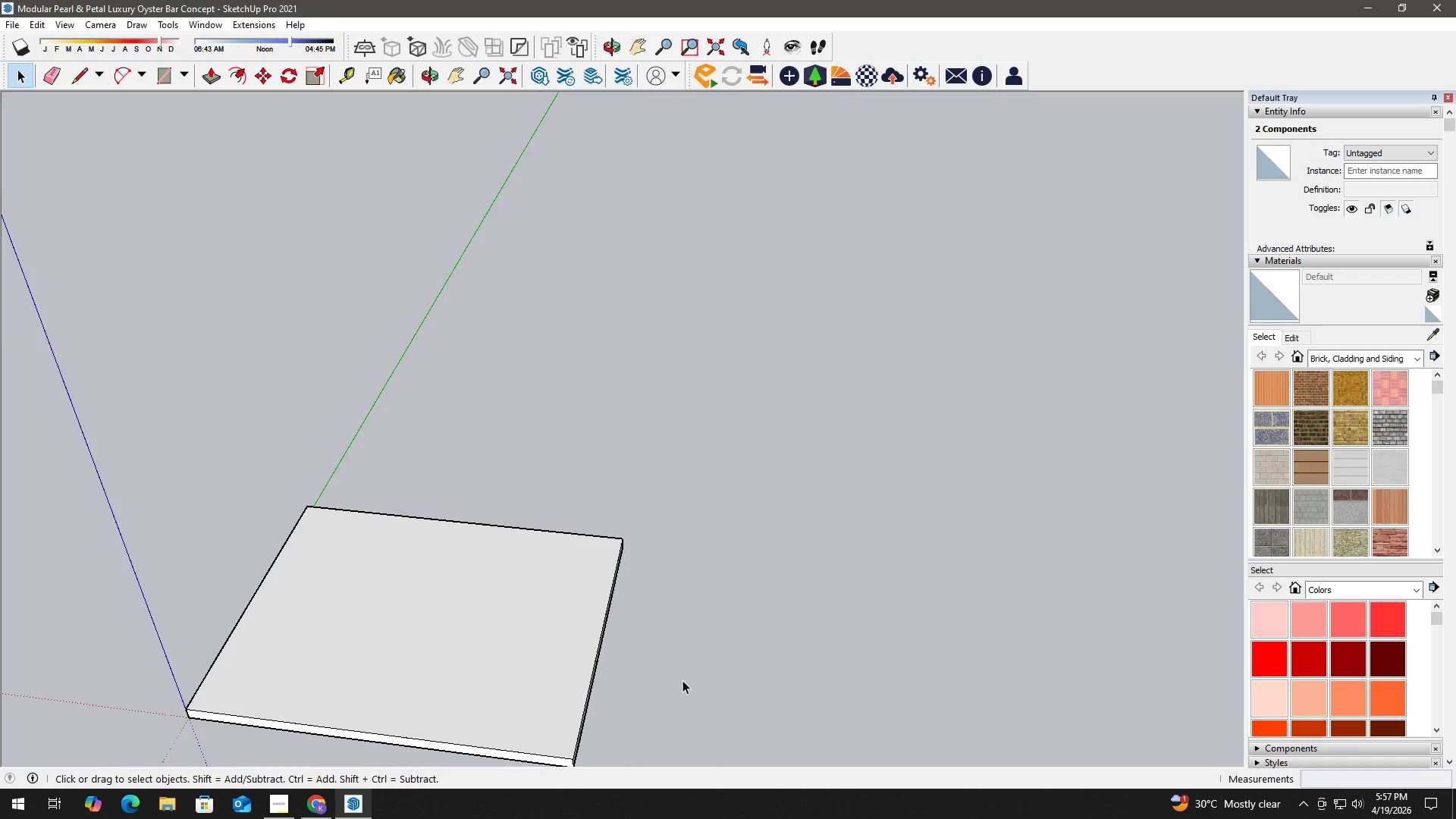 
key(H)
 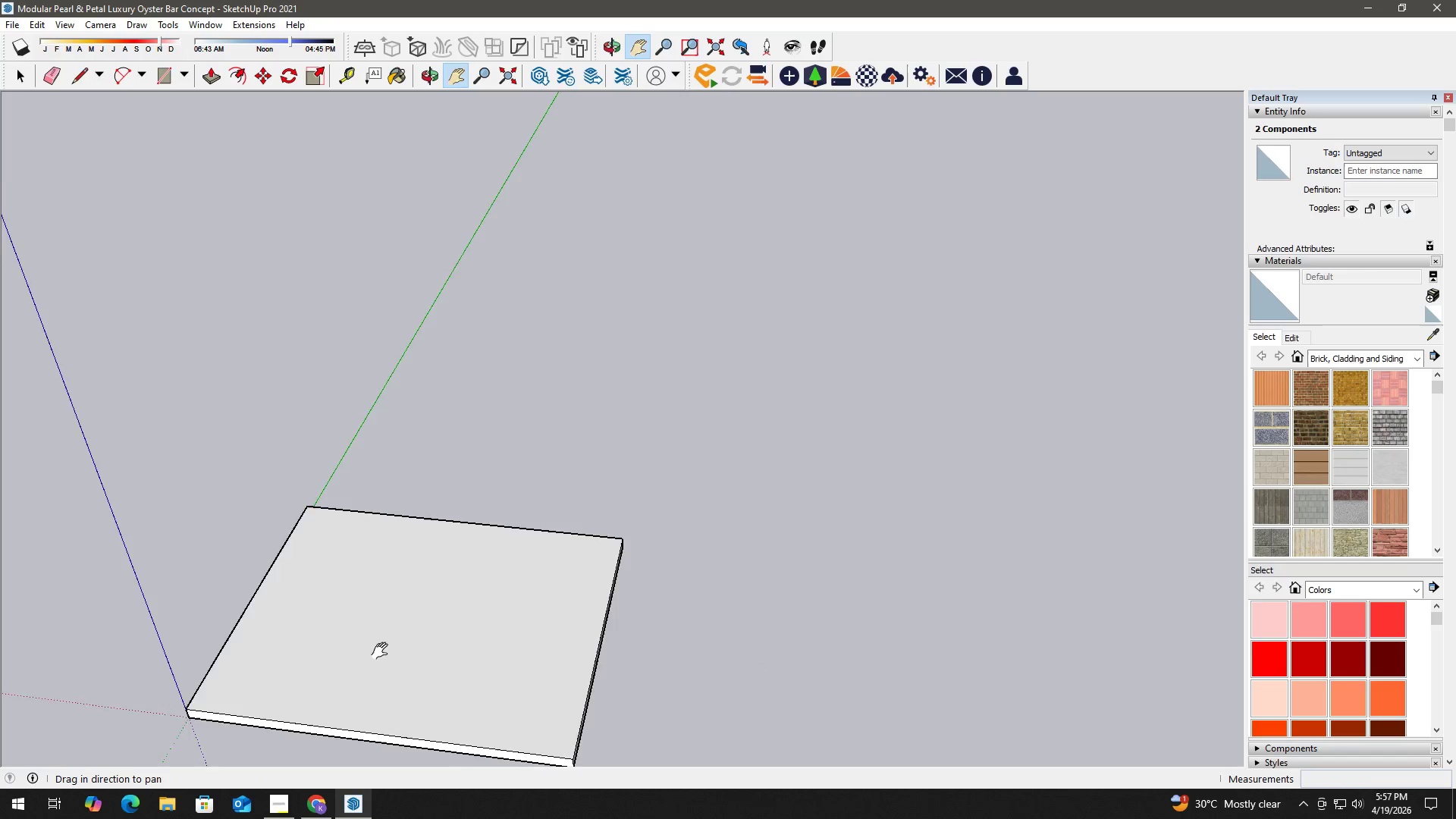 
left_click_drag(start_coordinate=[397, 645], to_coordinate=[664, 544])
 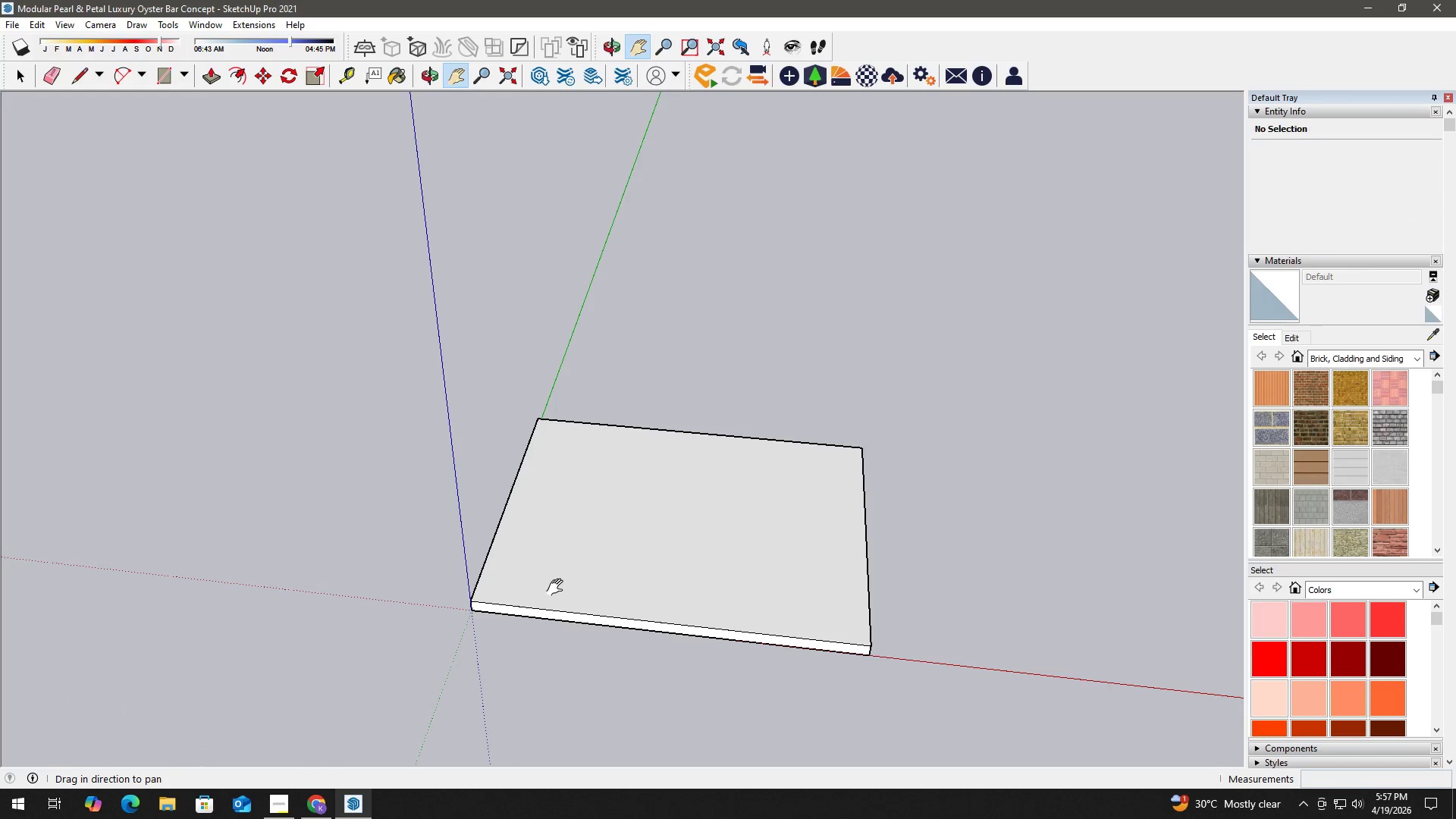 
key(Space)
 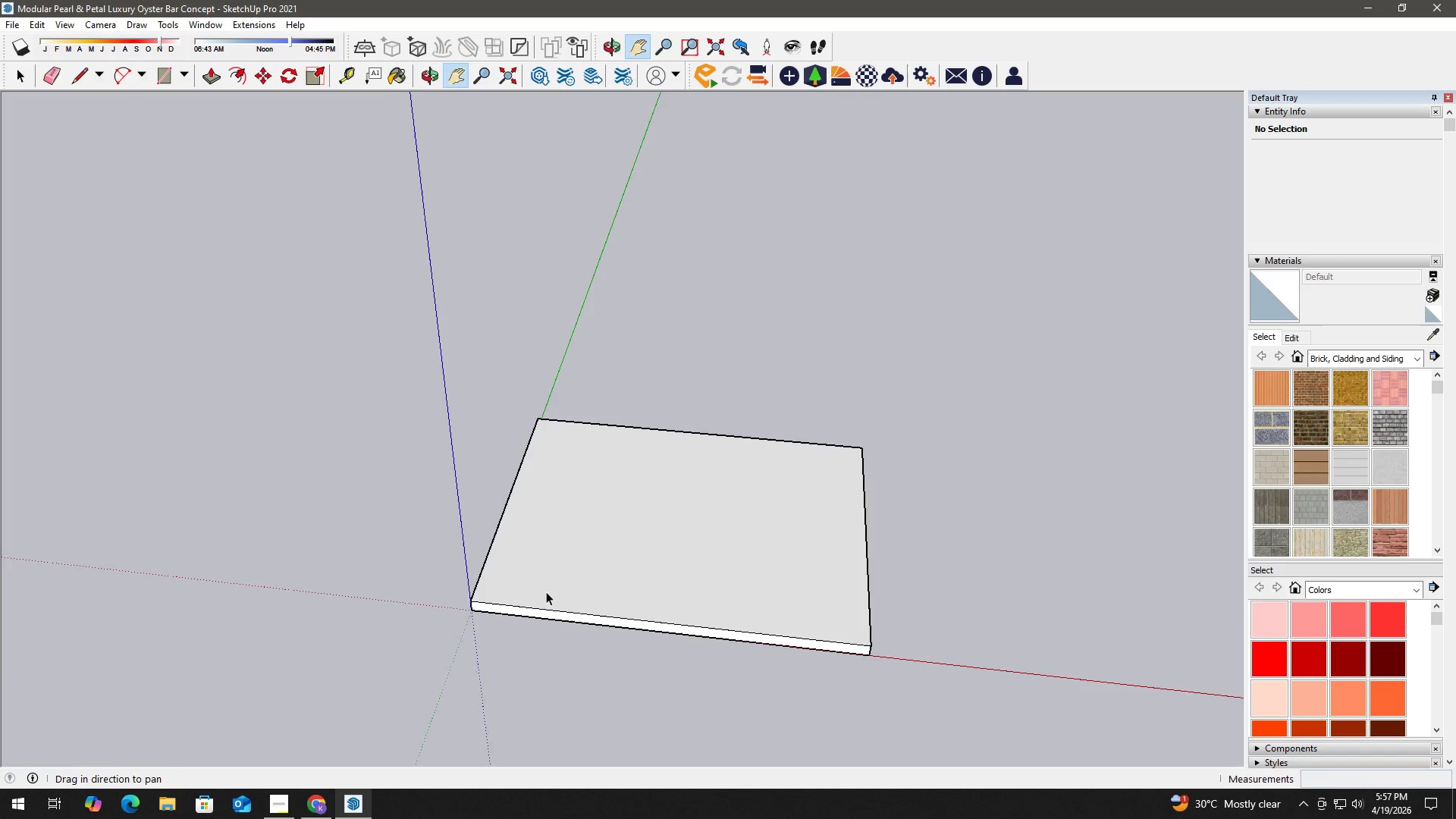 
key(R)
 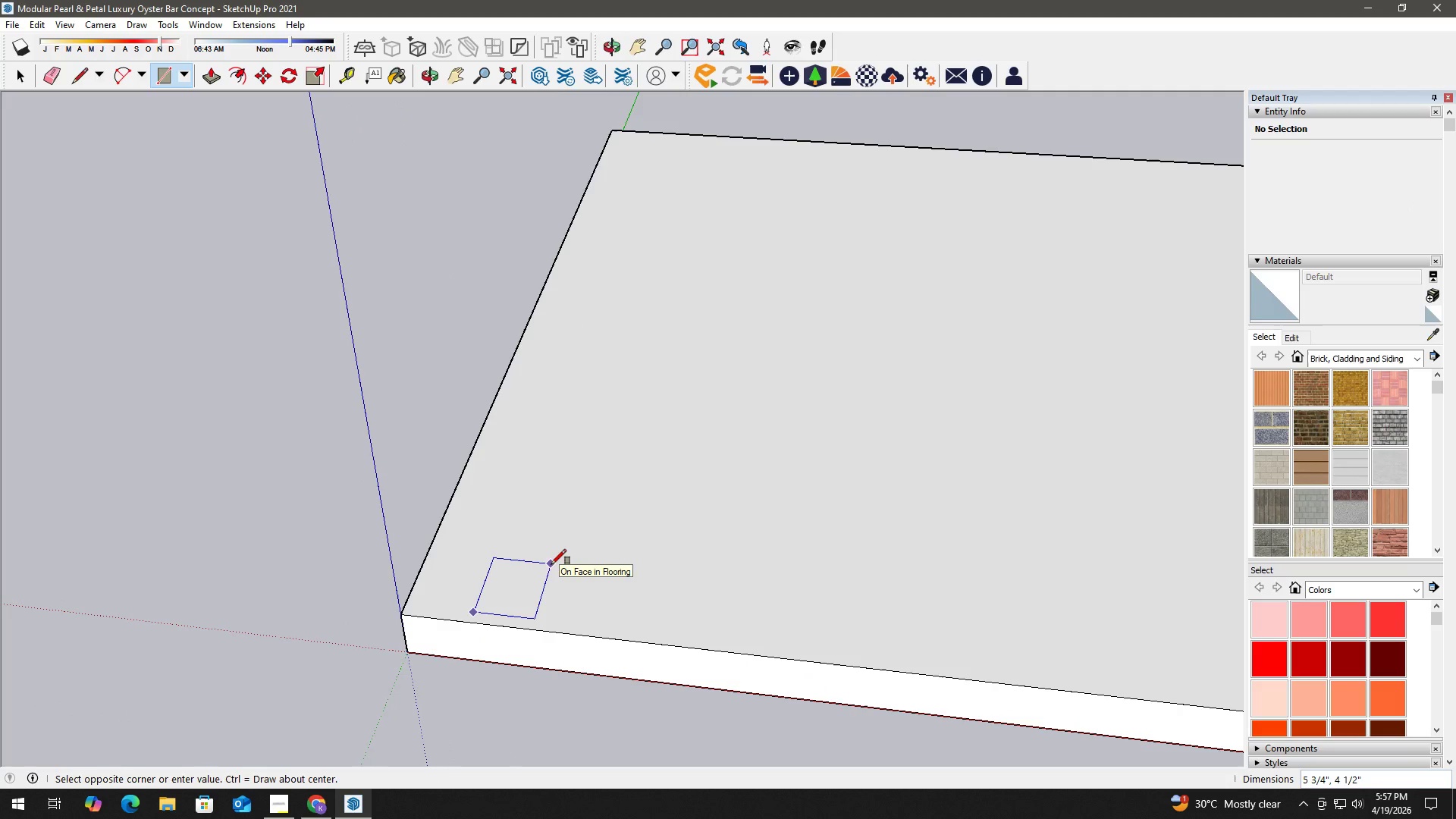 
scroll: coordinate [501, 607], scroll_direction: up, amount: 14.0
 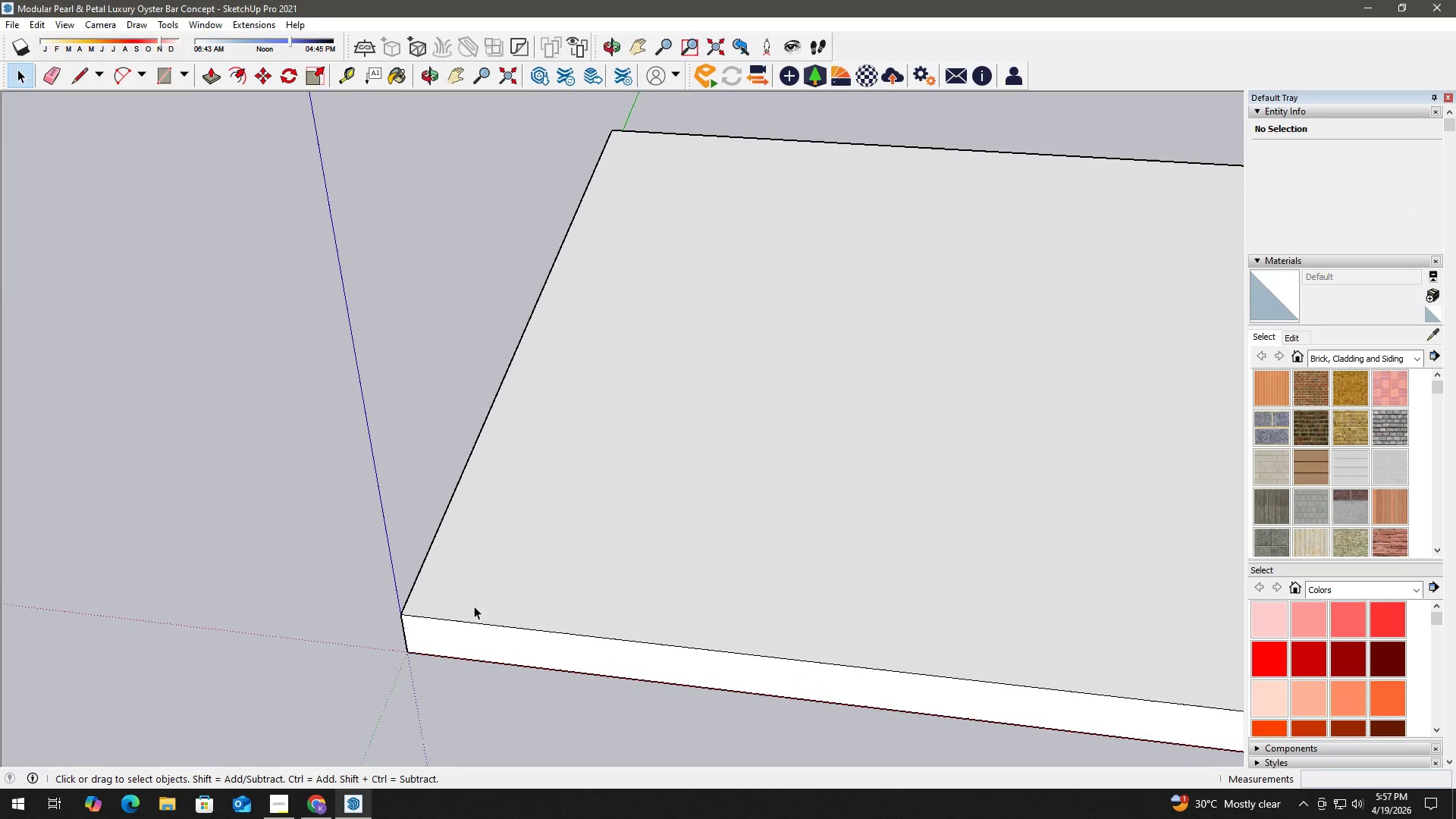 
key(Space)
 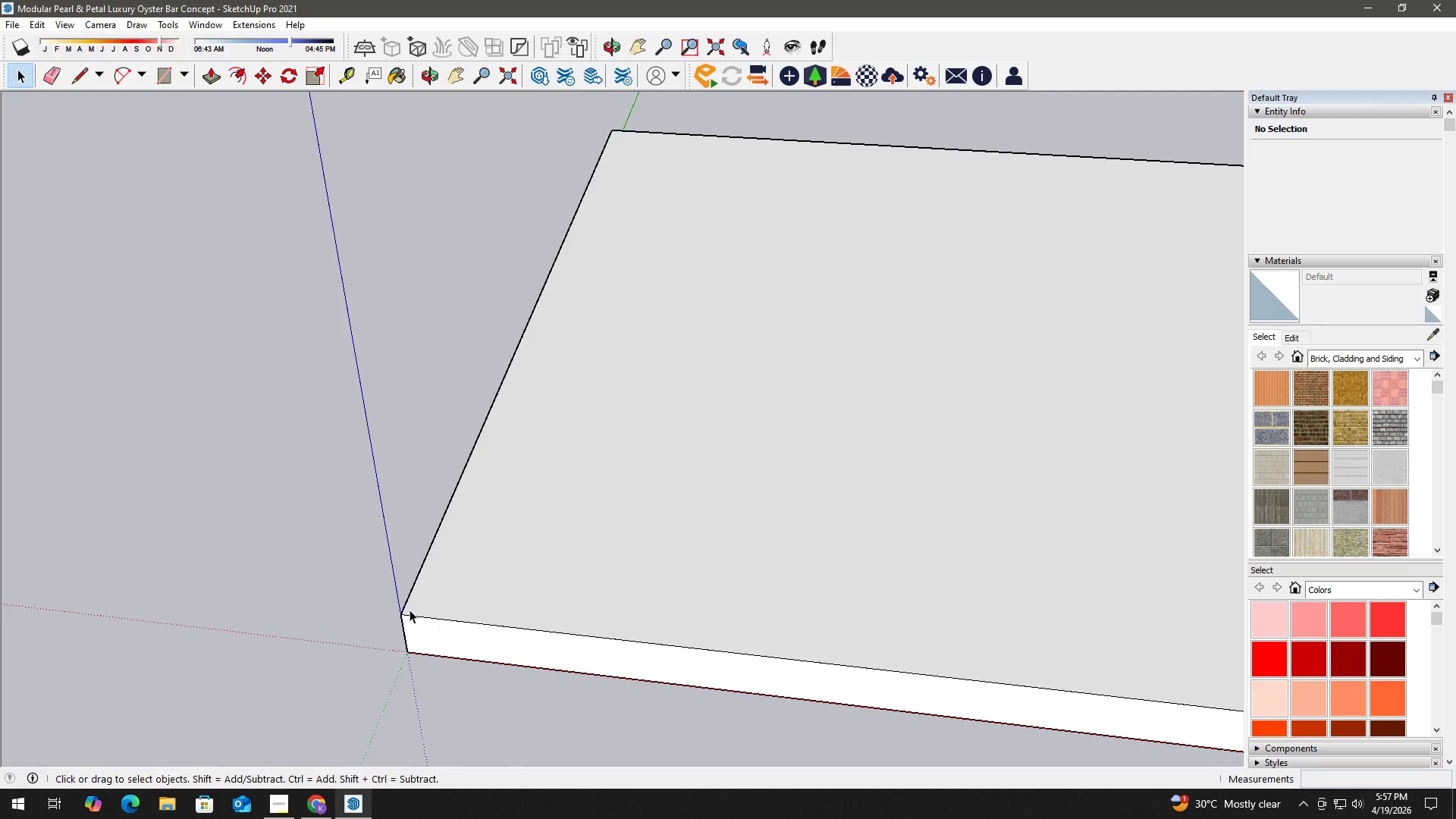 
key(R)
 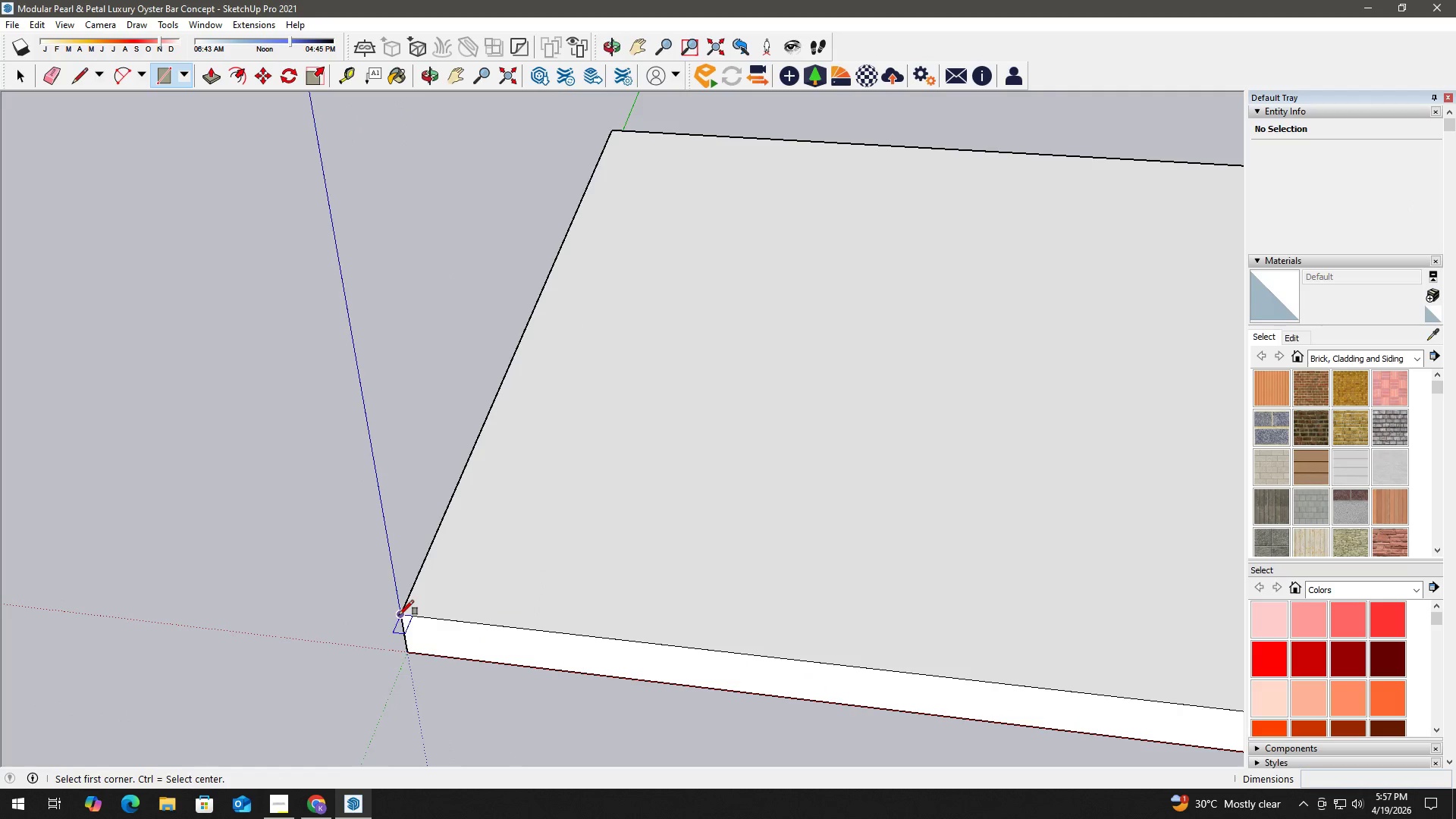 
left_click([400, 613])
 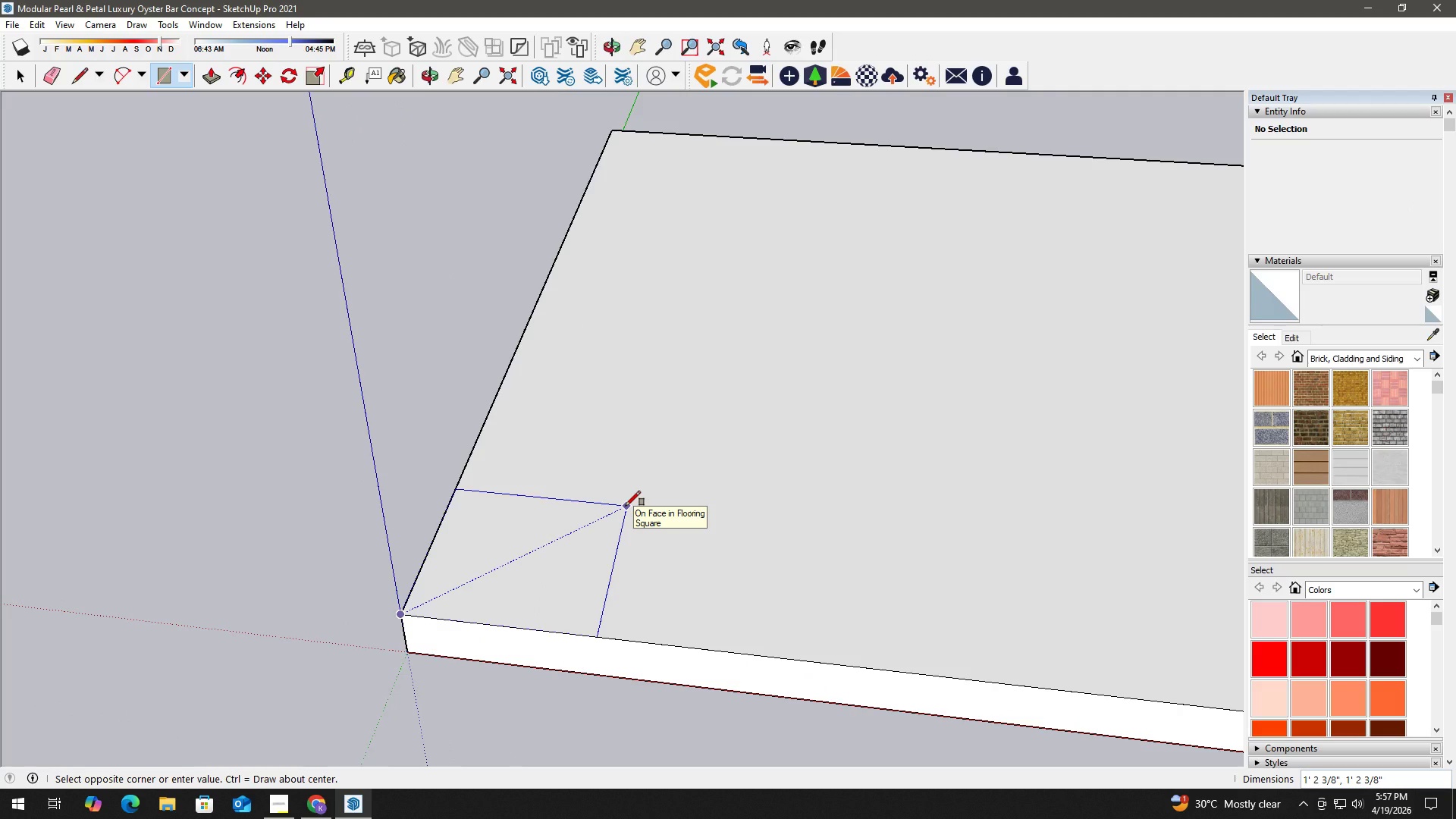 
wait(6.91)
 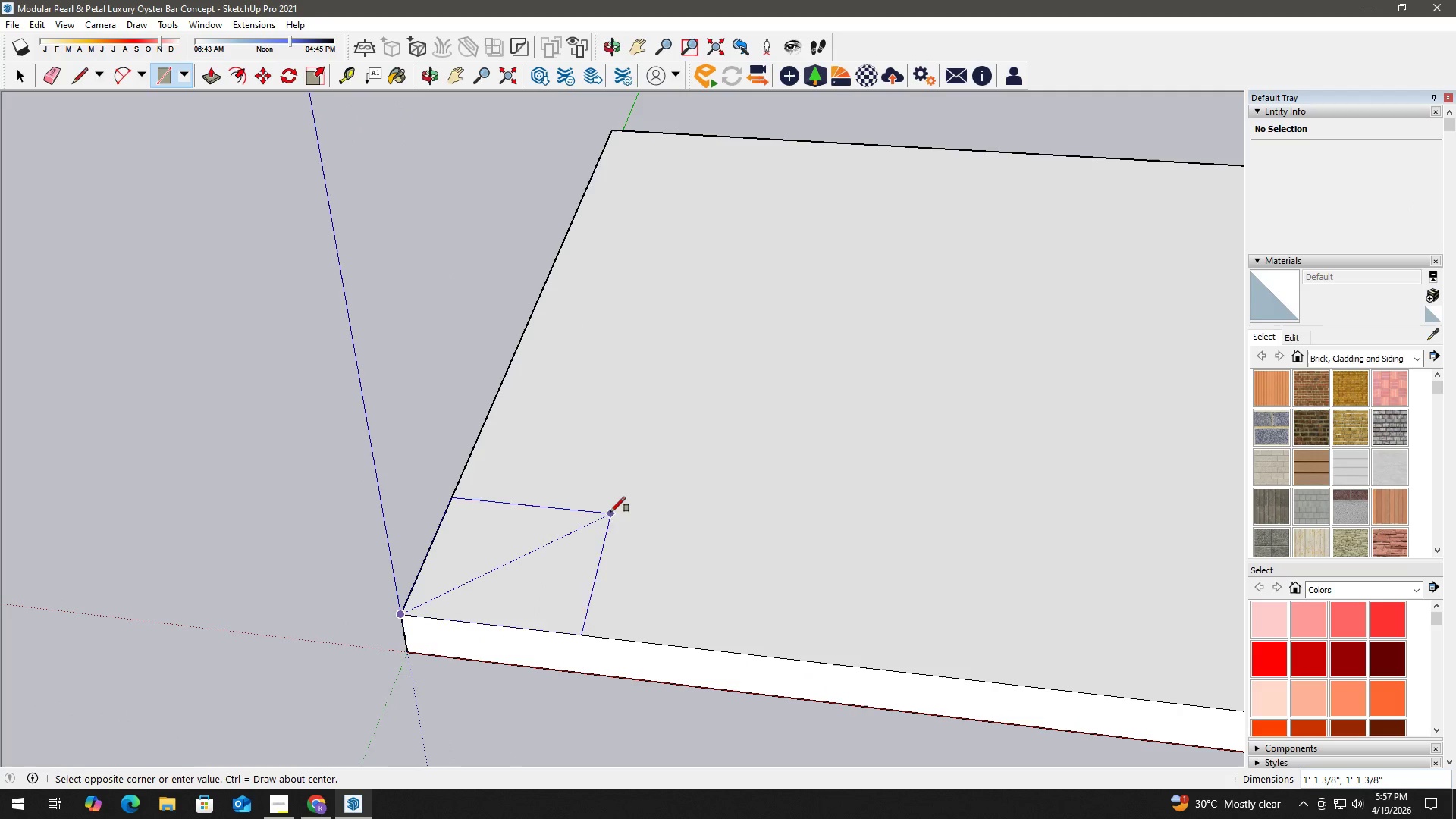 
key(Numpad4)
 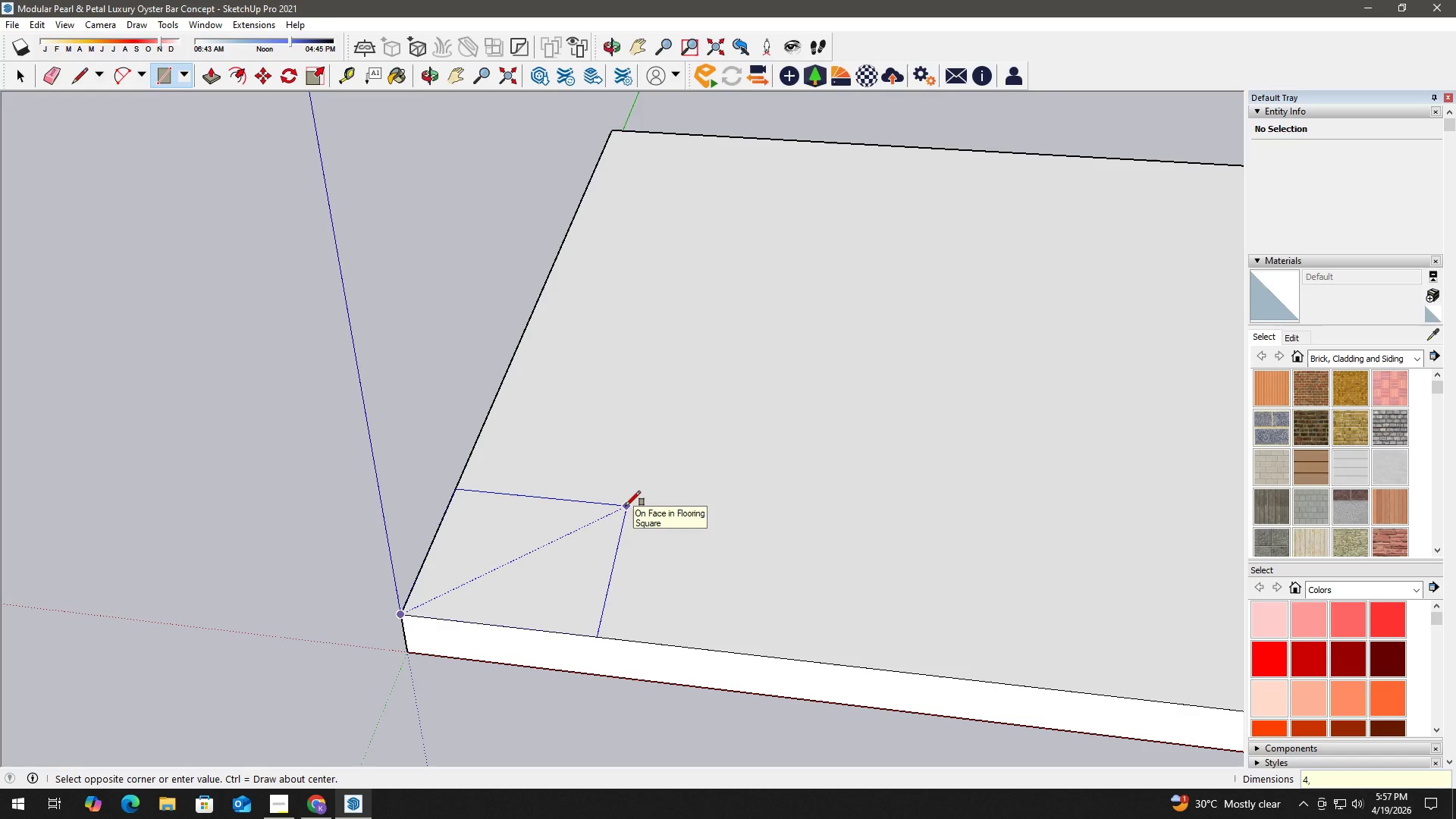 
key(Comma)
 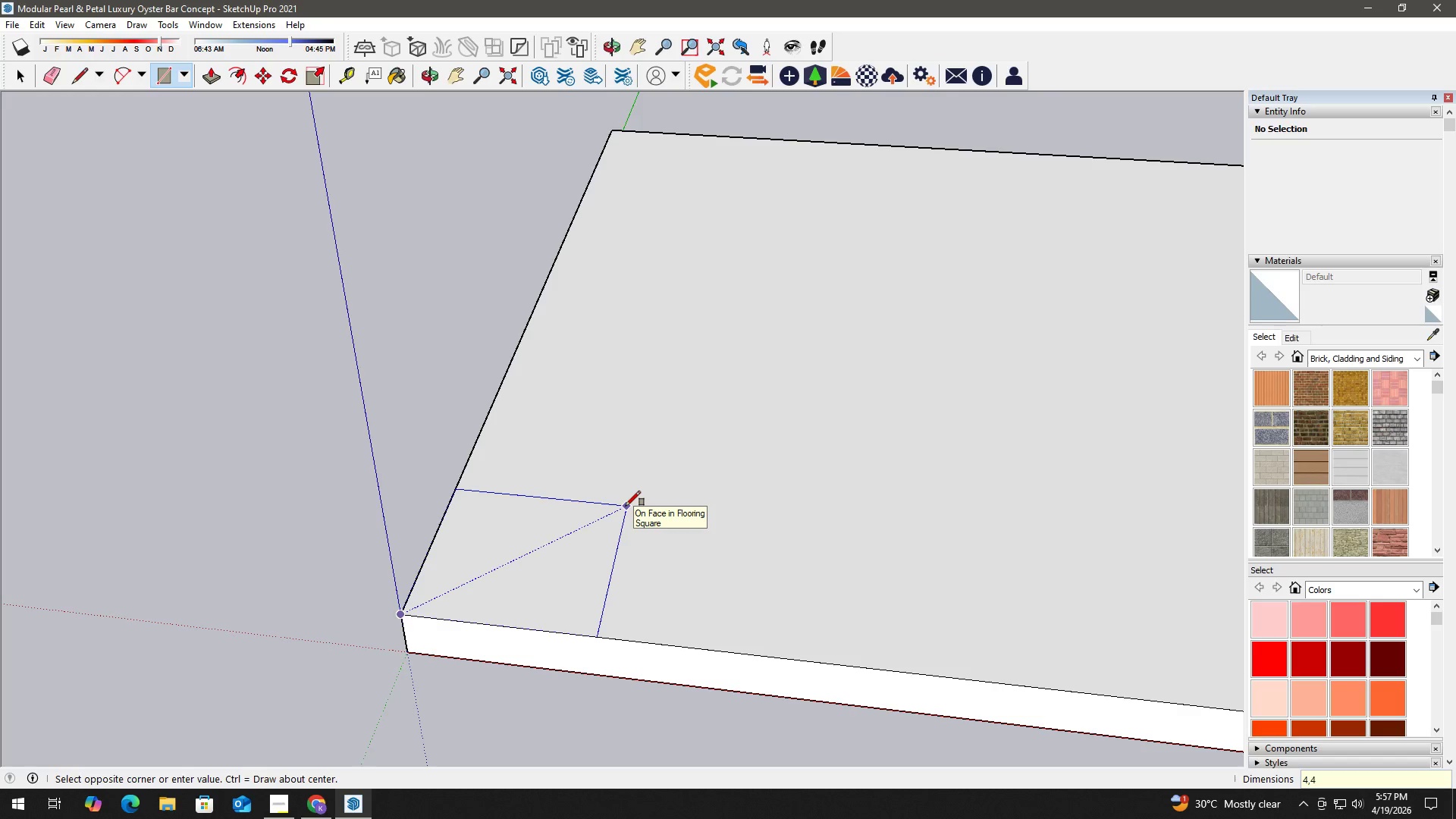 
key(Numpad4)
 